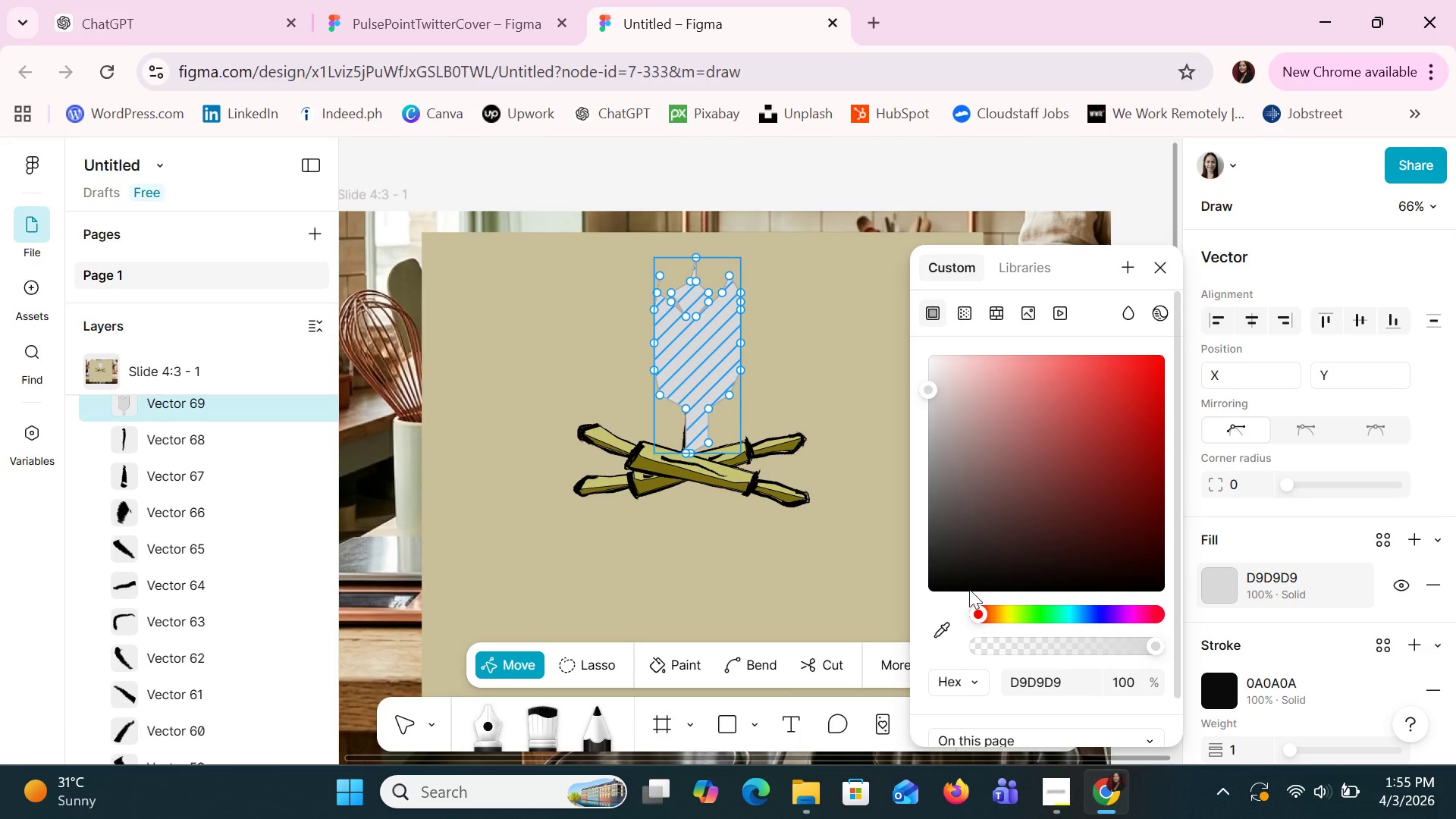 
left_click([959, 562])
 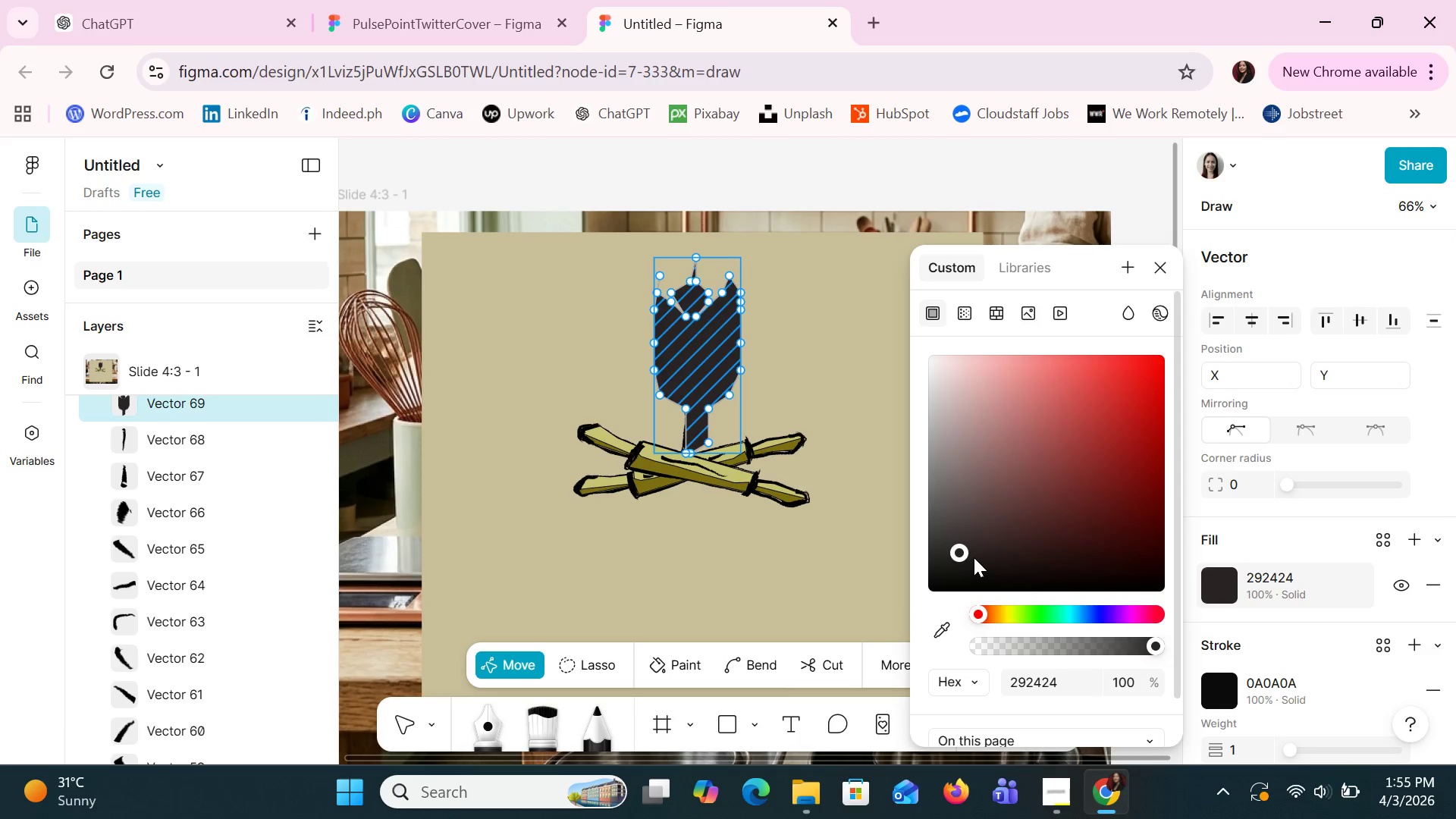 
left_click([1179, 259])
 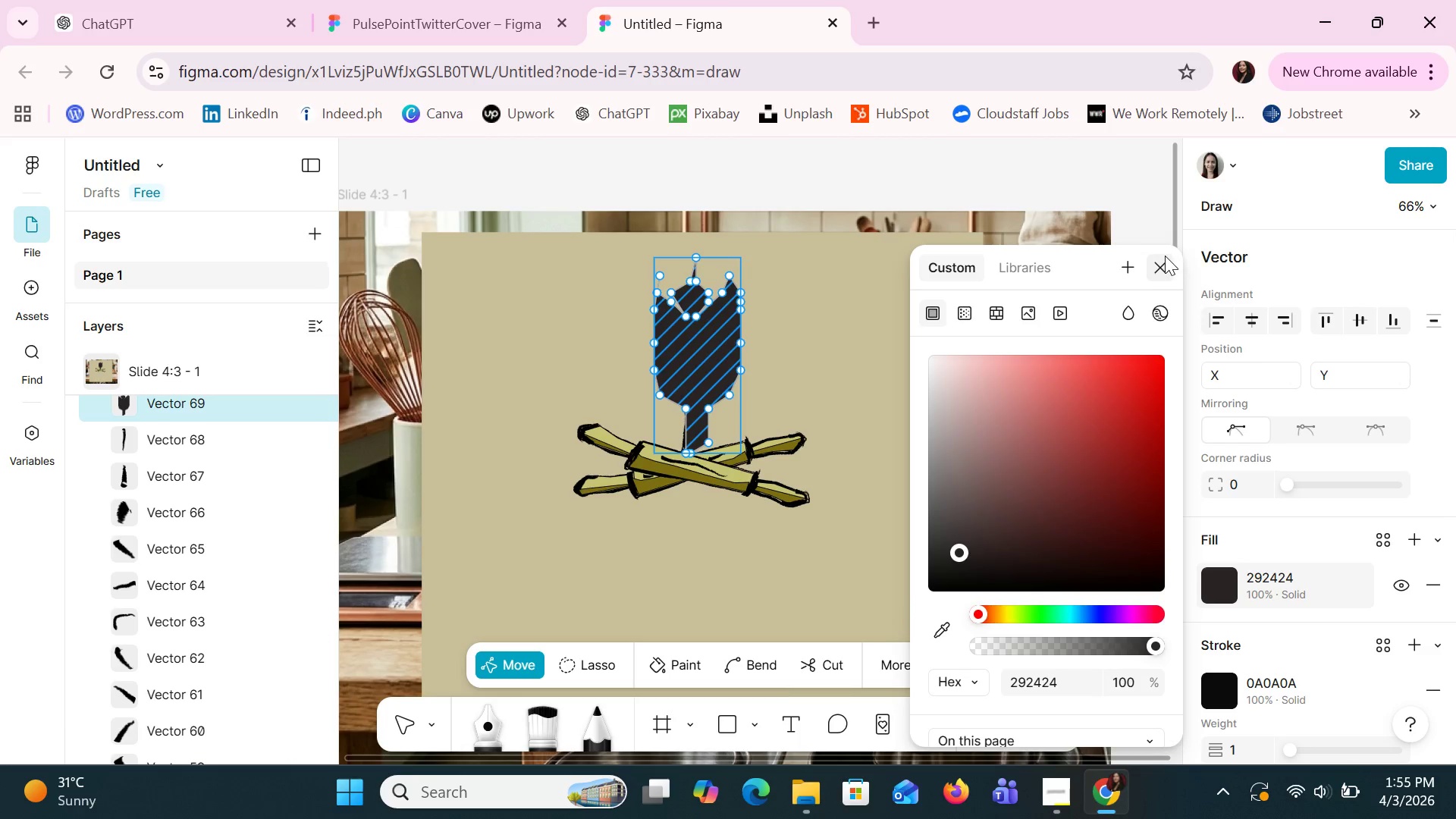 
left_click([1165, 256])
 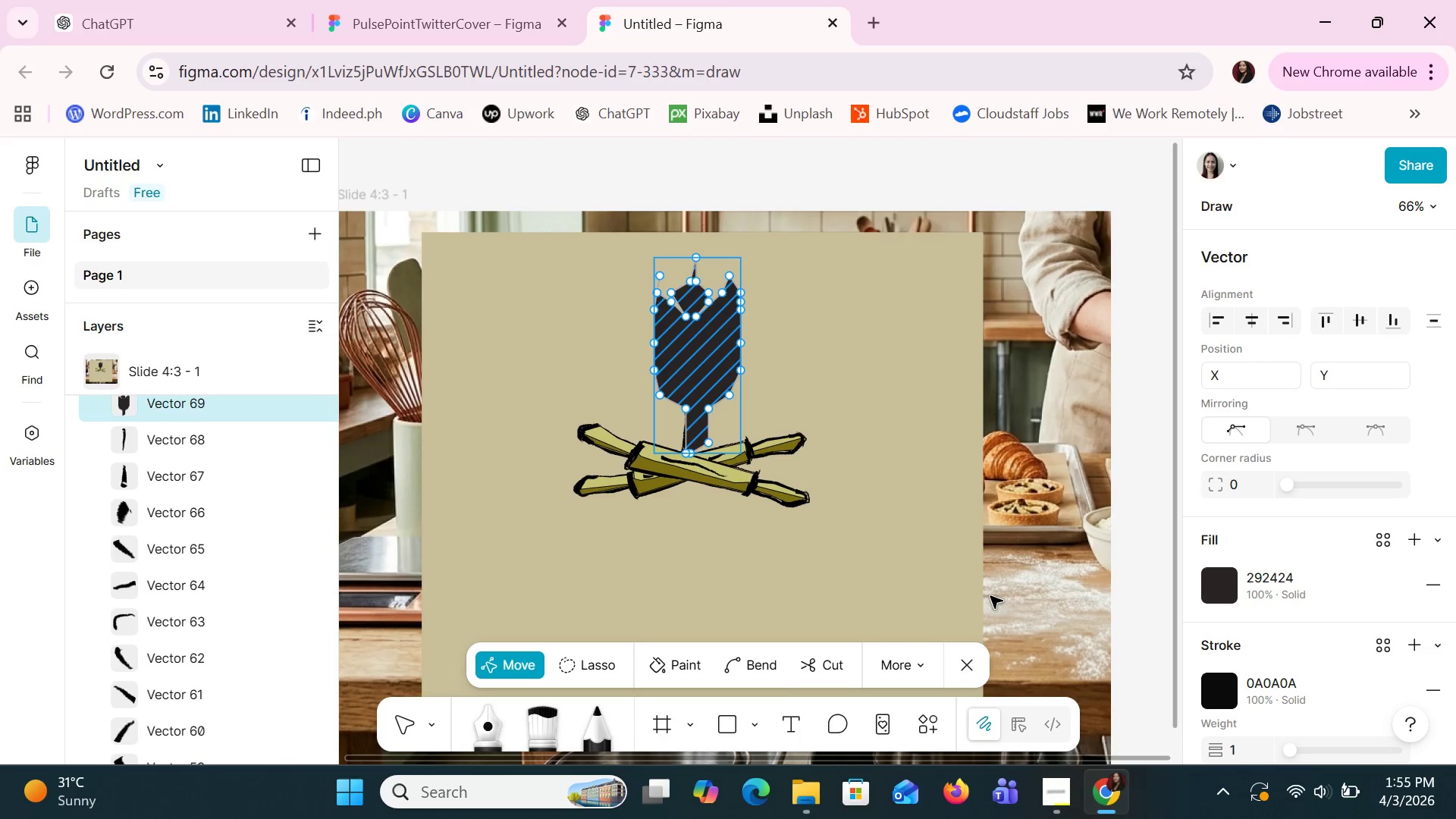 
left_click([1008, 520])
 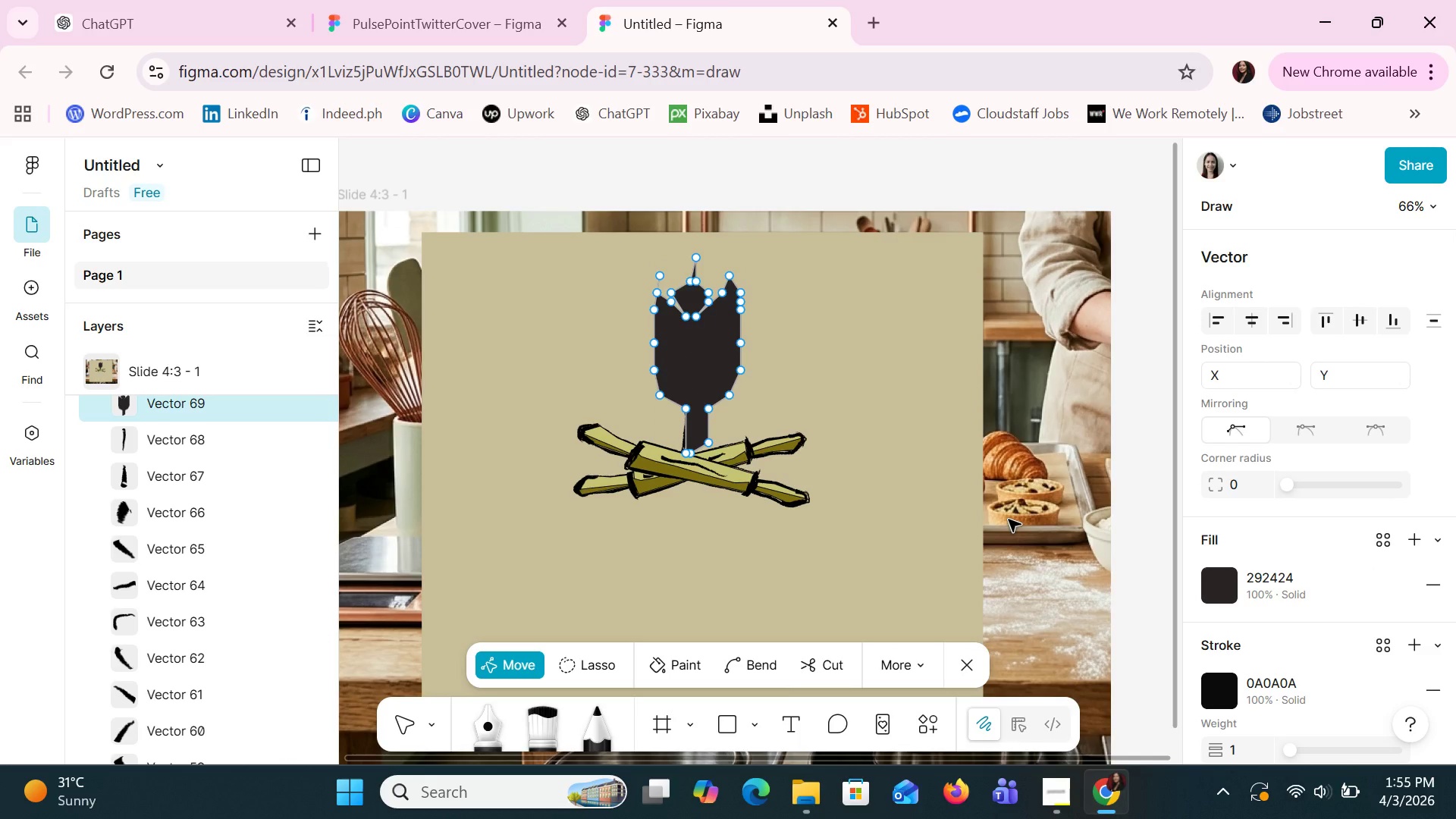 
left_click([1009, 519])
 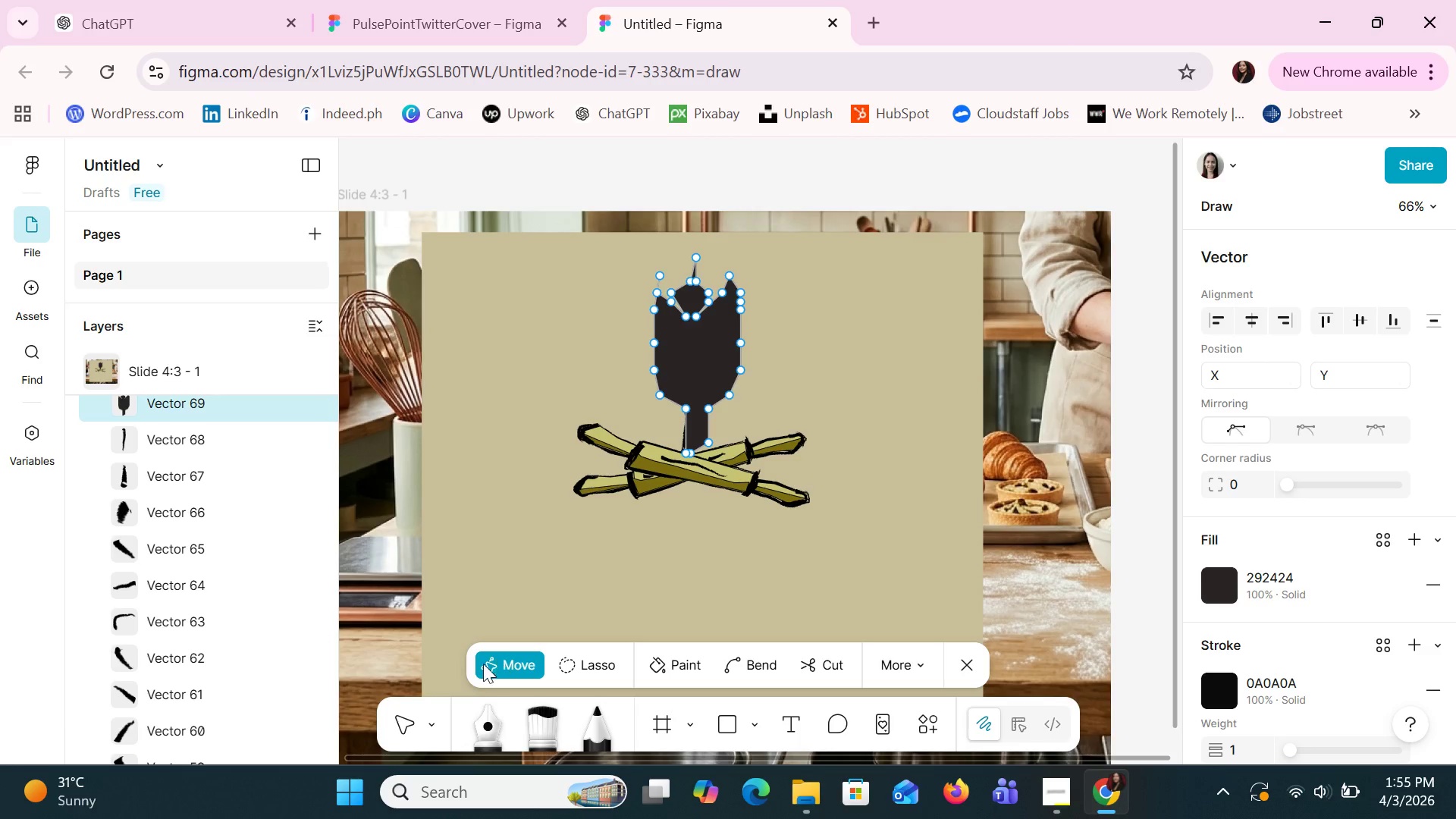 
left_click([397, 731])
 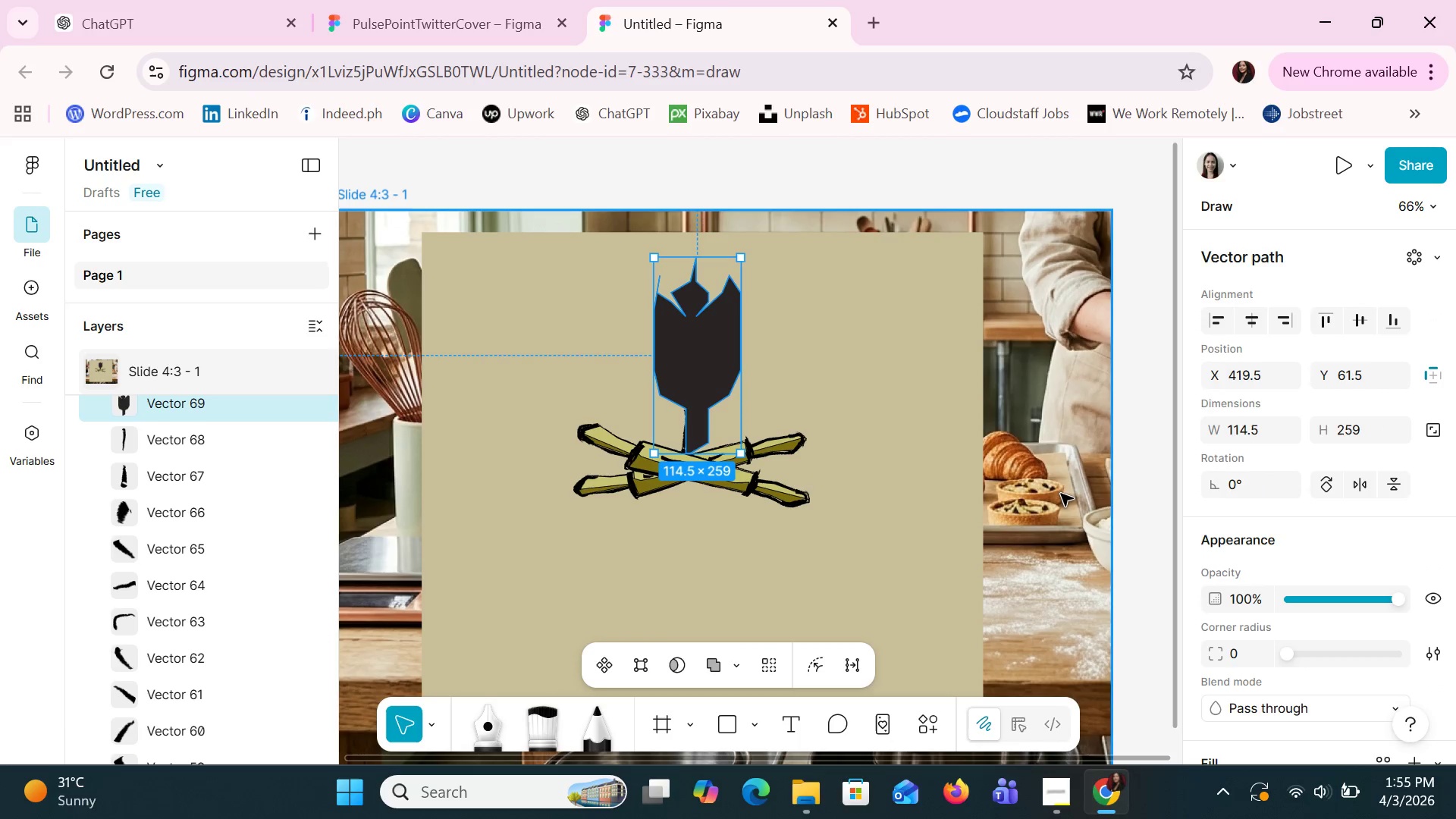 
left_click([1061, 494])
 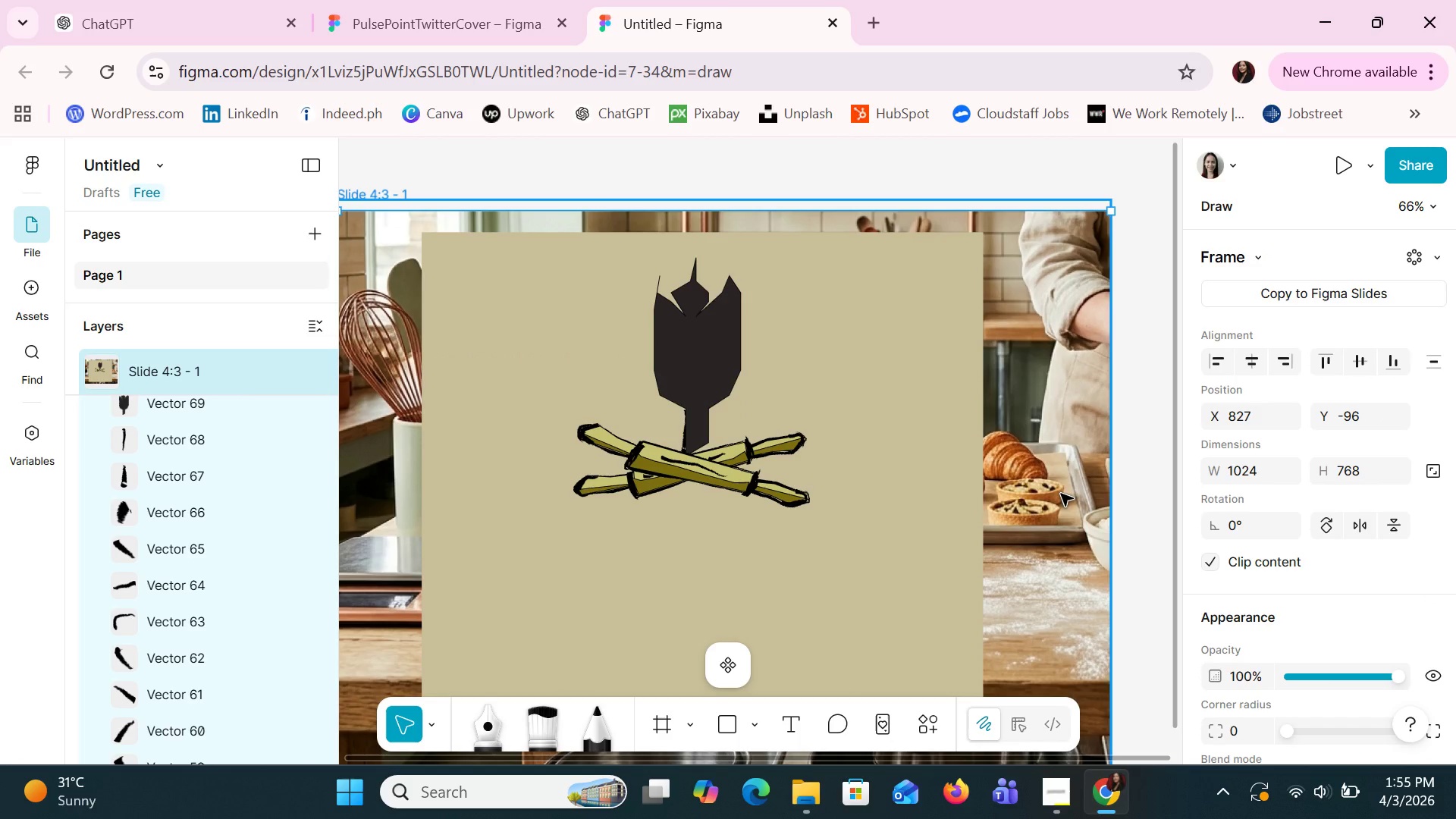 
wait(6.08)
 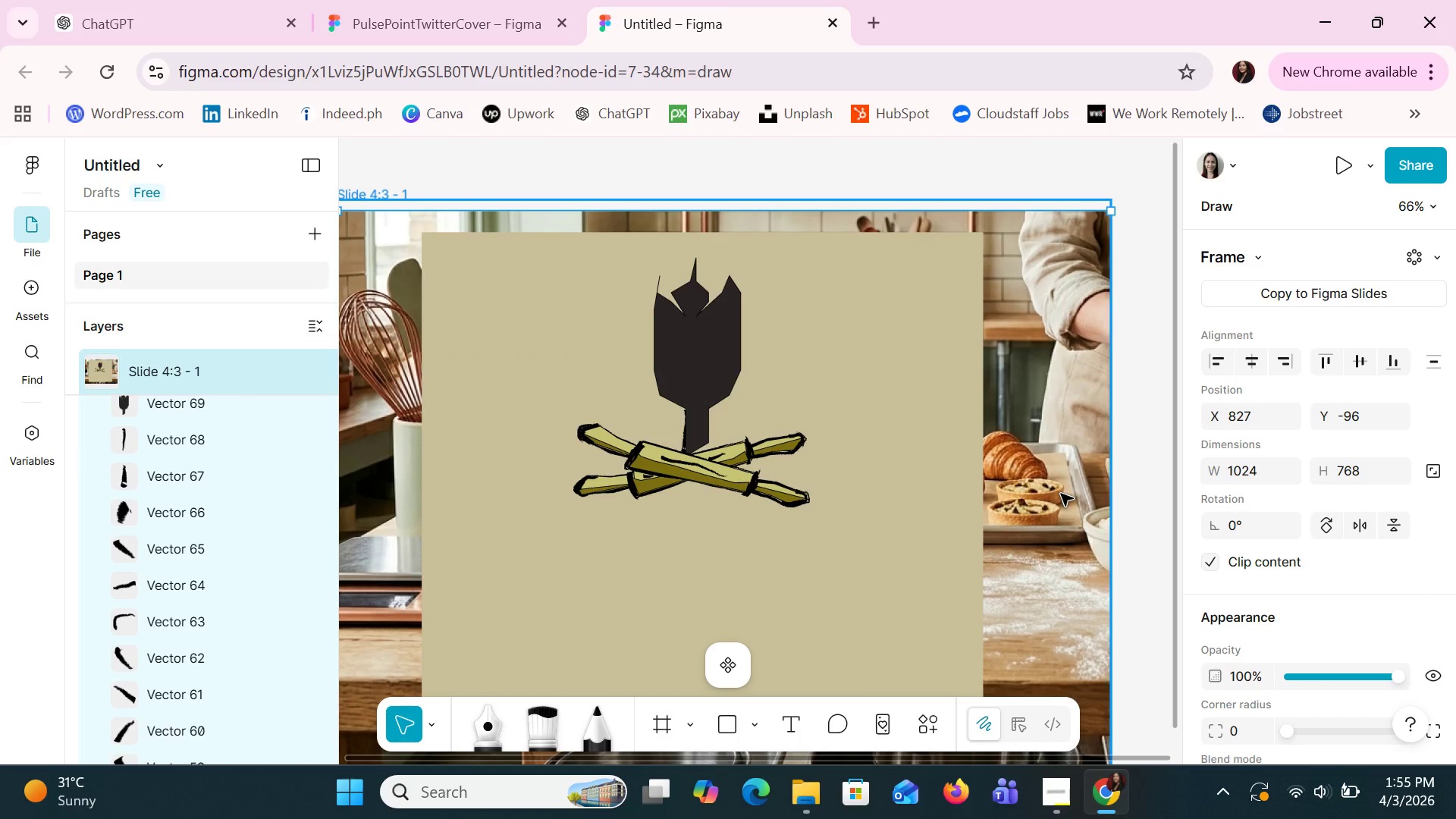 
left_click([703, 366])
 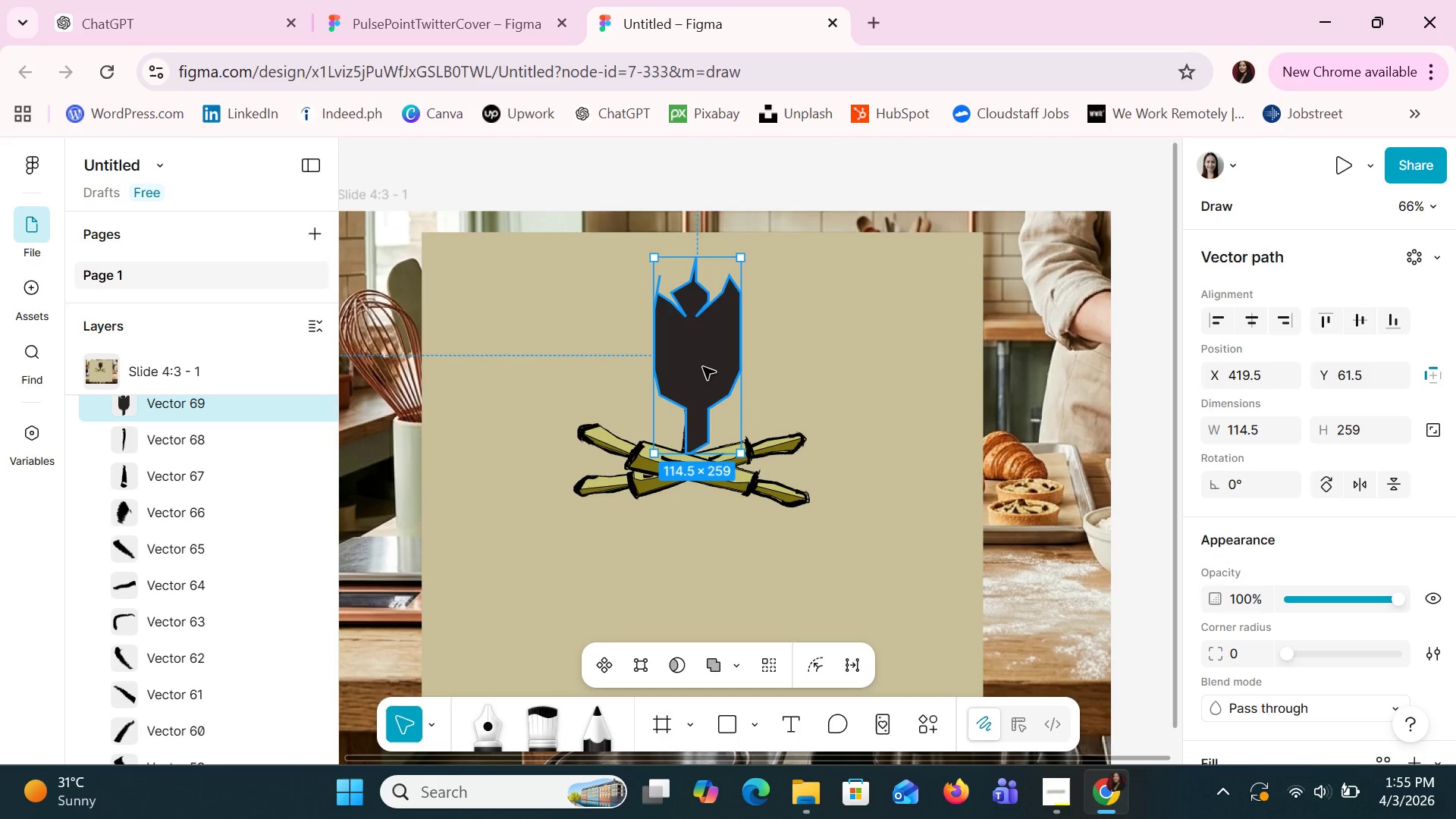 
key(Delete)
 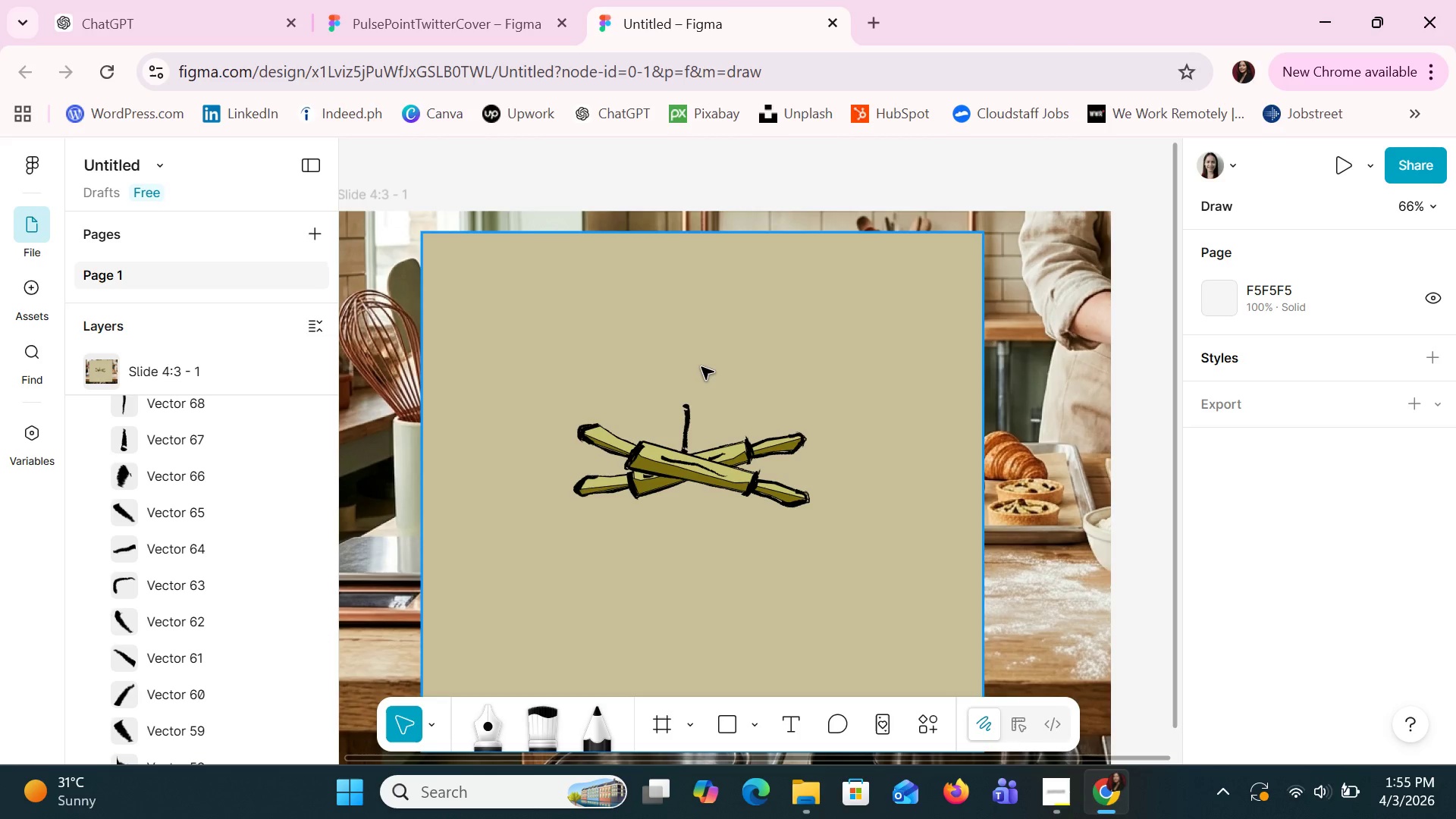 
wait(5.83)
 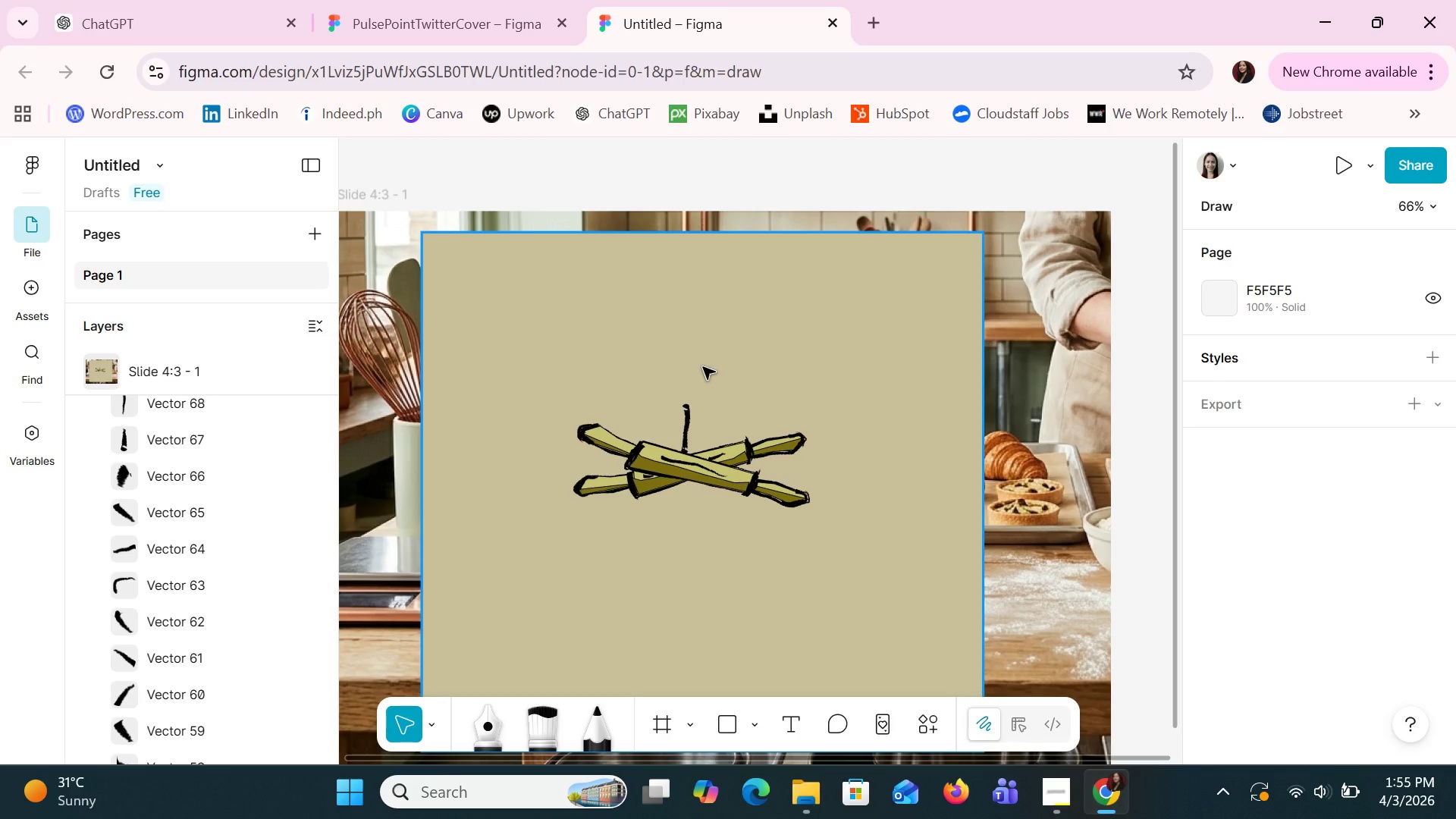 
left_click([688, 437])
 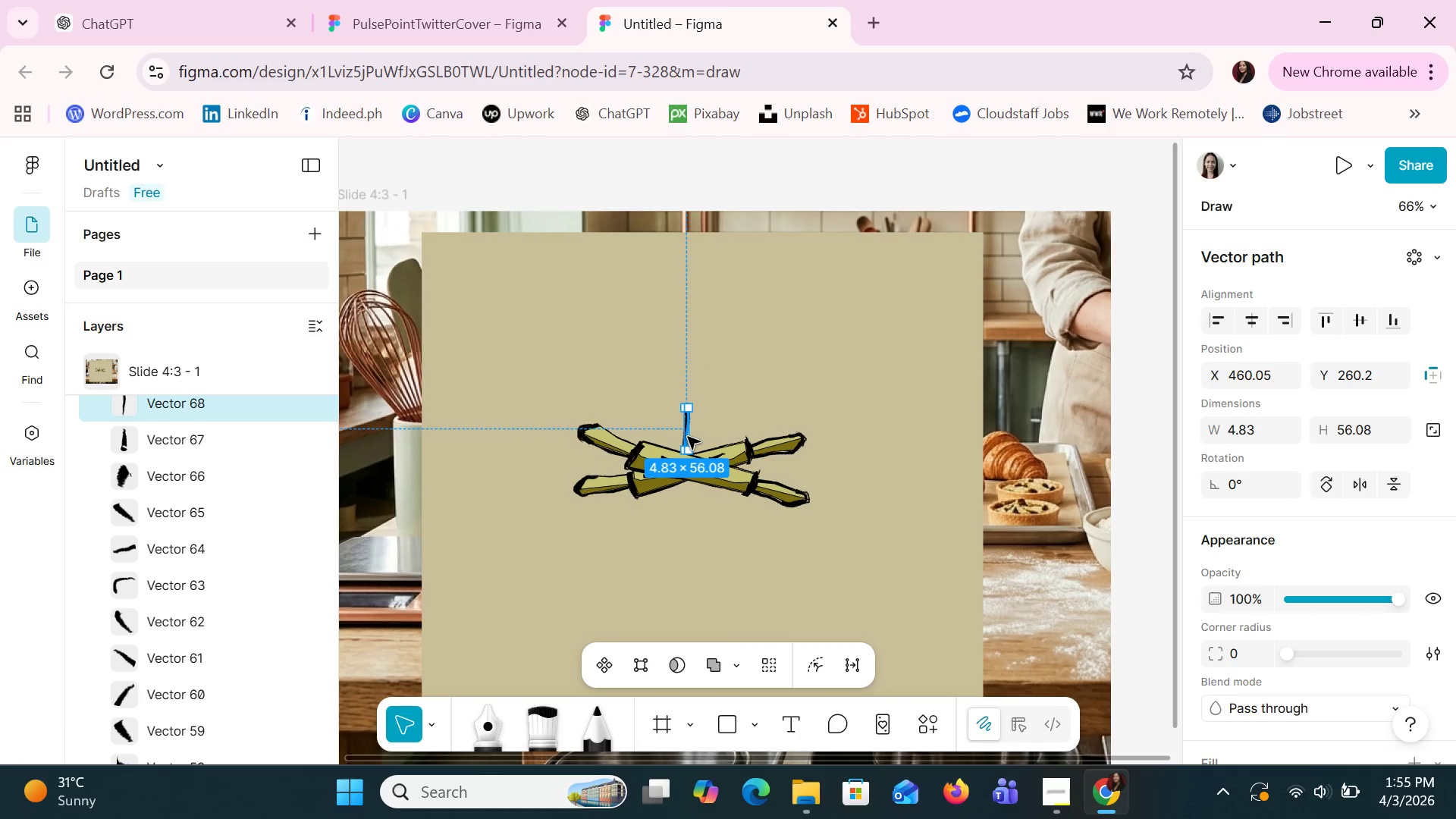 
key(Delete)
 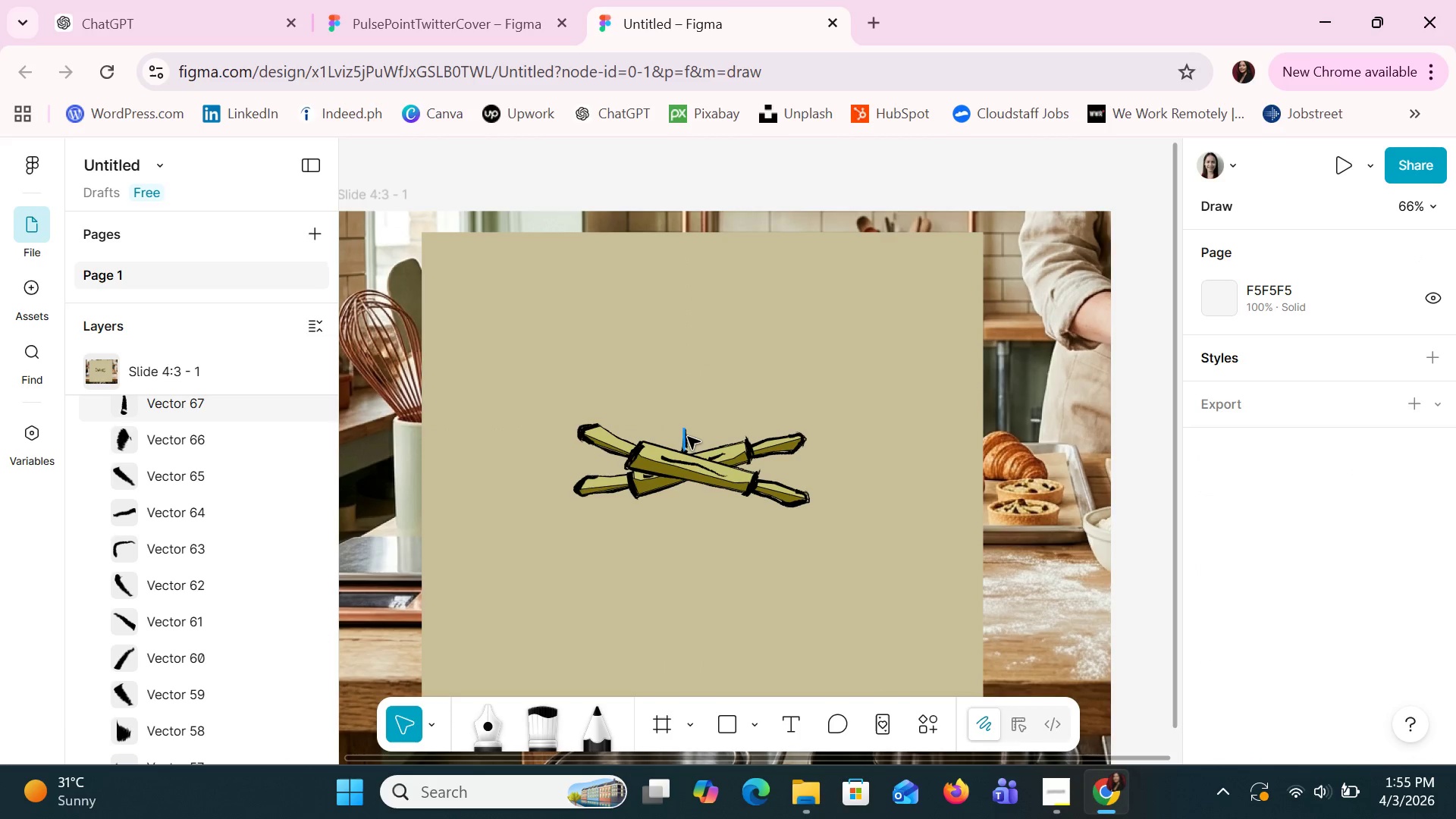 
left_click([688, 437])
 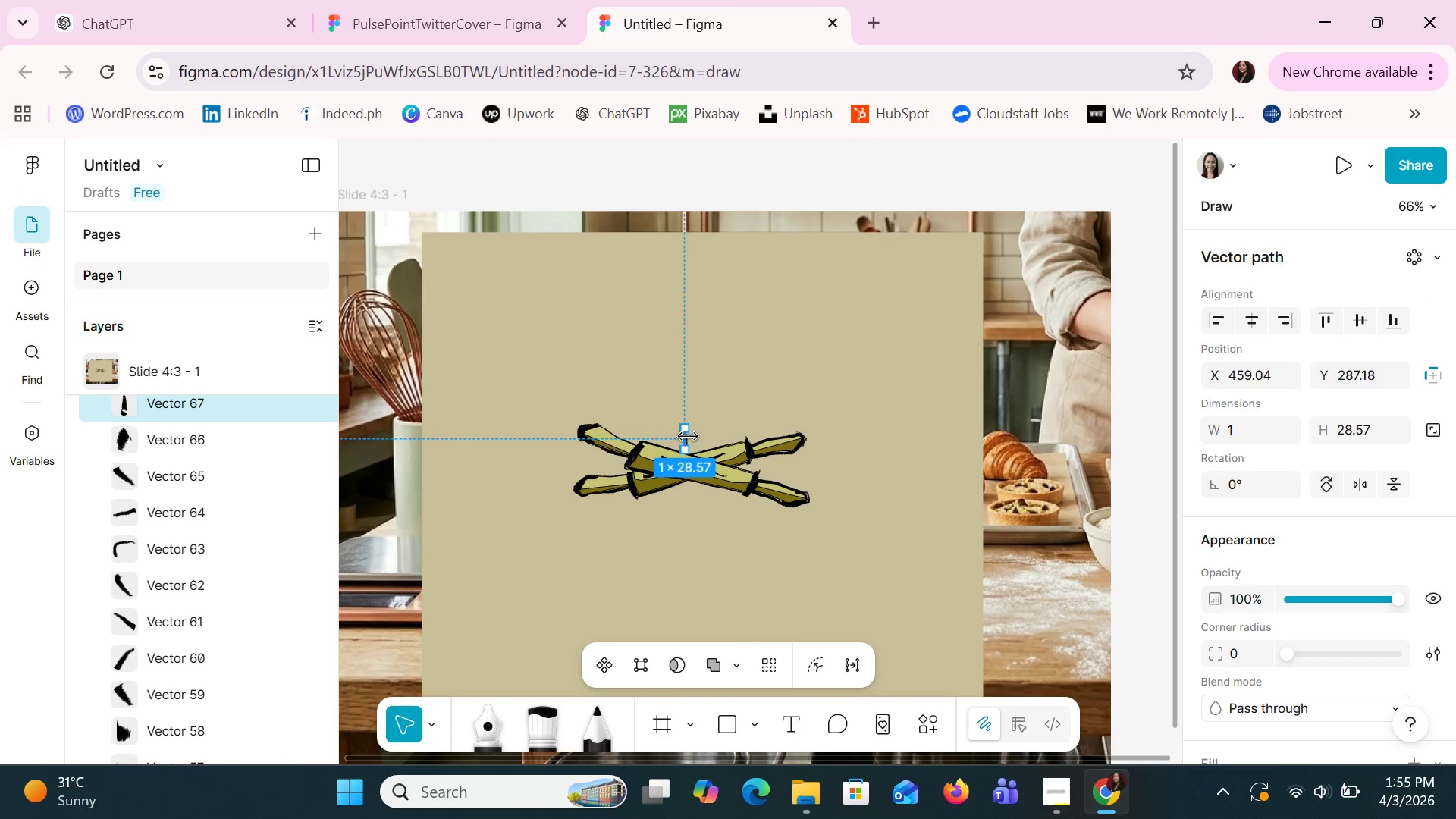 
key(Delete)
 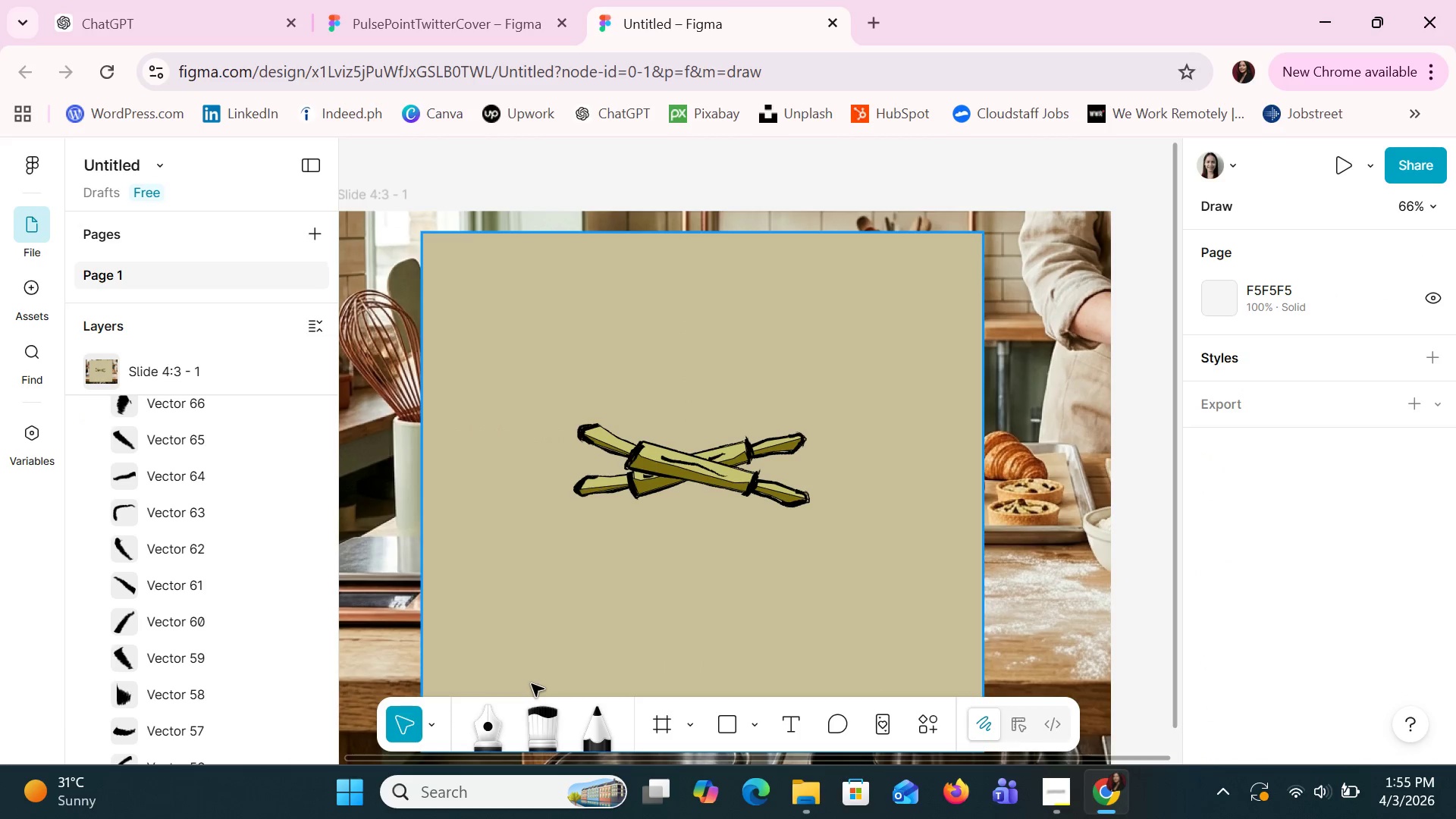 
left_click([544, 720])
 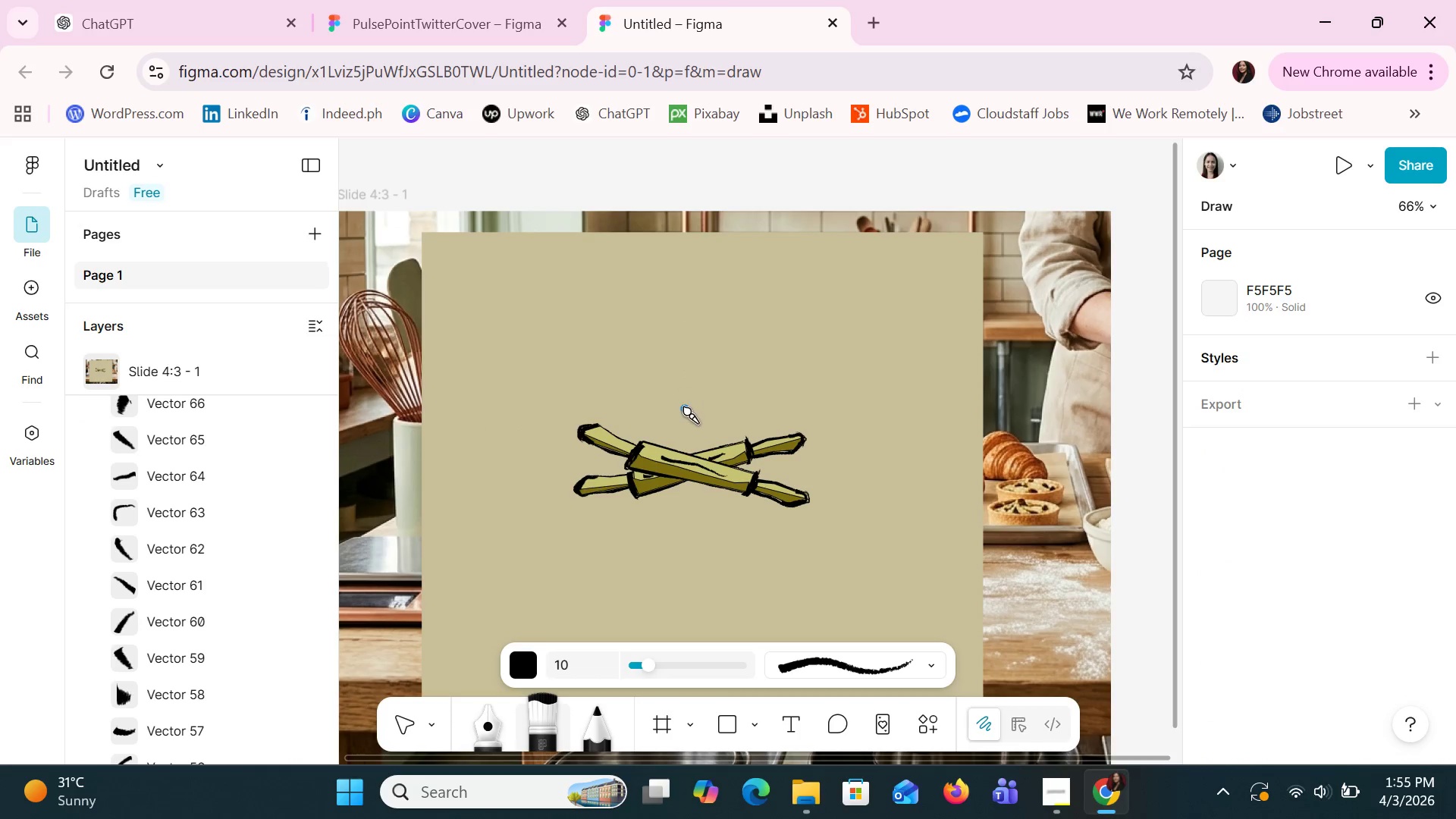 
left_click_drag(start_coordinate=[686, 409], to_coordinate=[686, 448])
 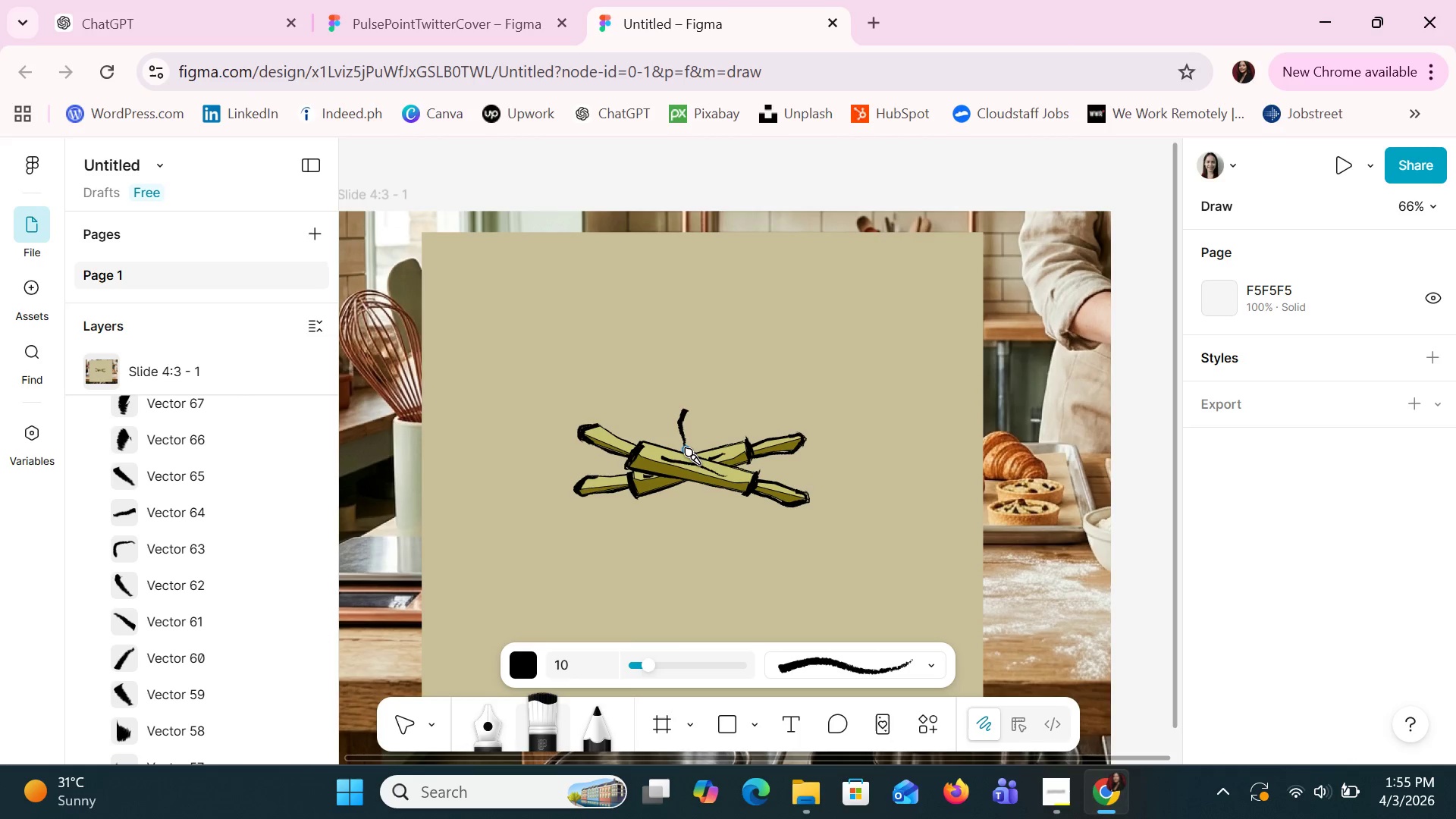 
key(Control+Z)
 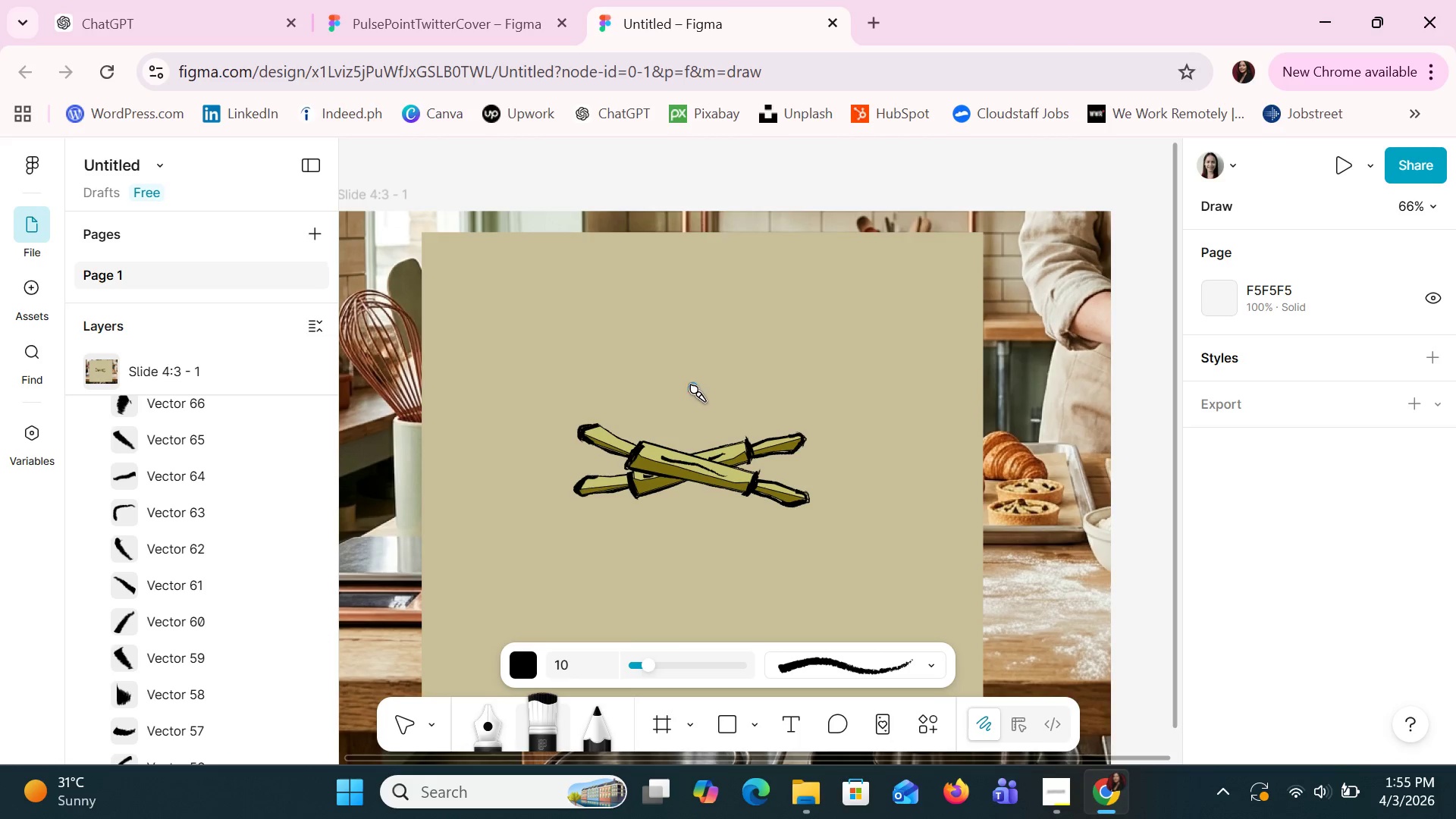 
left_click_drag(start_coordinate=[686, 425], to_coordinate=[684, 448])
 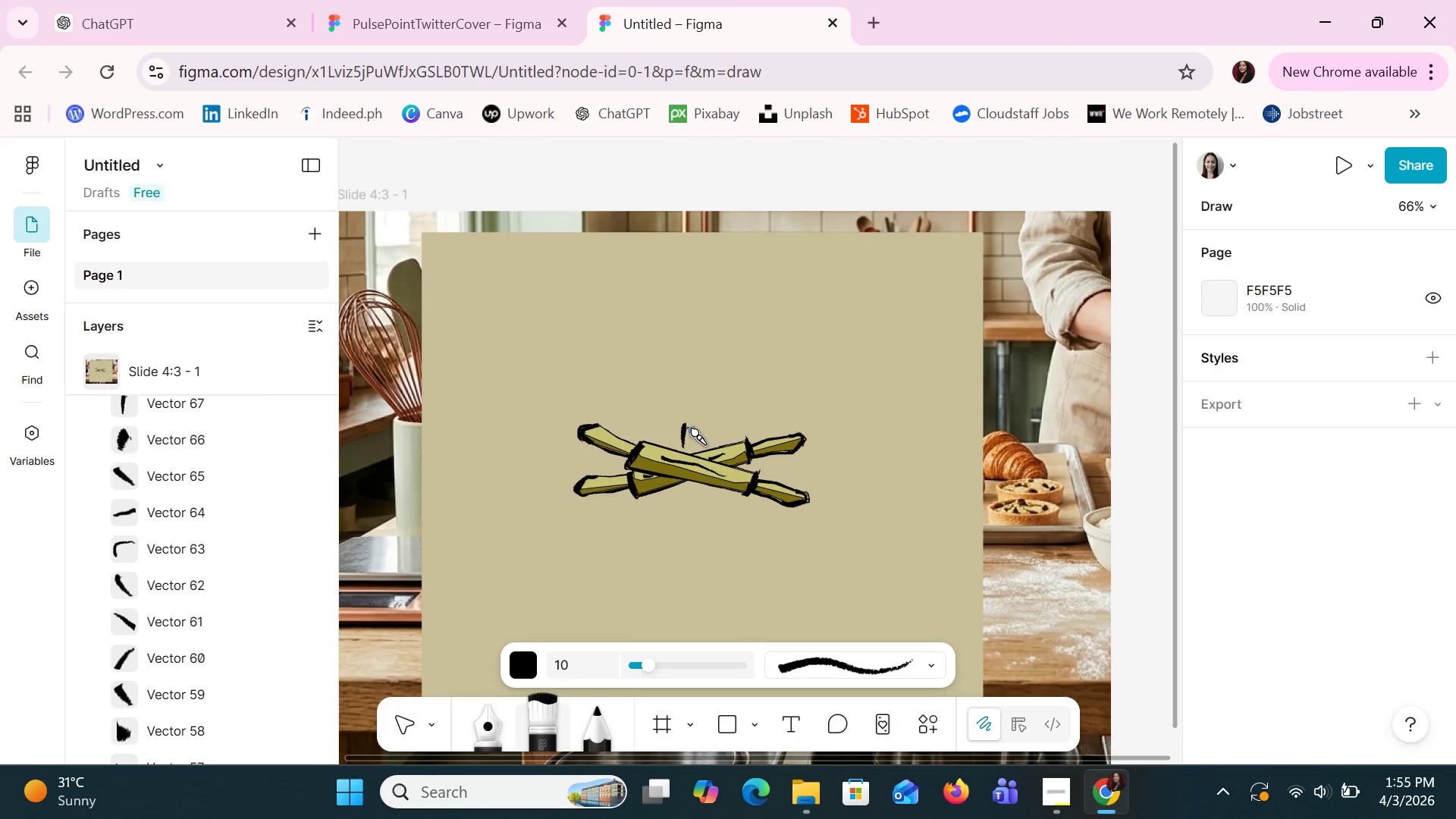 
key(Control+Z)
 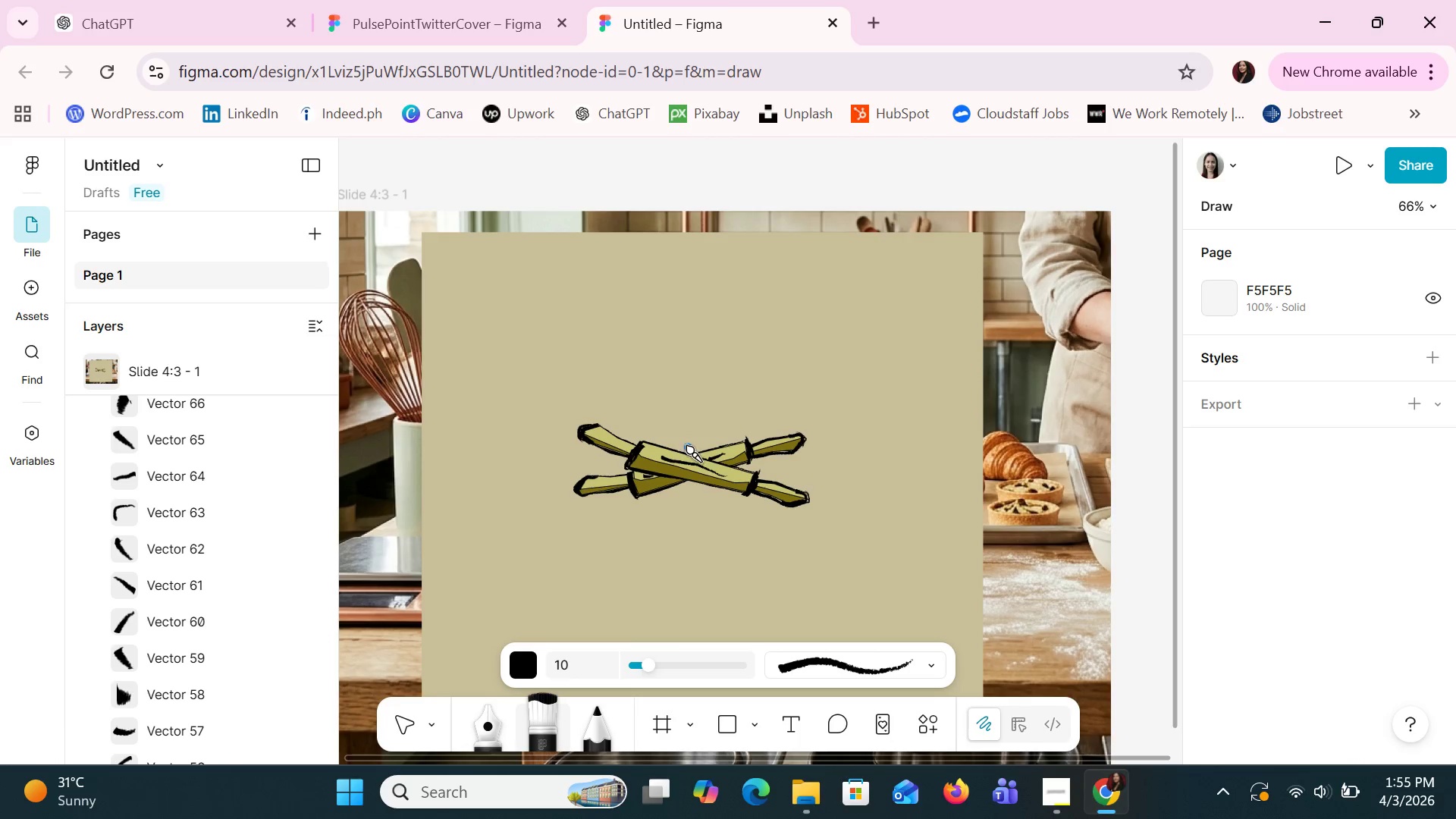 
left_click_drag(start_coordinate=[688, 450], to_coordinate=[692, 426])
 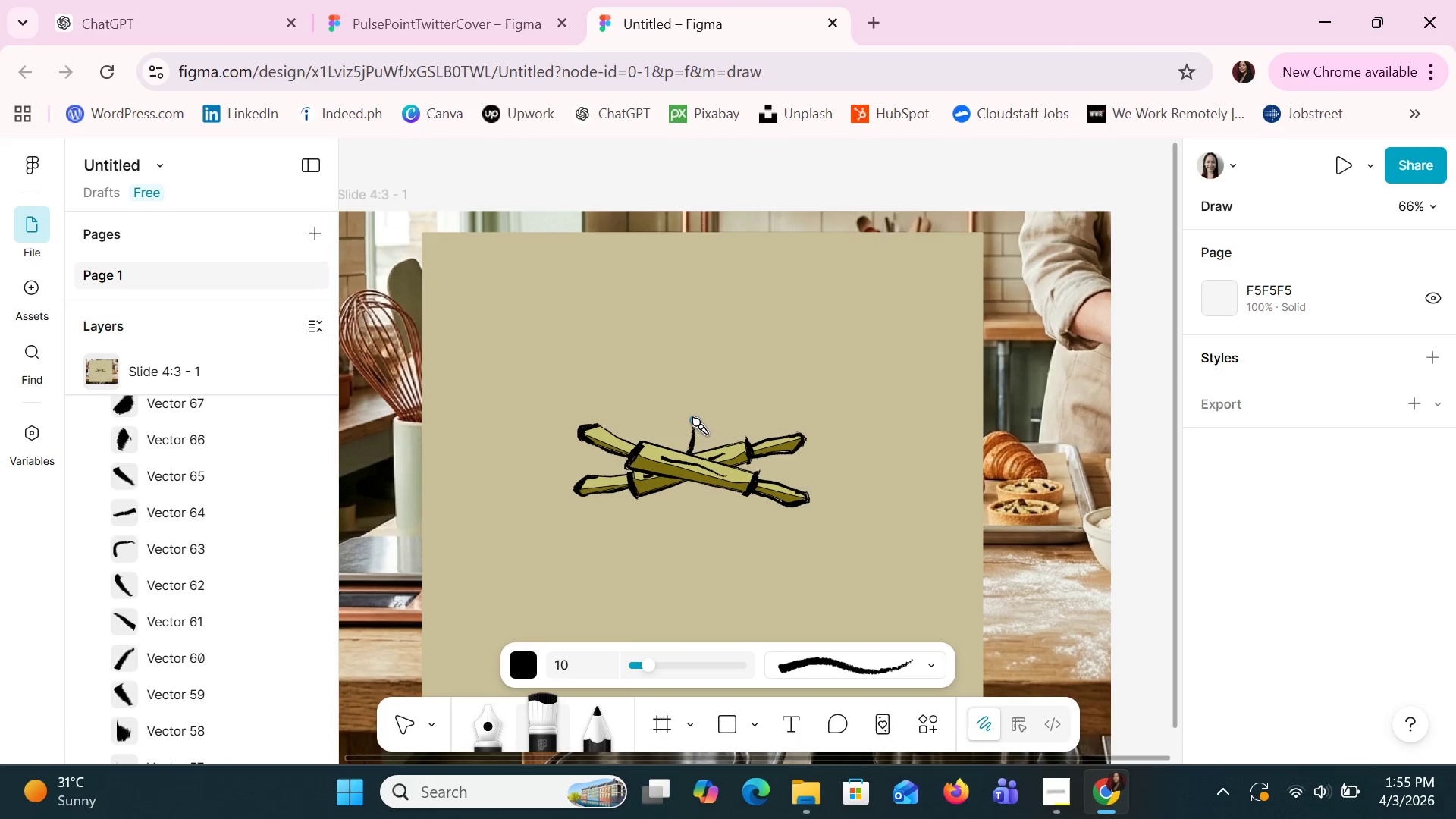 
left_click([694, 416])
 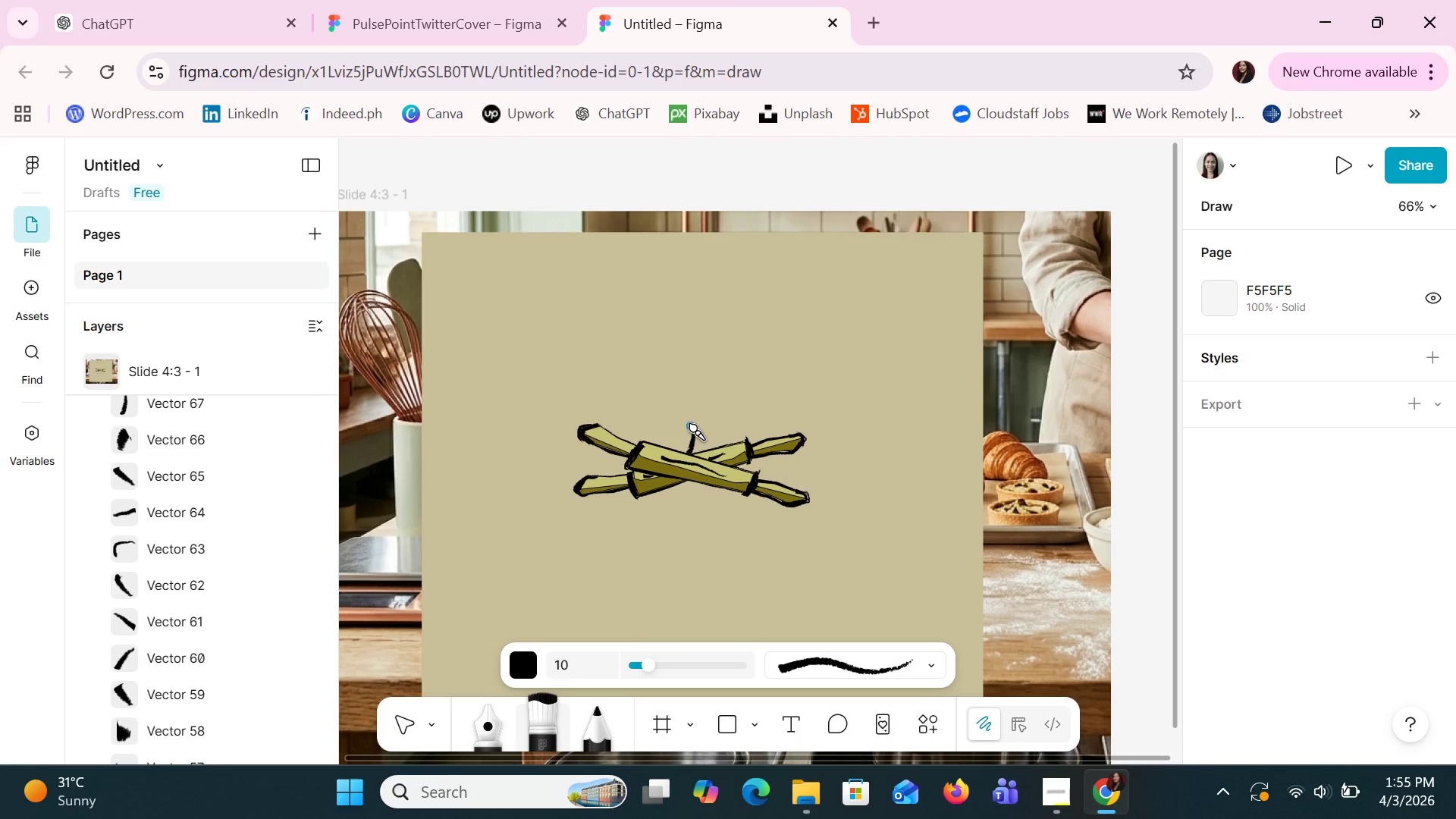 
left_click_drag(start_coordinate=[691, 425], to_coordinate=[657, 410])
 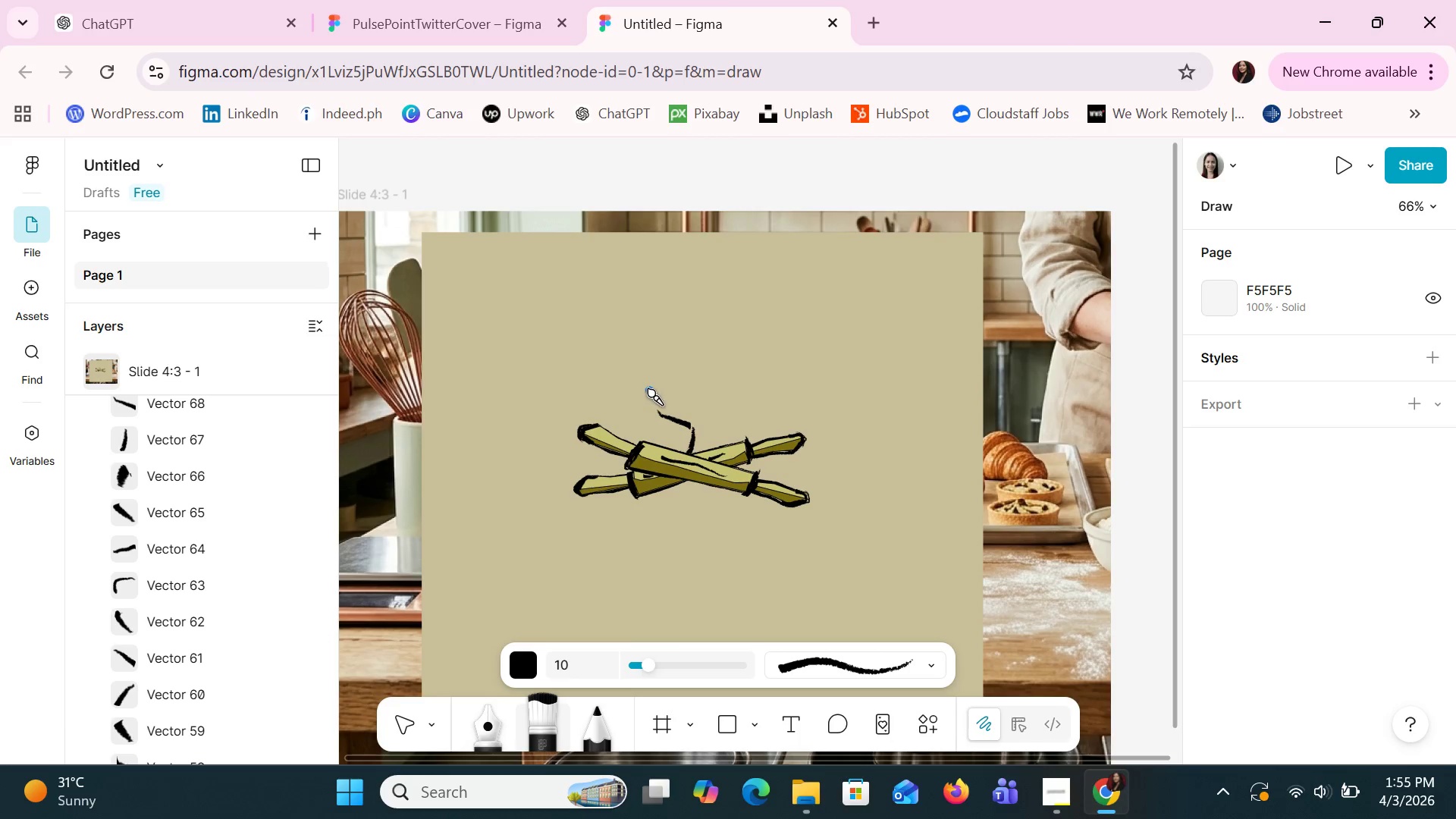 
left_click_drag(start_coordinate=[651, 392], to_coordinate=[667, 414])
 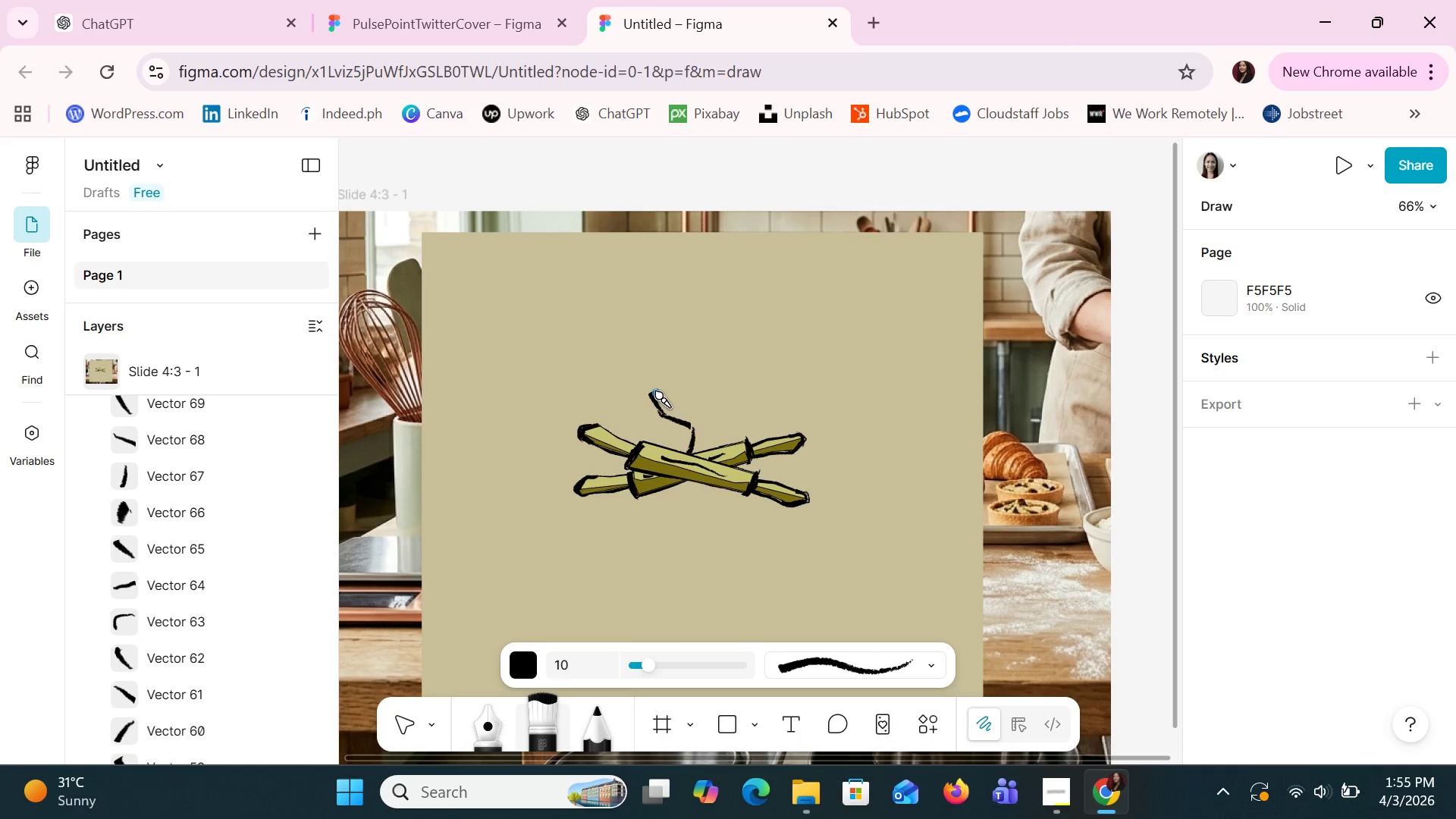 
left_click_drag(start_coordinate=[655, 390], to_coordinate=[698, 434])
 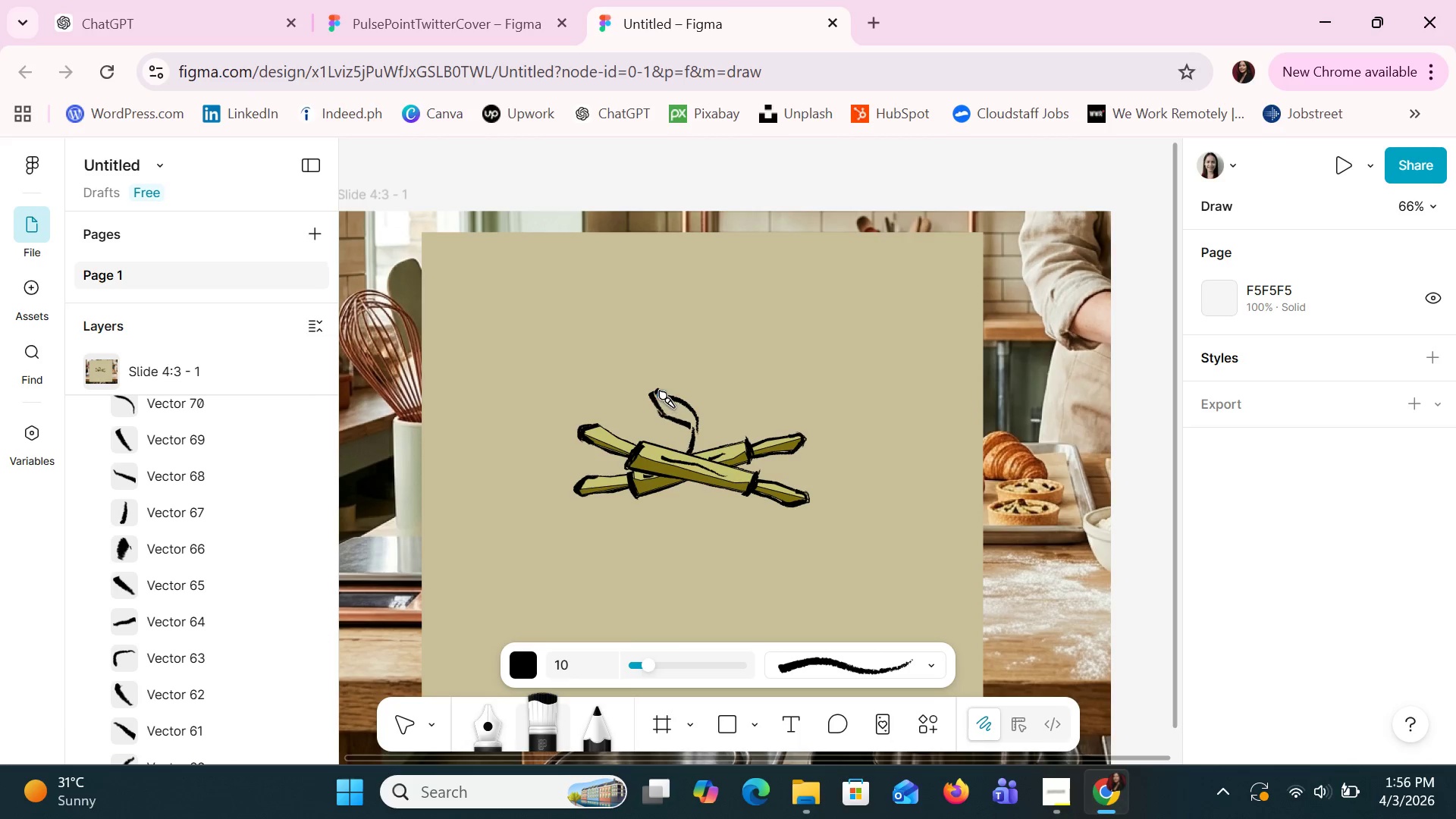 
left_click_drag(start_coordinate=[659, 386], to_coordinate=[655, 357])
 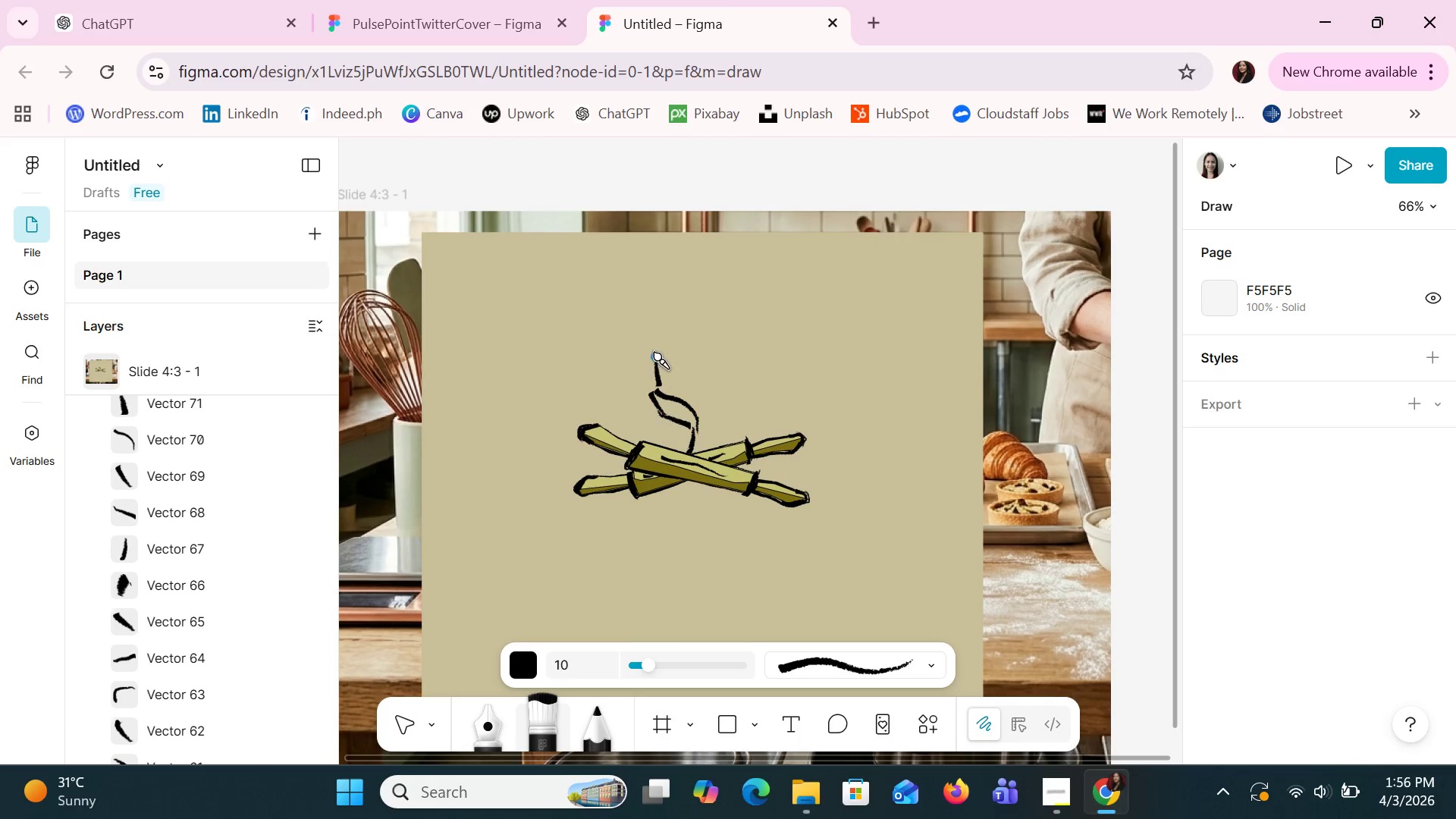 
left_click([655, 354])
 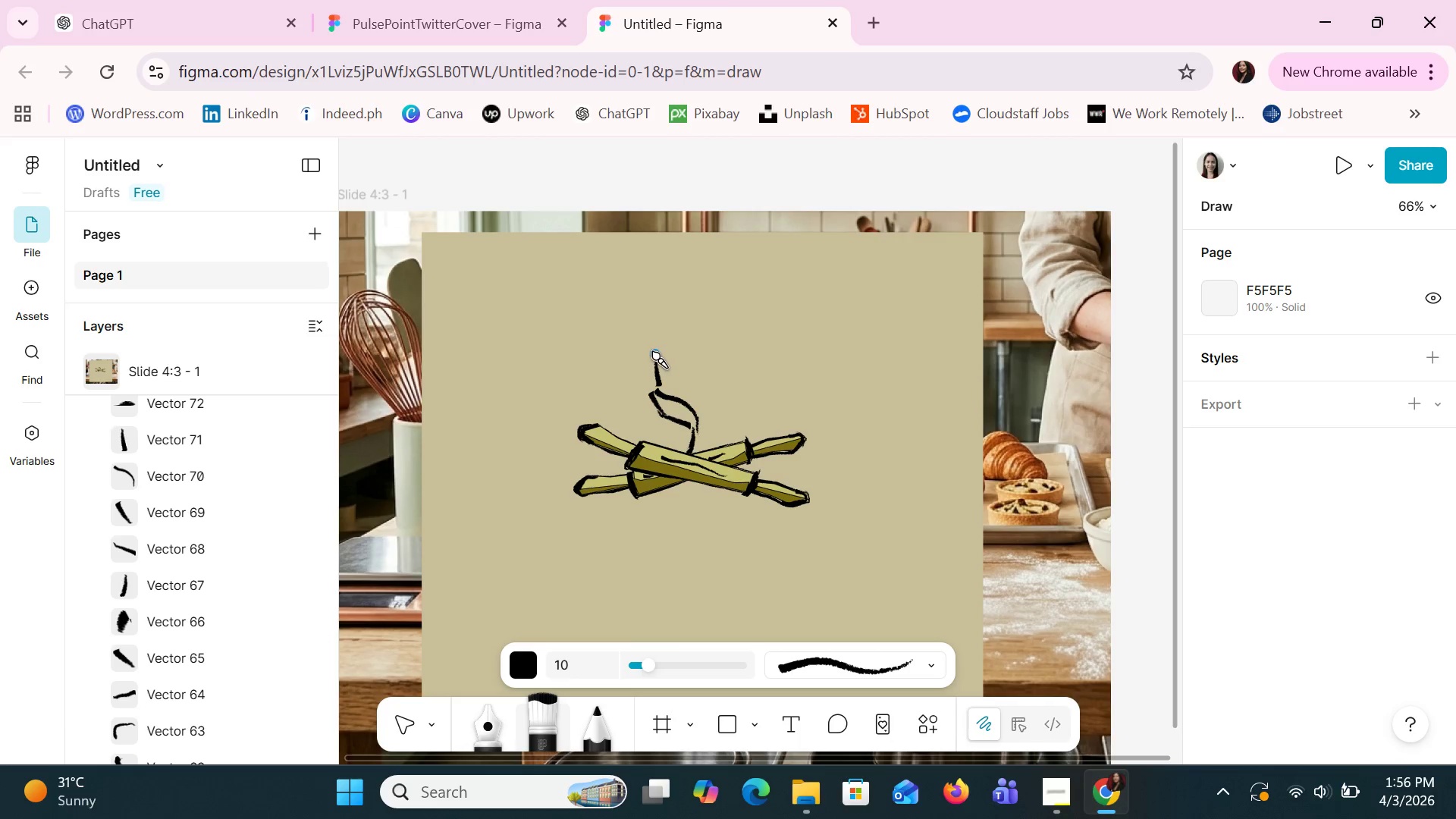 
left_click_drag(start_coordinate=[654, 353], to_coordinate=[696, 416])
 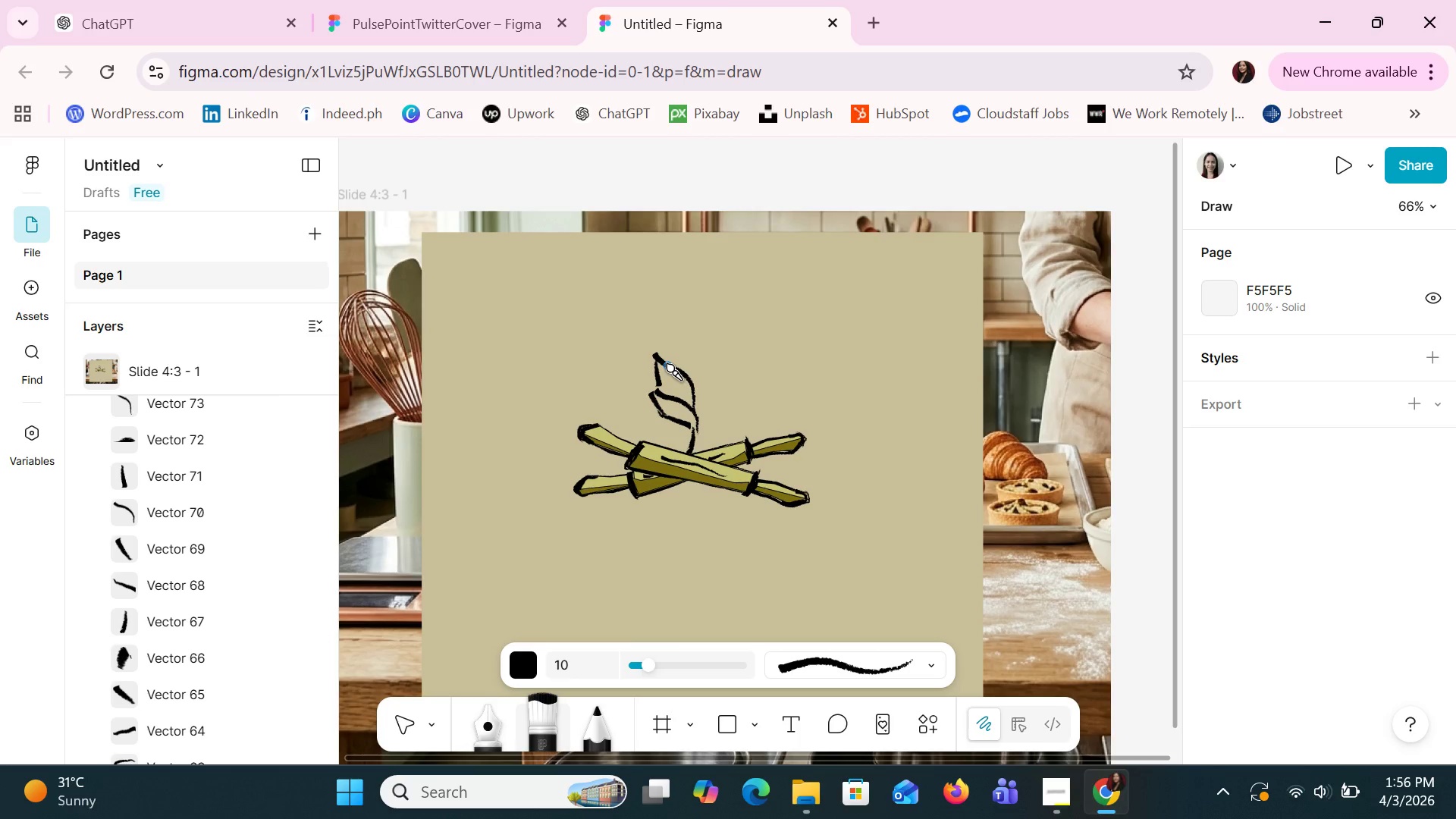 
left_click_drag(start_coordinate=[667, 361], to_coordinate=[661, 318])
 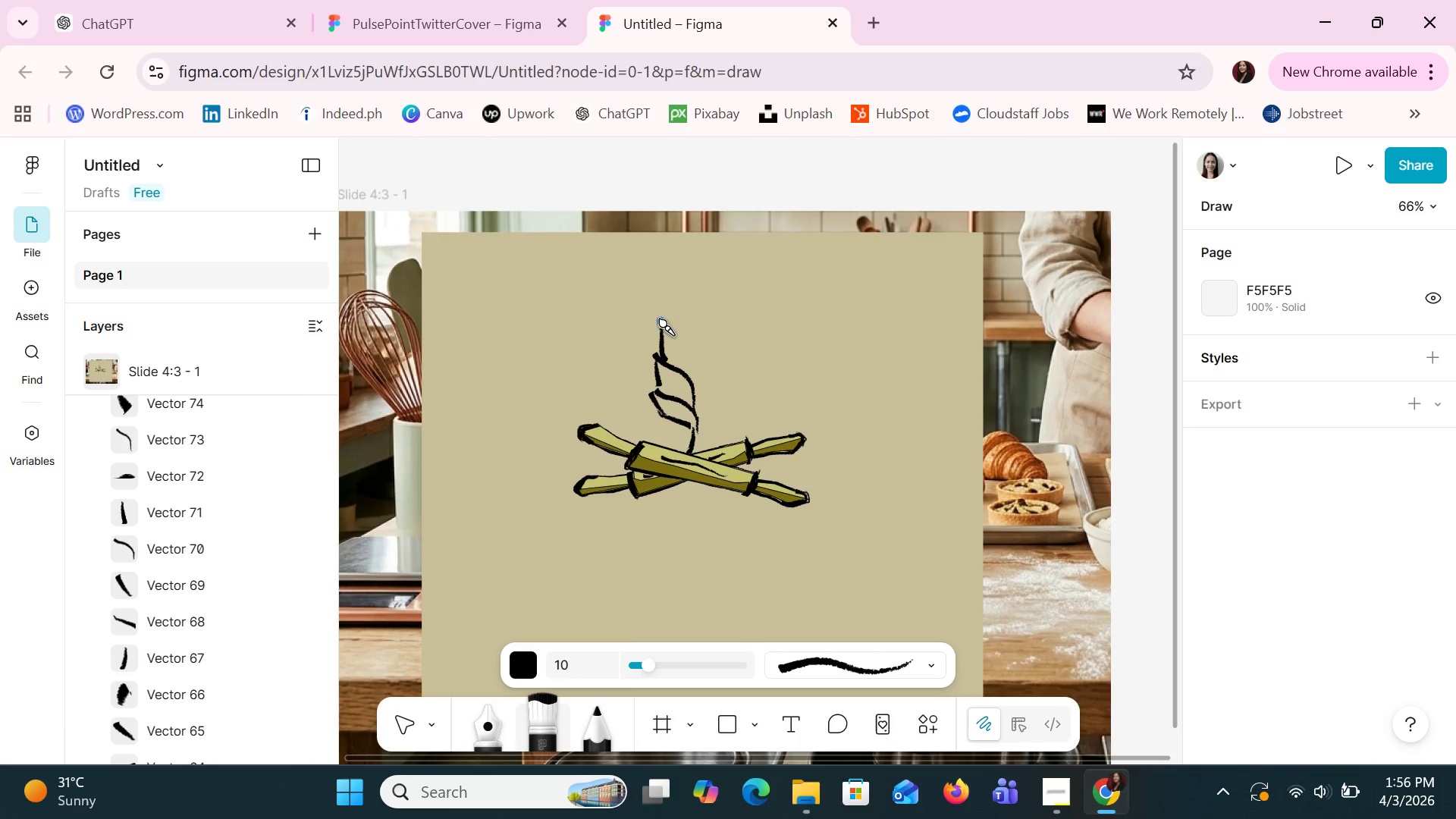 
left_click_drag(start_coordinate=[661, 321], to_coordinate=[696, 413])
 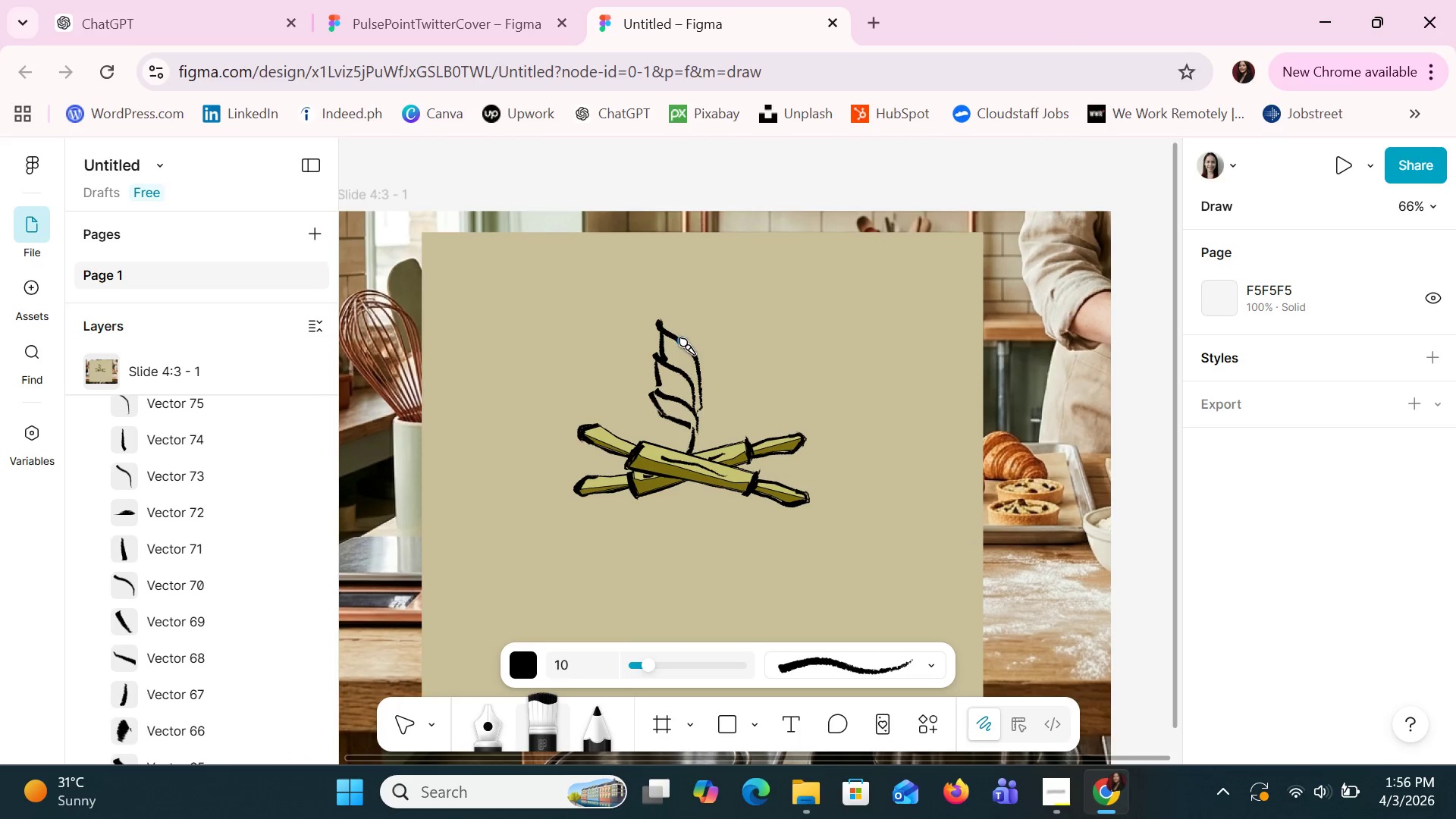 
left_click_drag(start_coordinate=[686, 340], to_coordinate=[695, 284])
 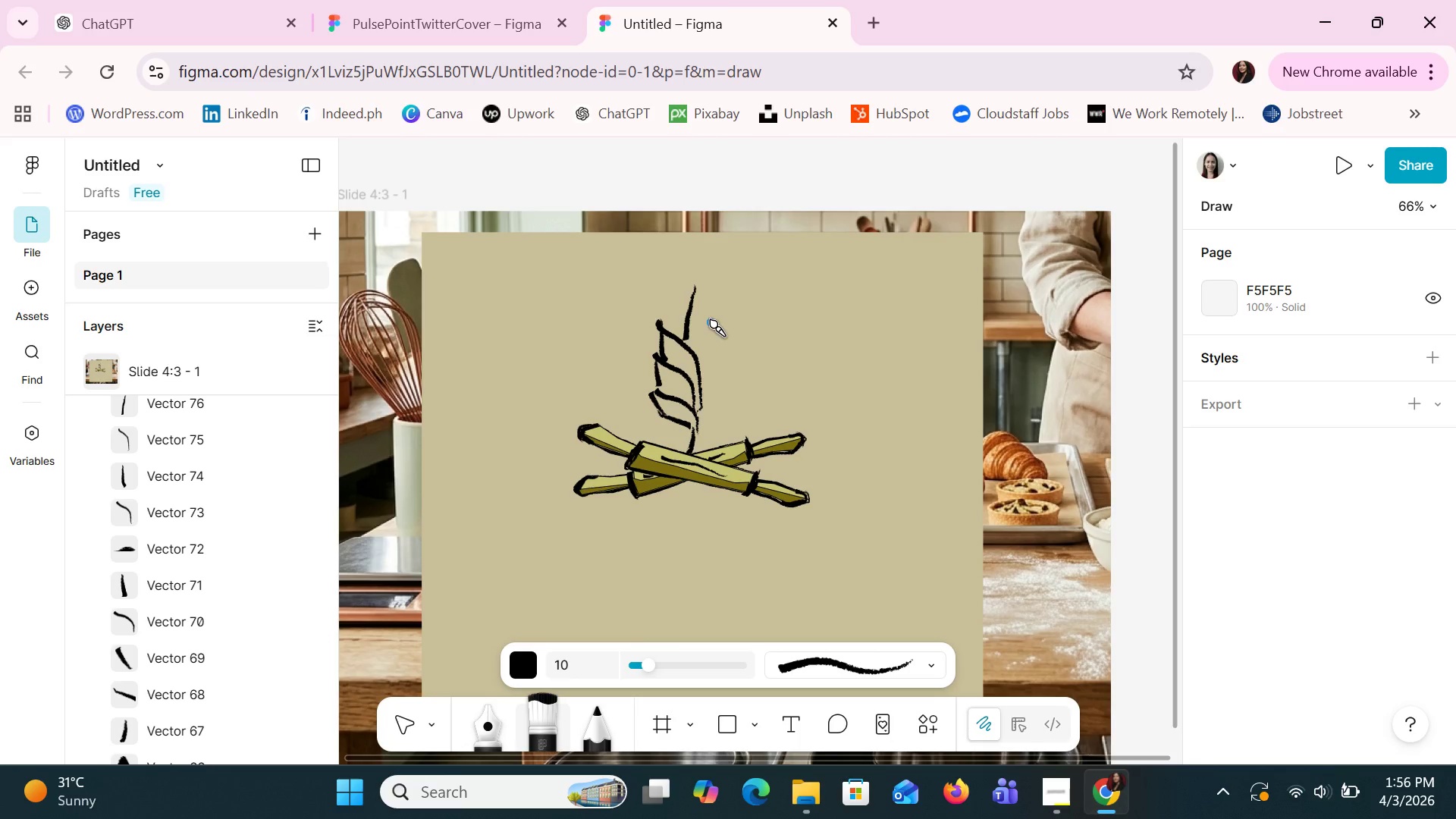 
key(Control+ControlLeft)
 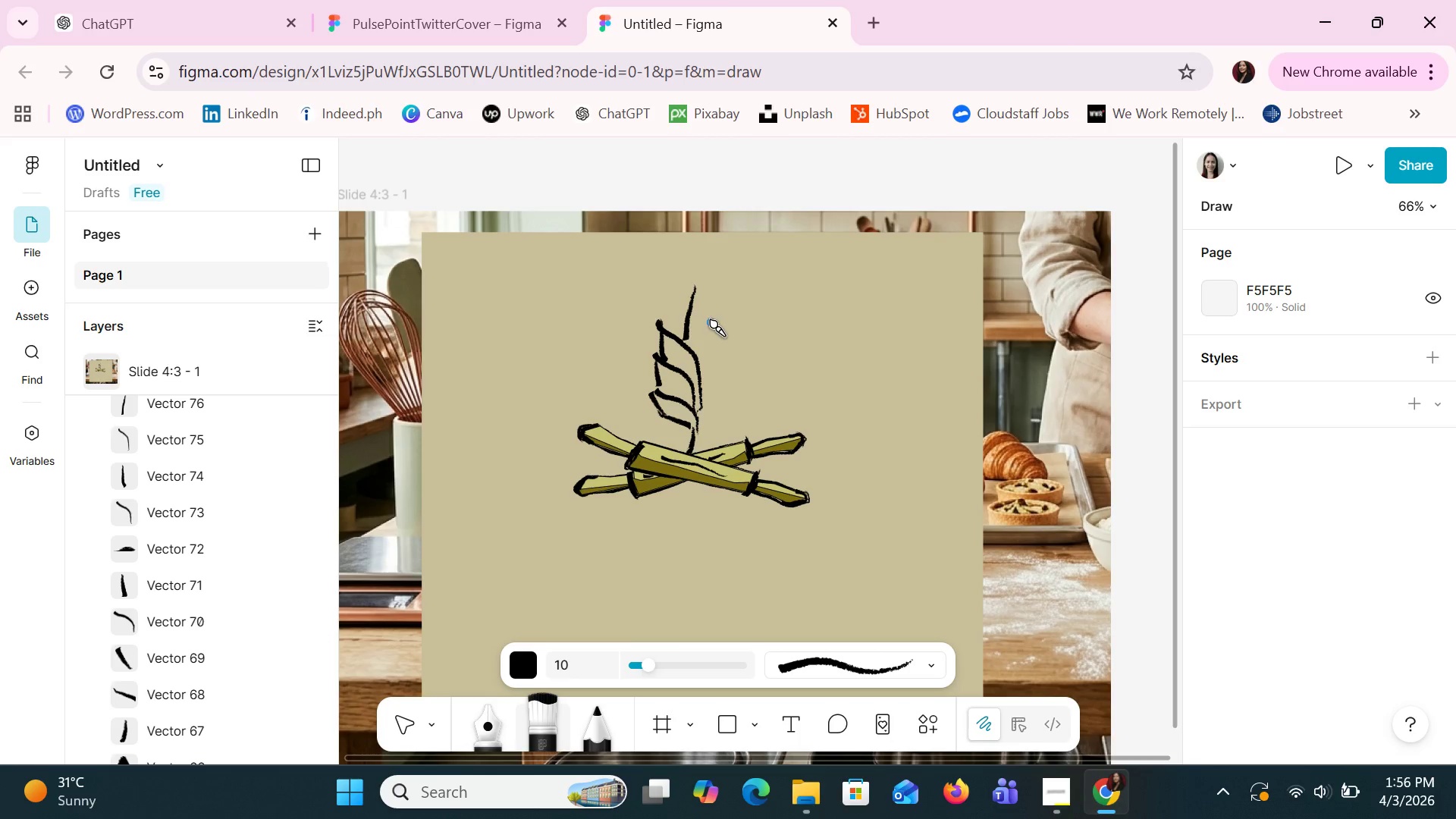 
key(Control+Z)
 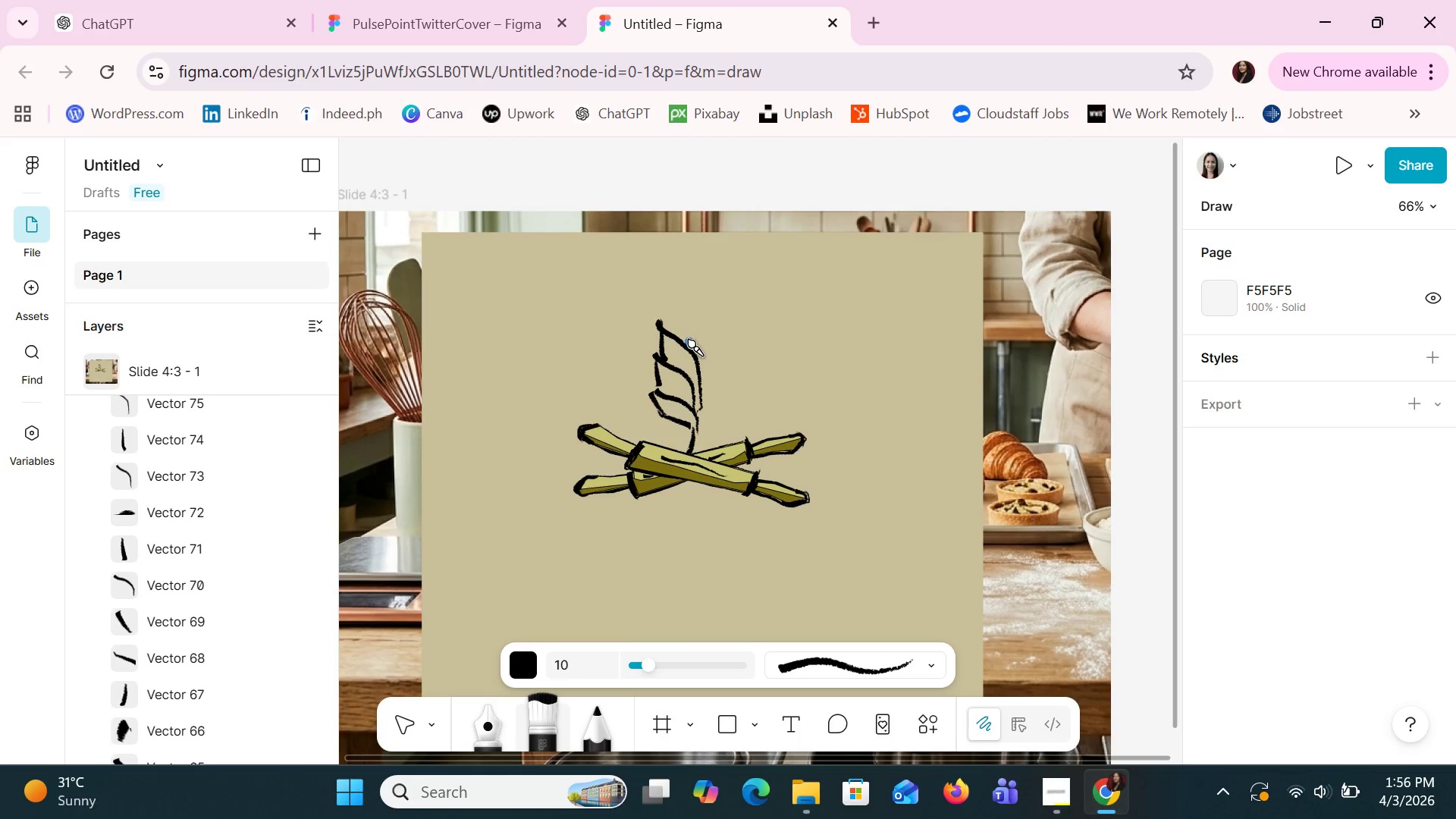 
left_click_drag(start_coordinate=[686, 343], to_coordinate=[708, 334])
 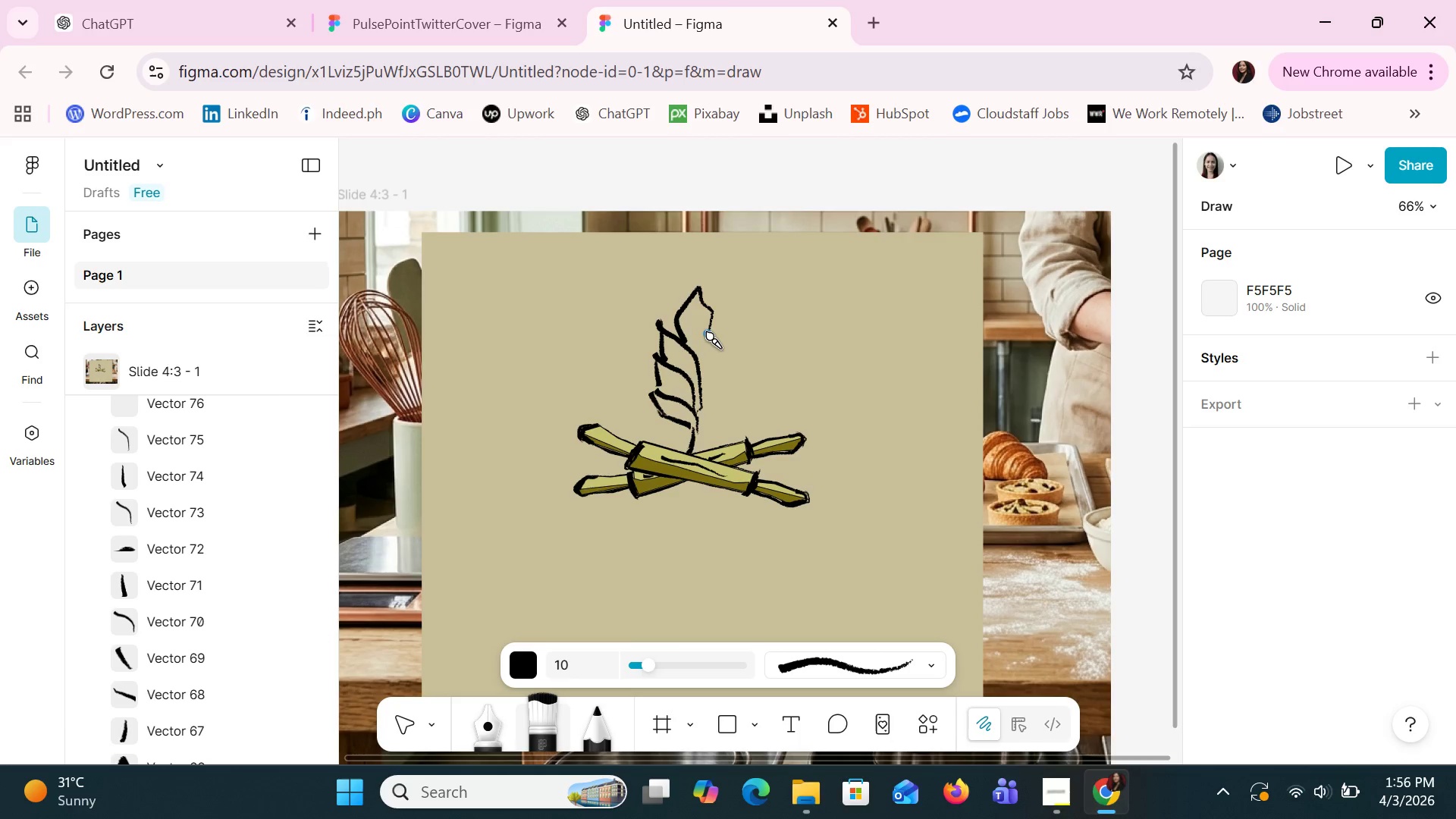 
key(Control+ControlLeft)
 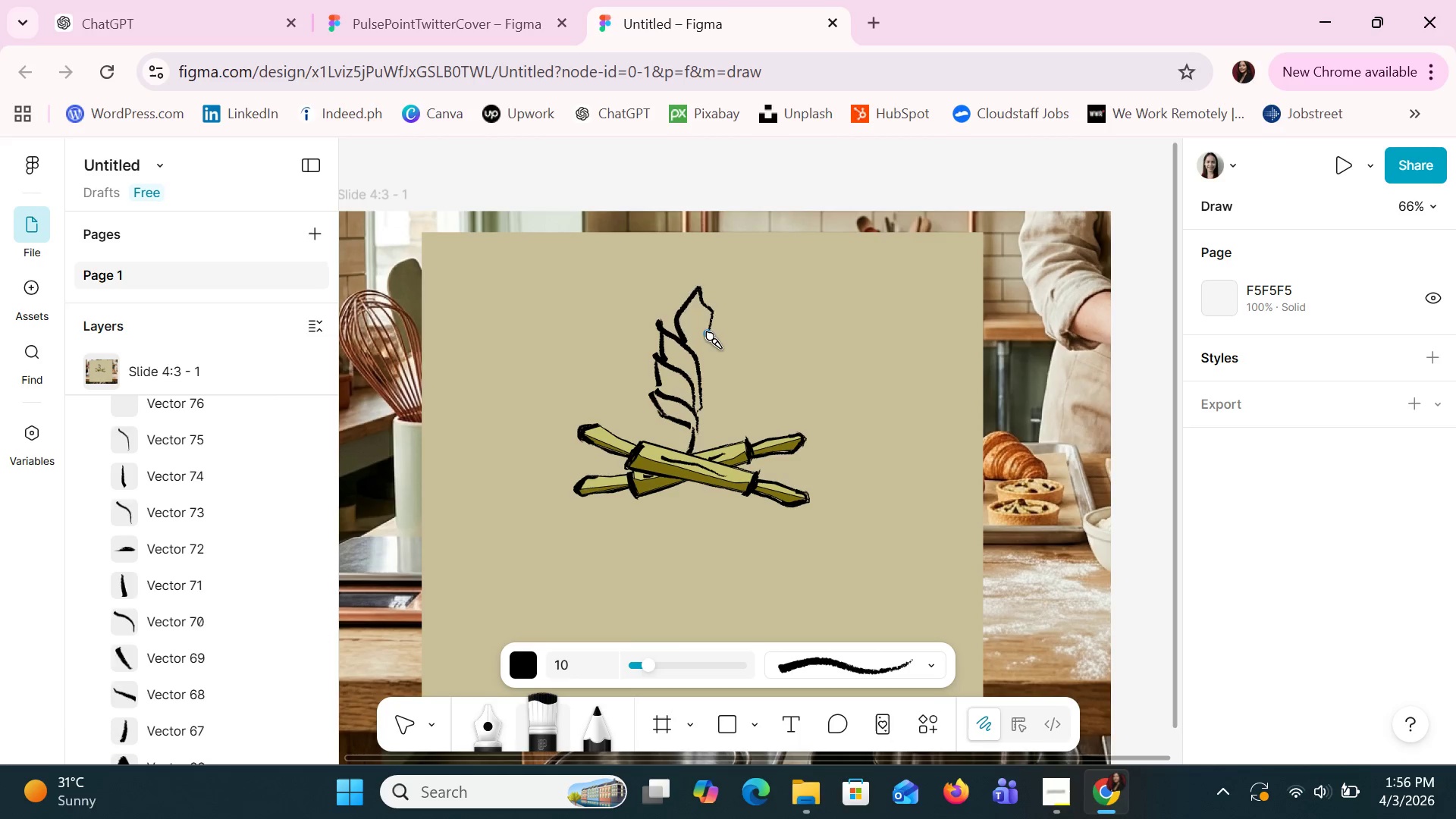 
key(Control+Z)
 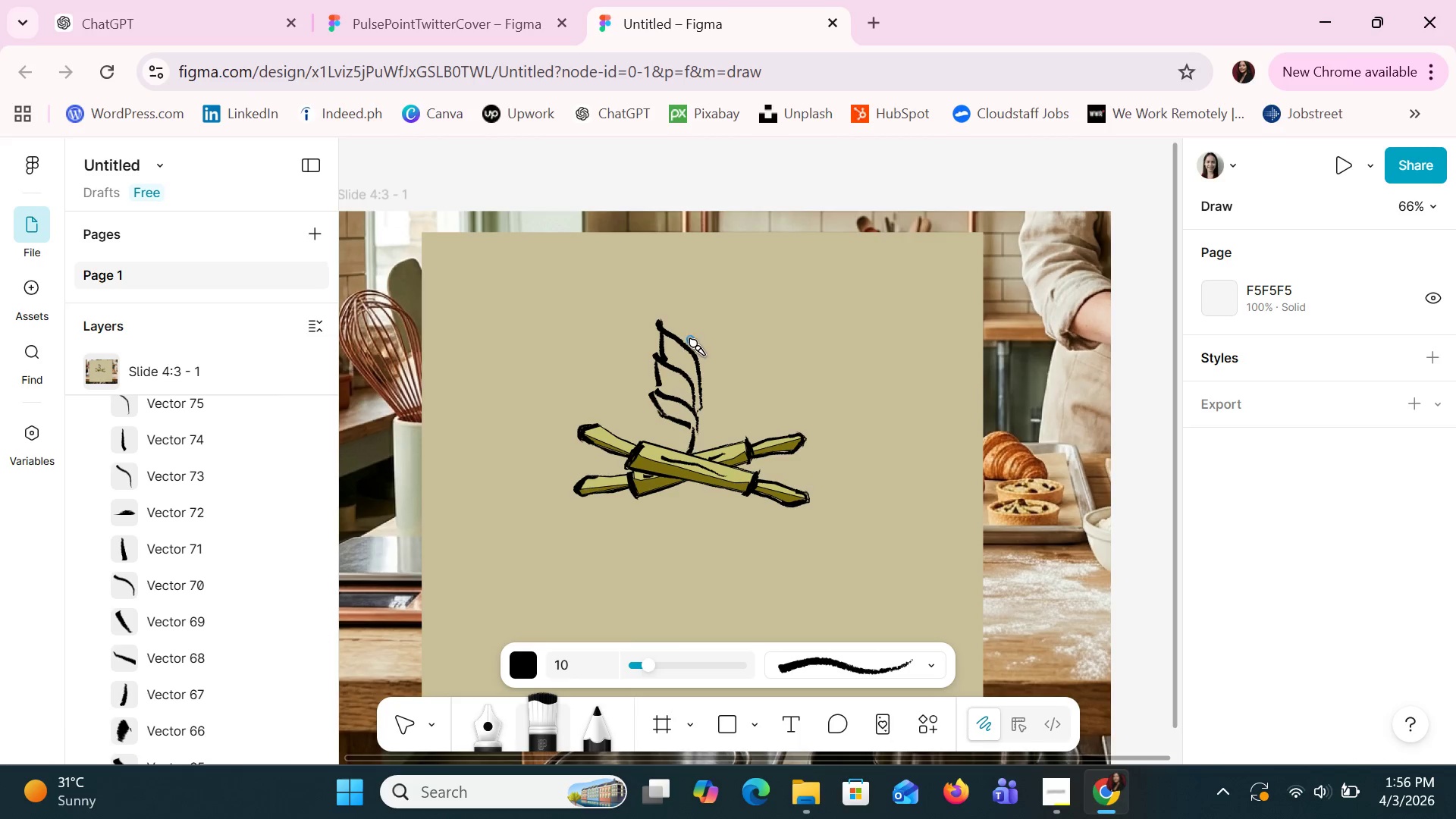 
left_click_drag(start_coordinate=[686, 346], to_coordinate=[698, 294])
 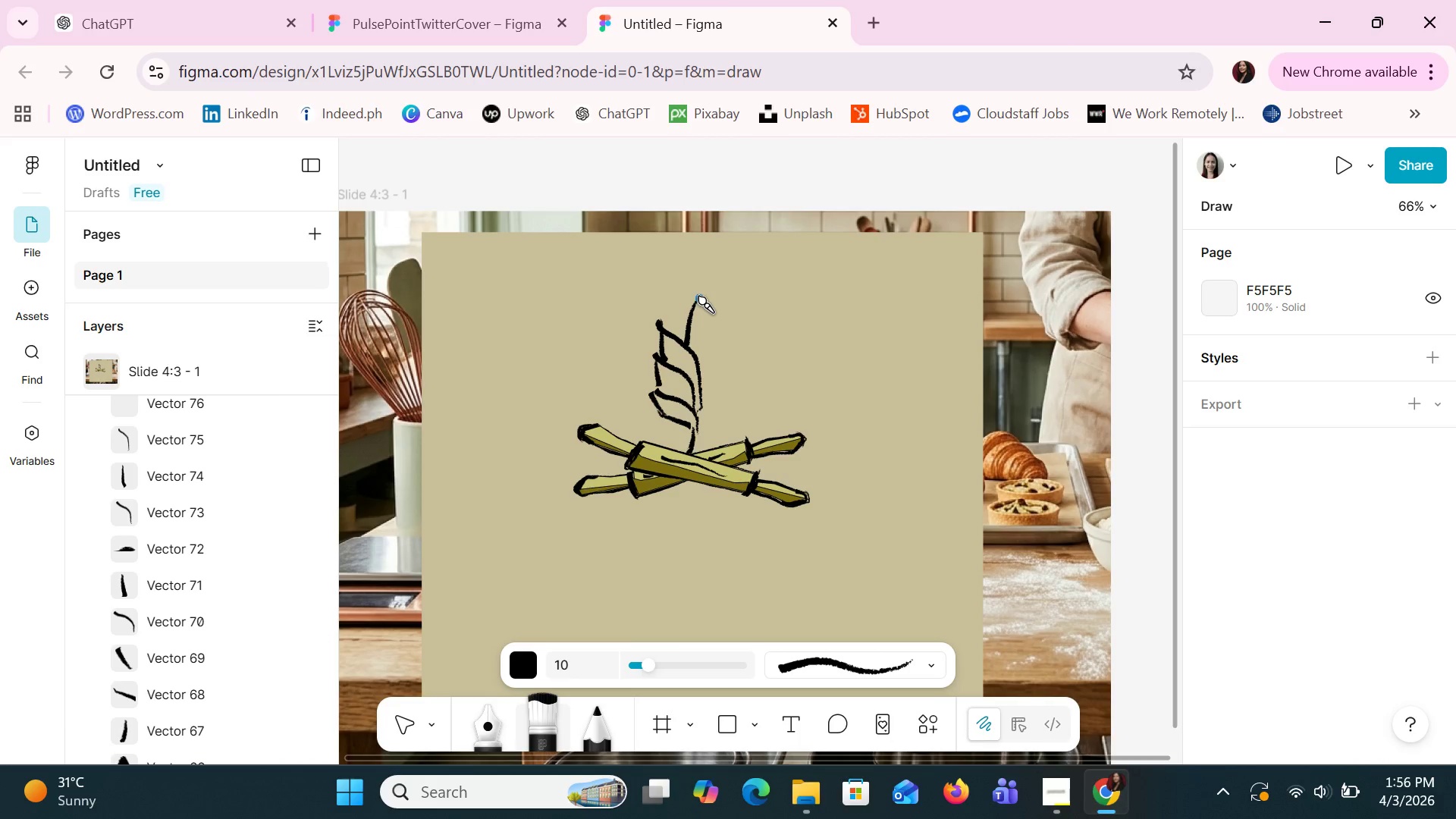 
key(Control+Z)
 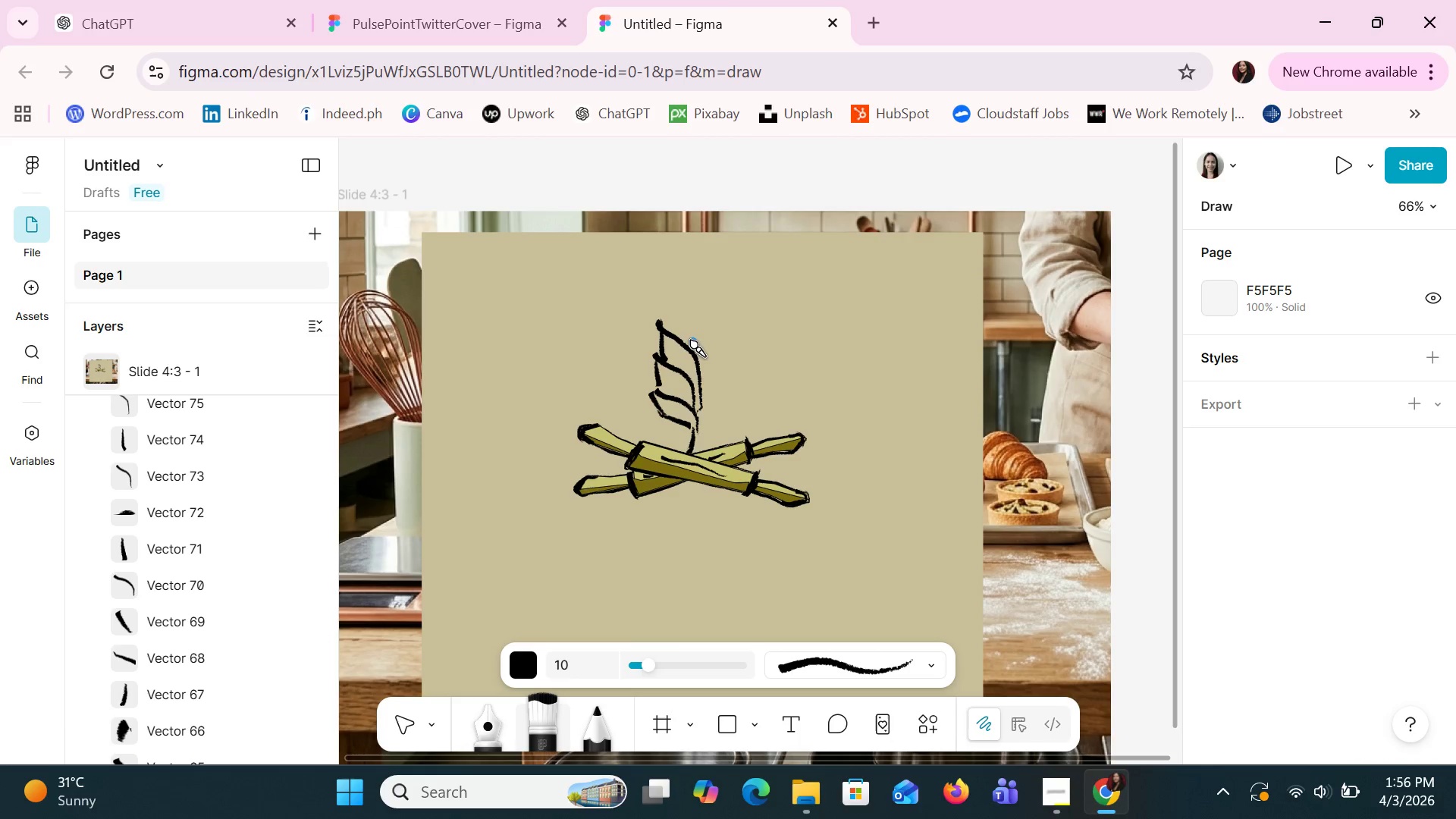 
left_click_drag(start_coordinate=[690, 344], to_coordinate=[701, 285])
 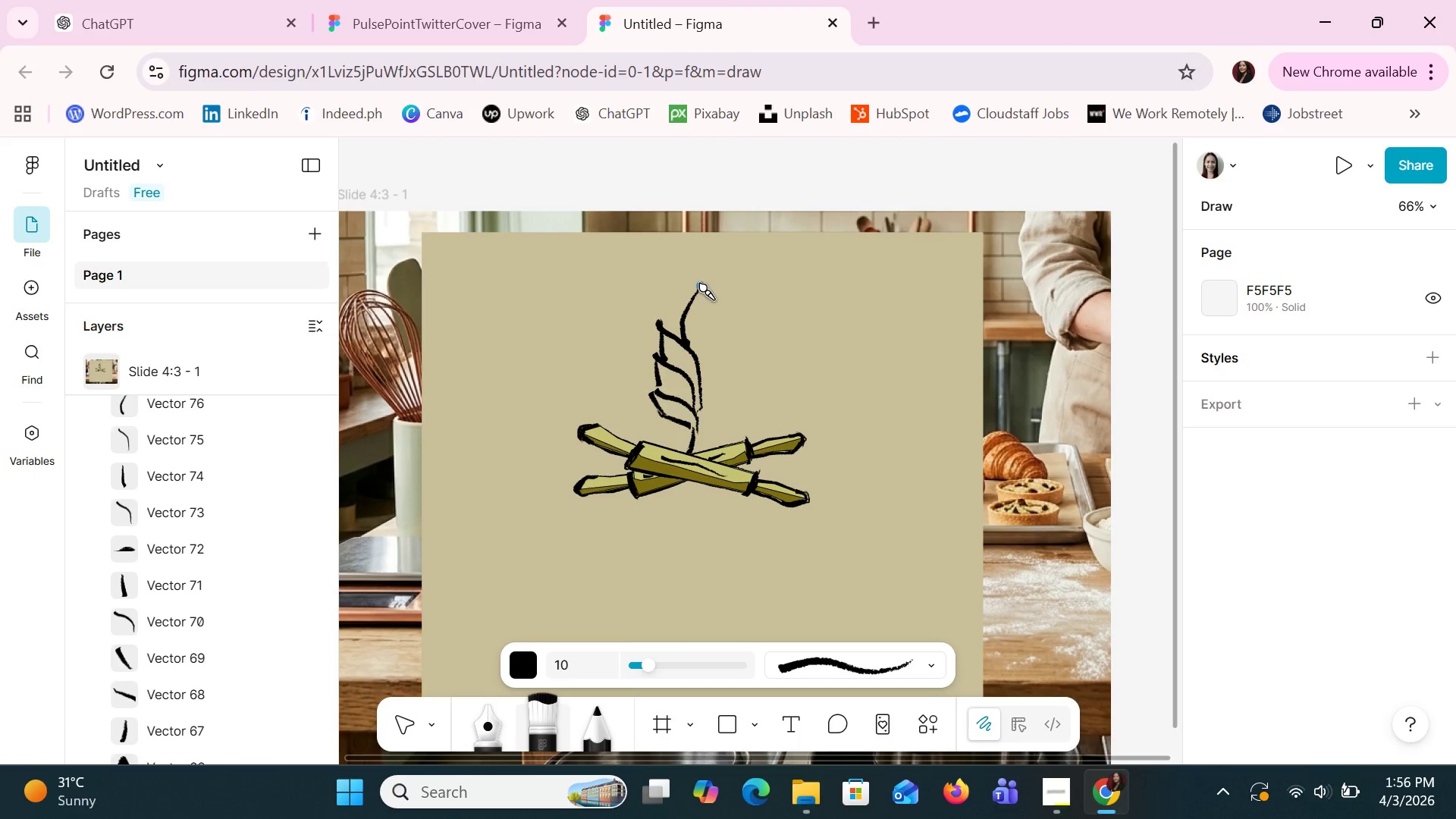 
left_click_drag(start_coordinate=[701, 285], to_coordinate=[694, 346])
 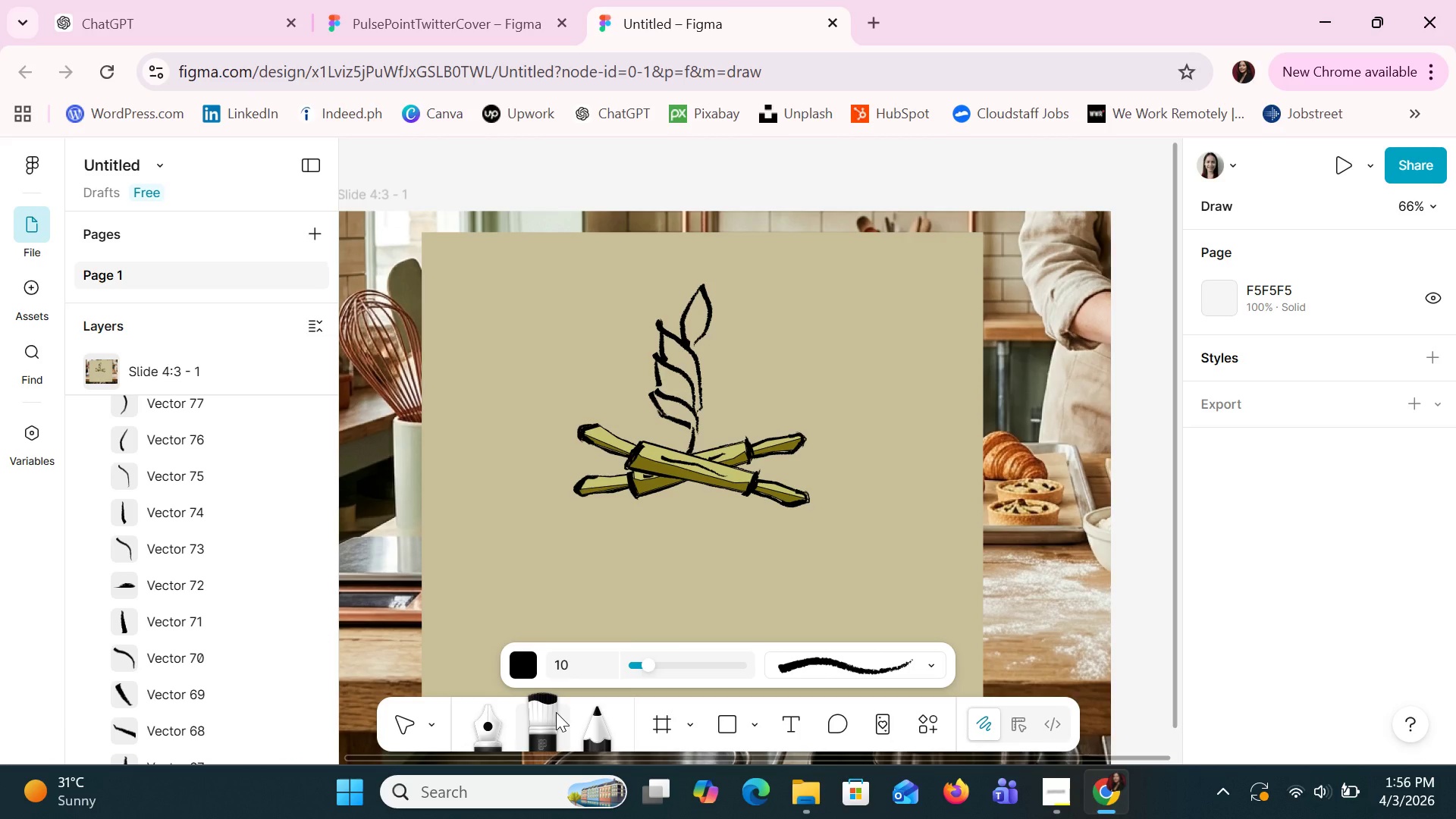 
key(Control+ControlLeft)
 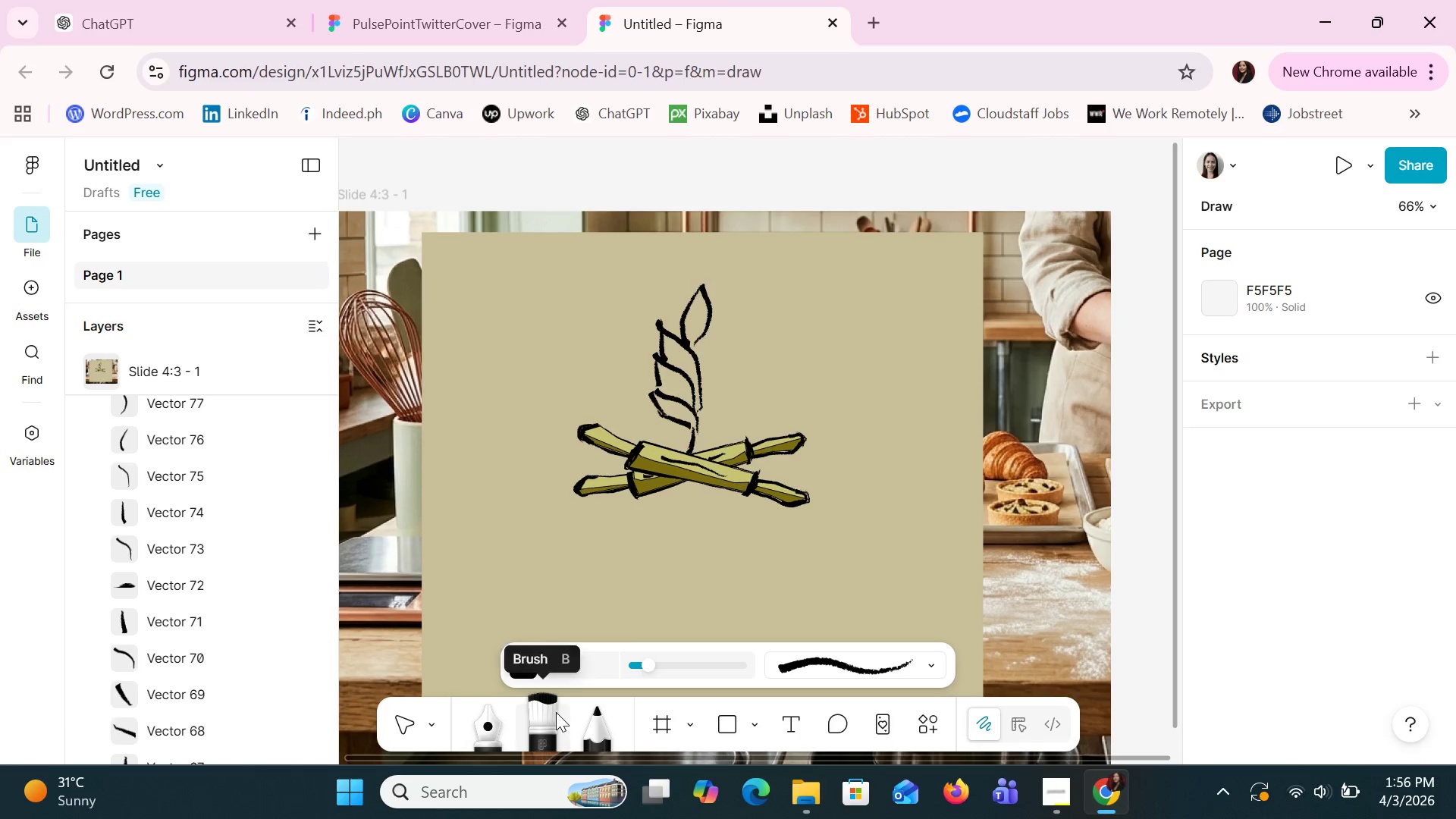 
key(Control+Z)
 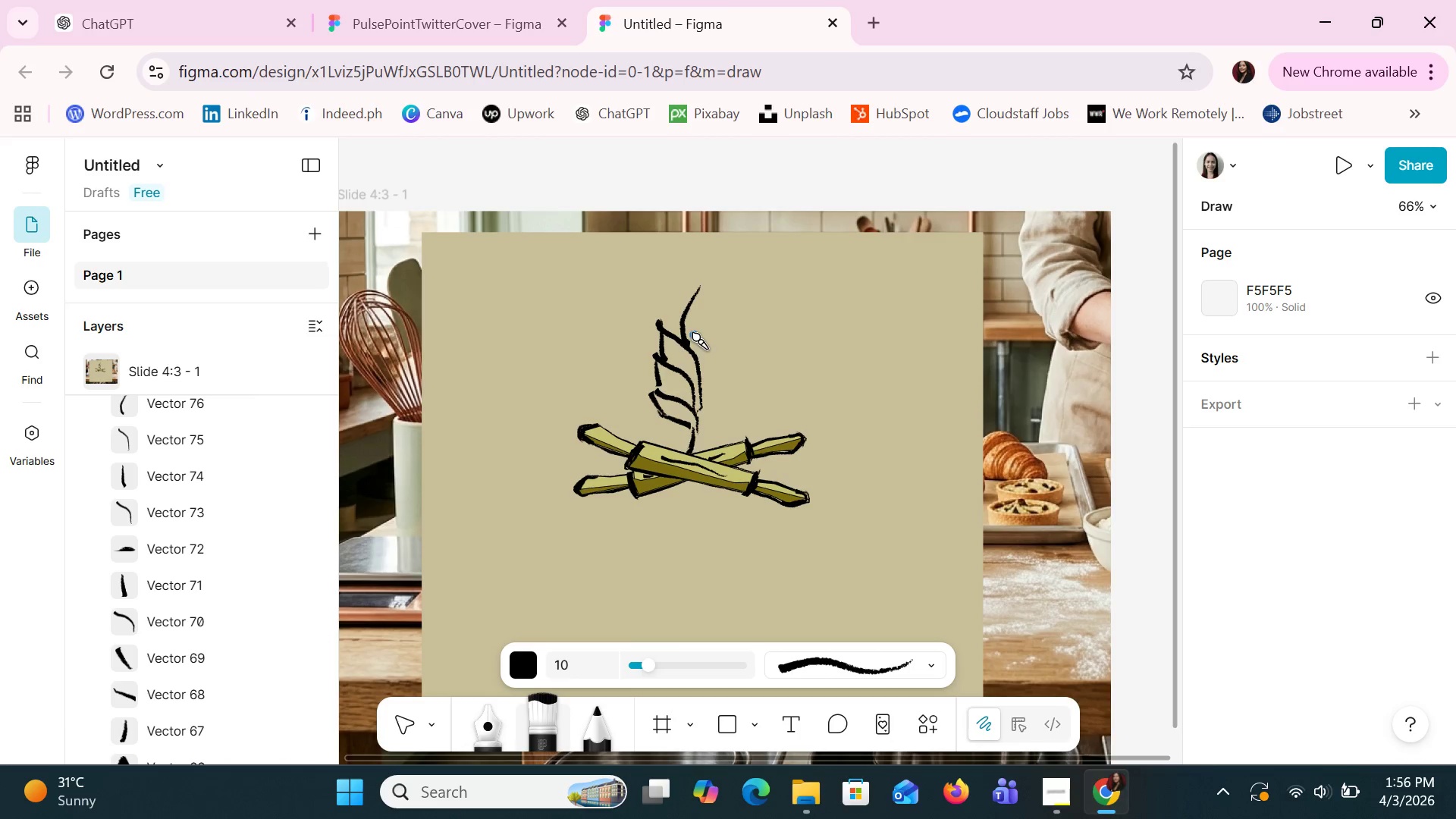 
key(Control+ControlLeft)
 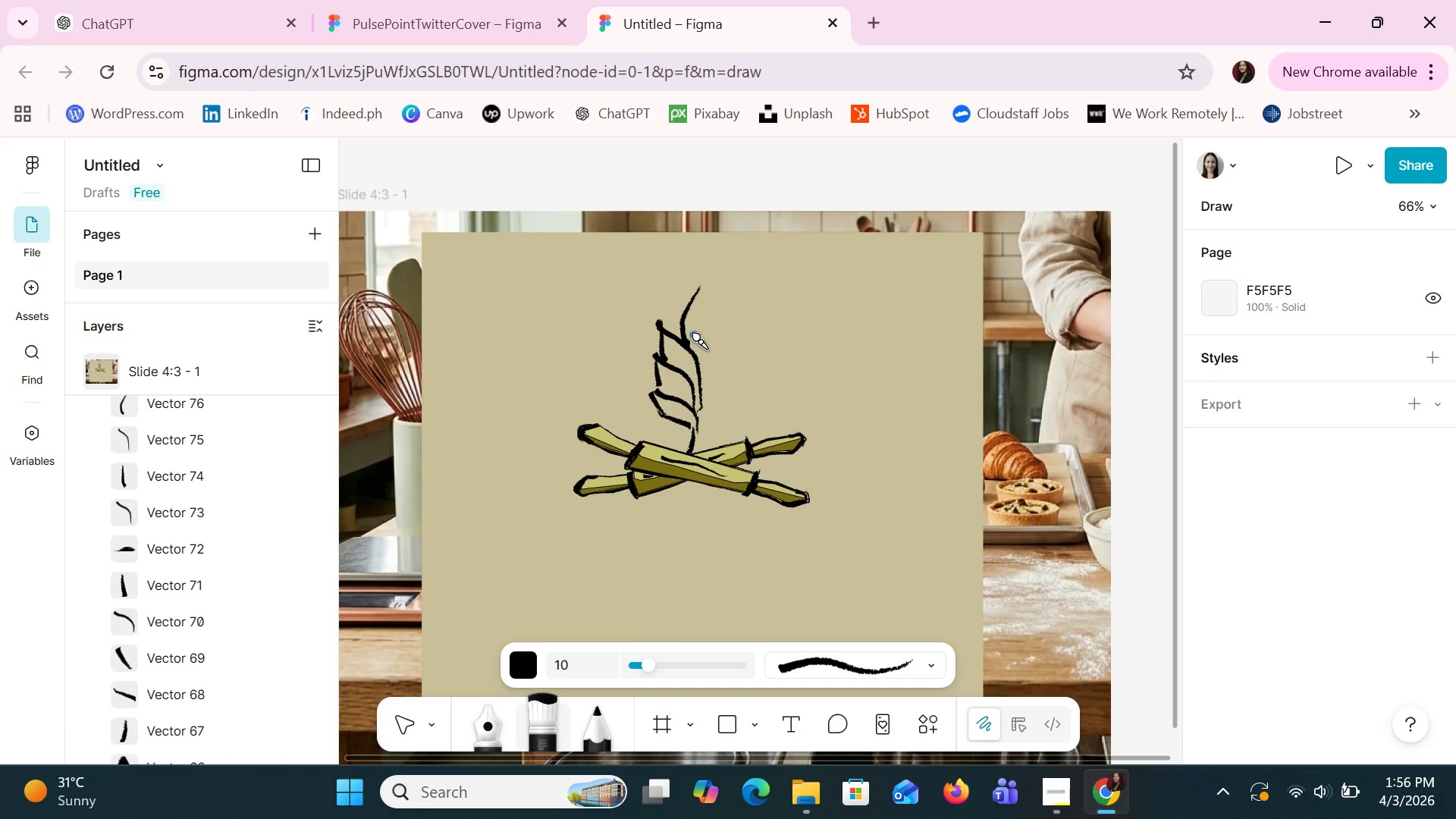 
key(Control+Z)
 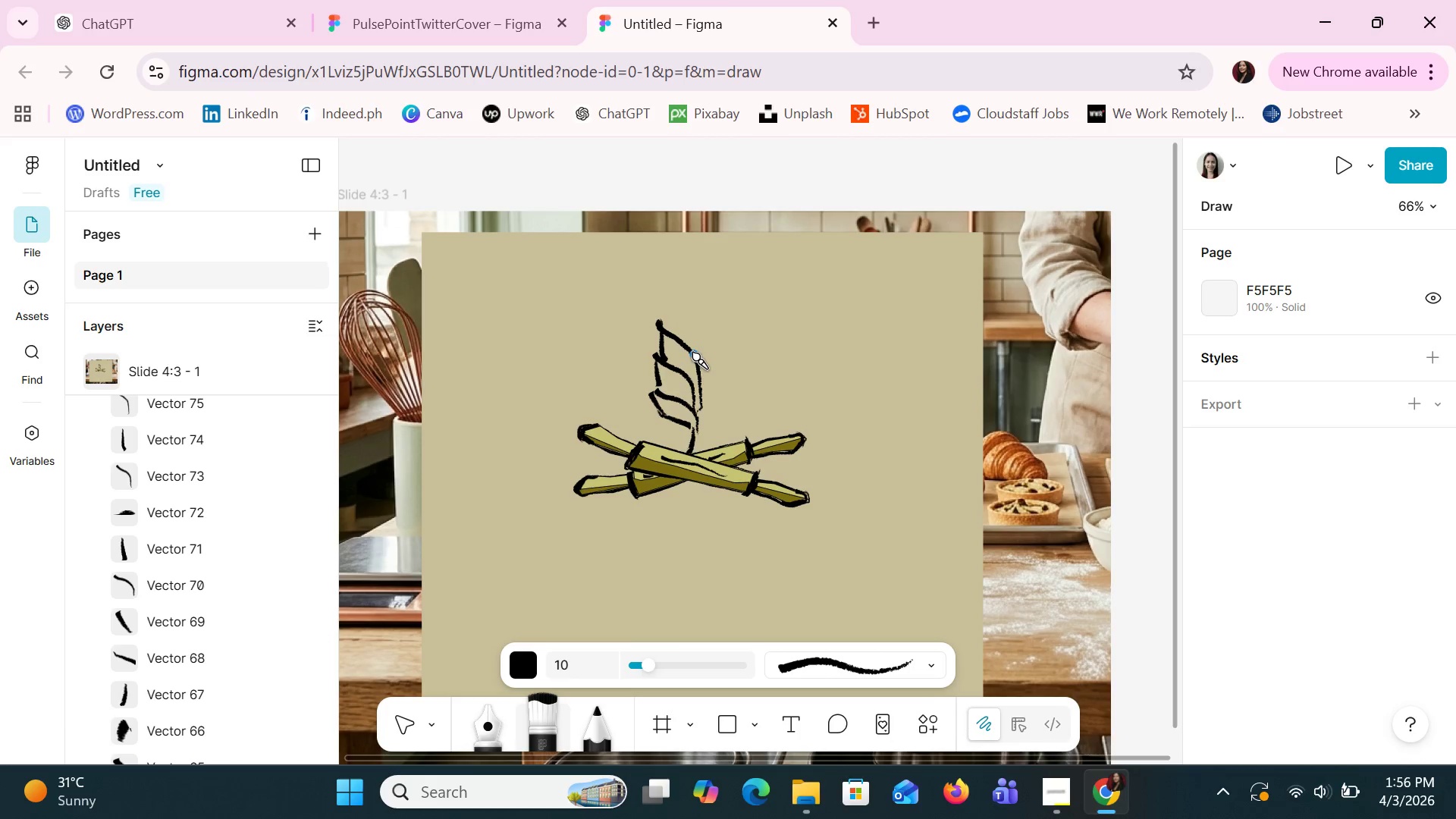 
left_click_drag(start_coordinate=[695, 353], to_coordinate=[695, 282])
 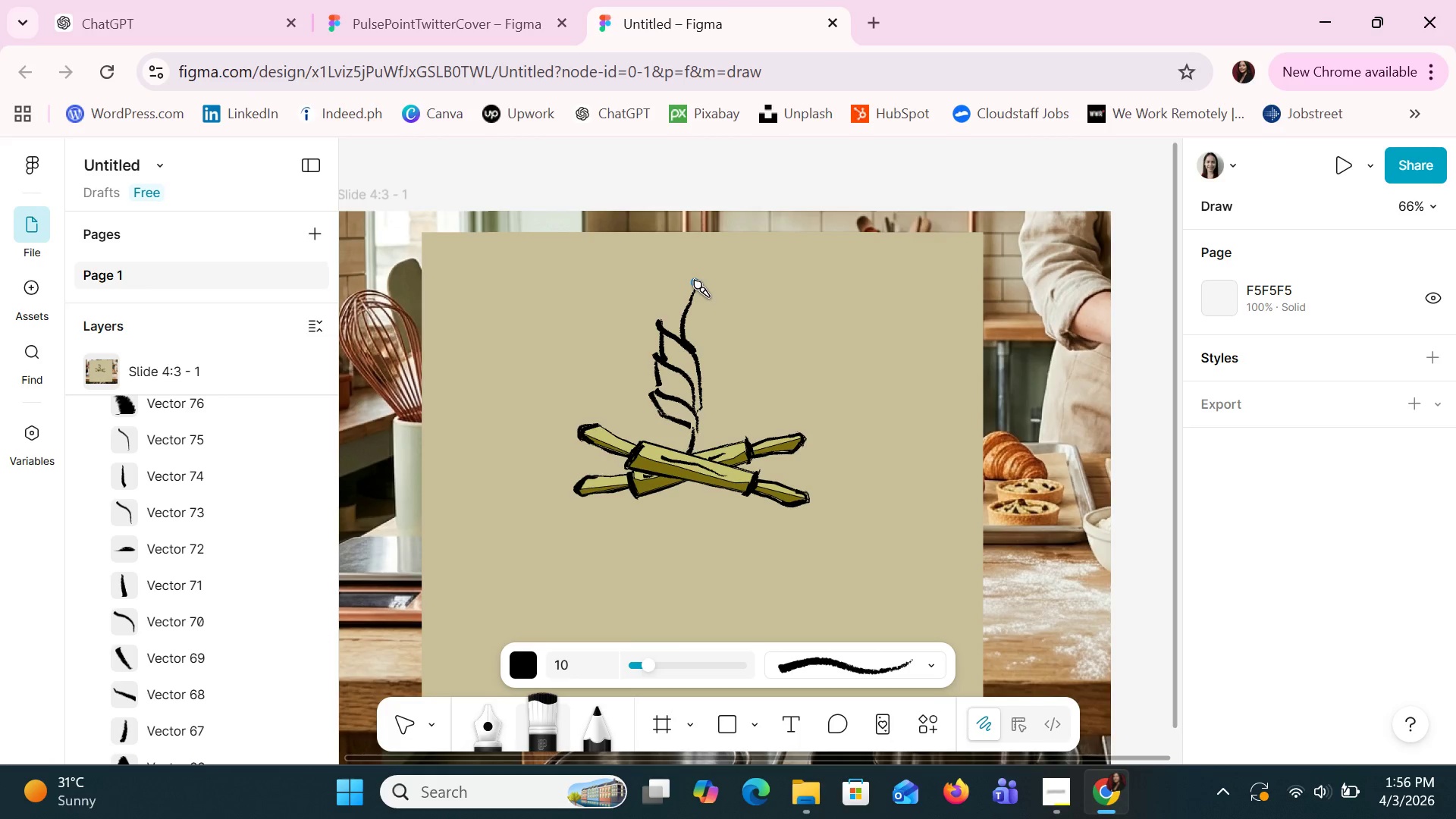 
left_click([695, 282])
 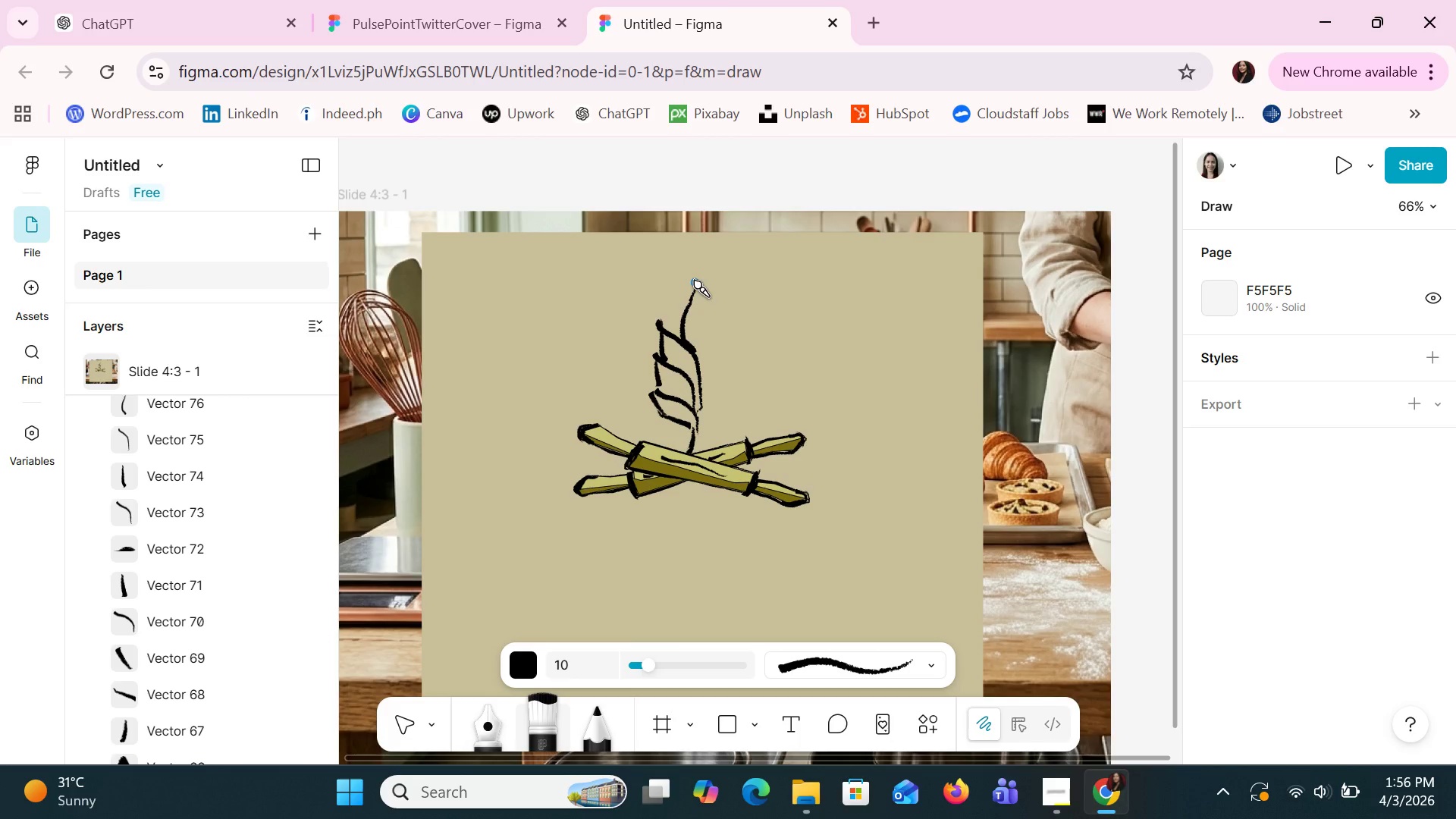 
left_click_drag(start_coordinate=[695, 282], to_coordinate=[694, 347])
 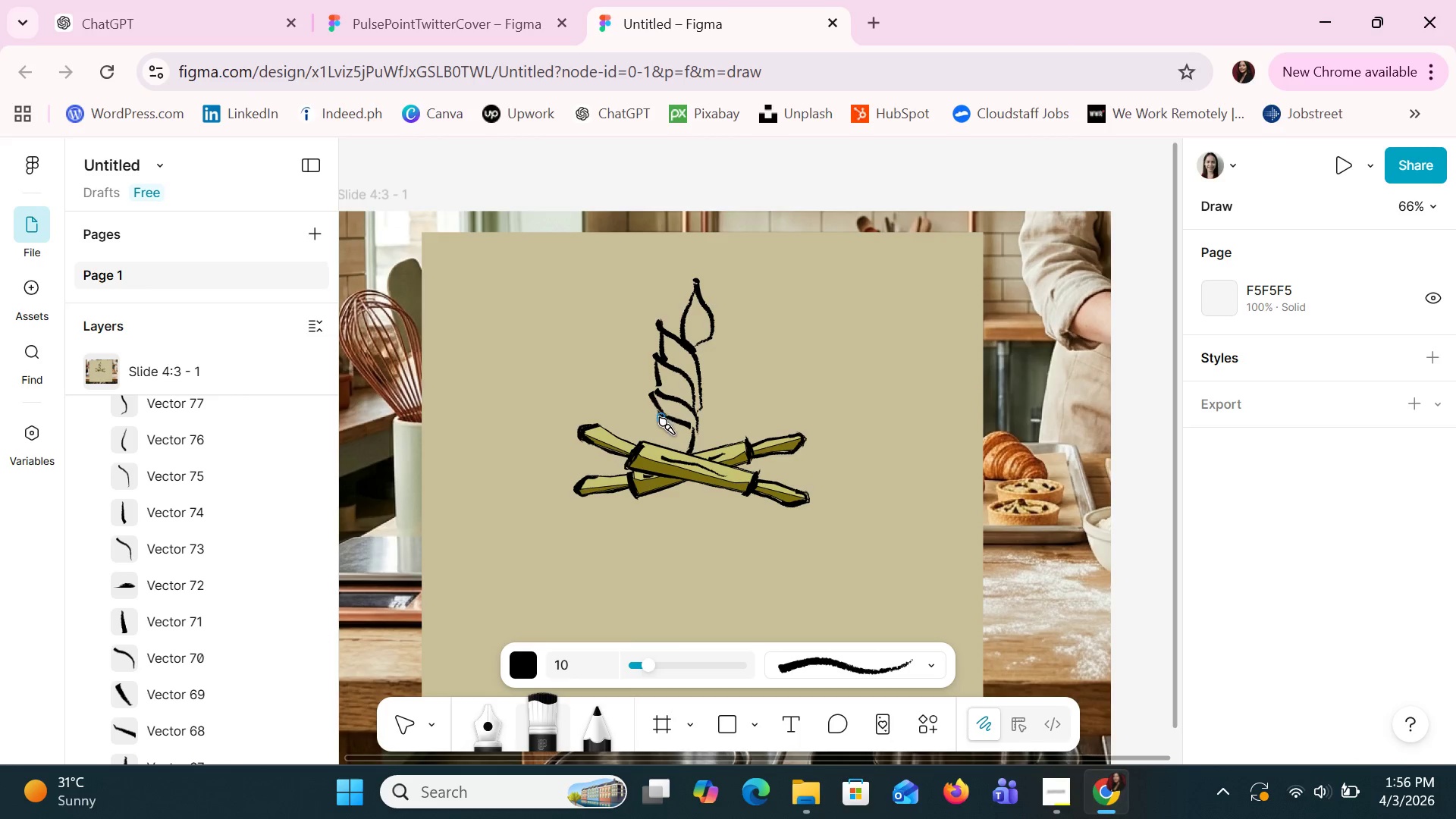 
left_click([402, 733])
 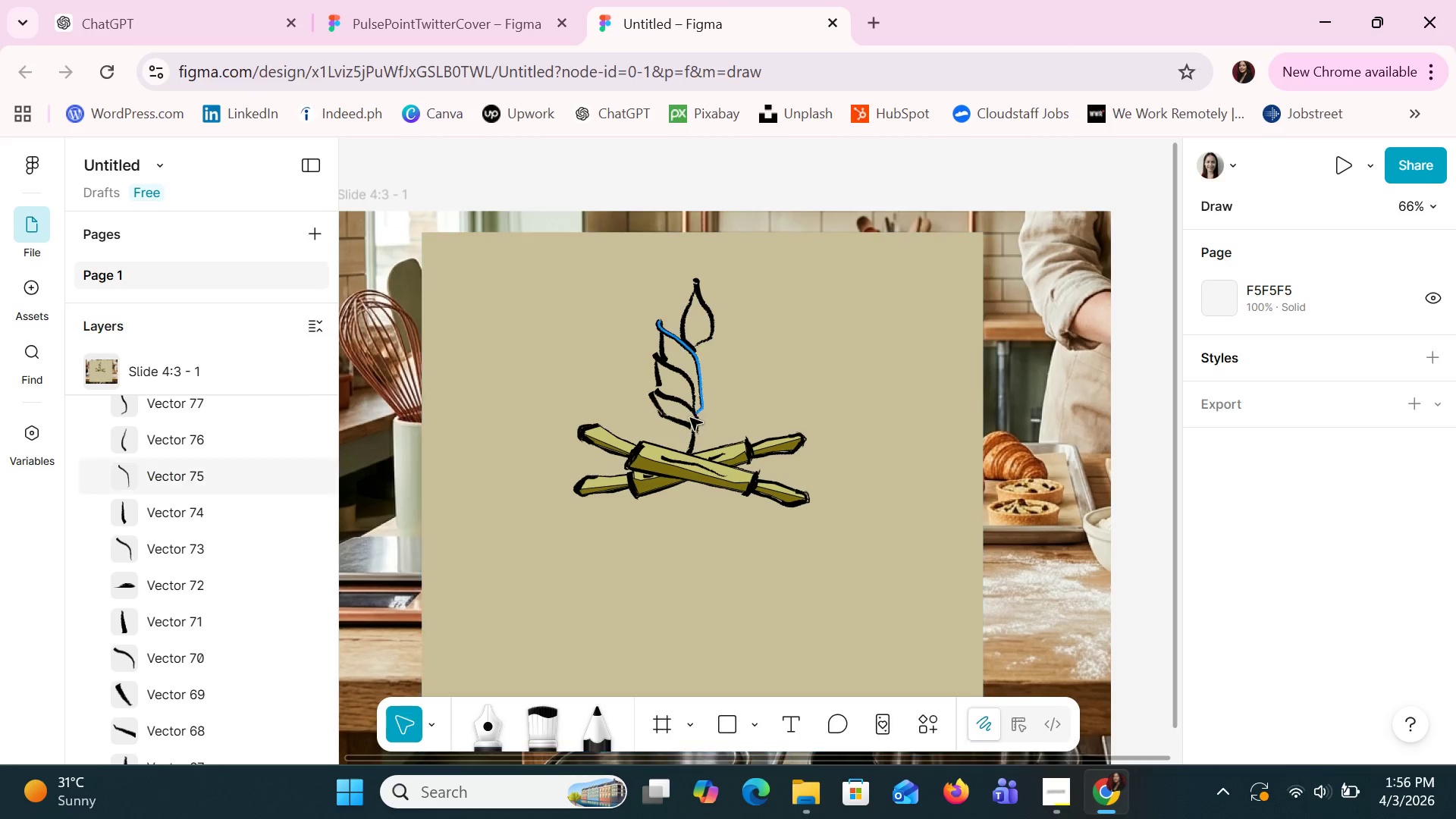 
left_click([682, 423])
 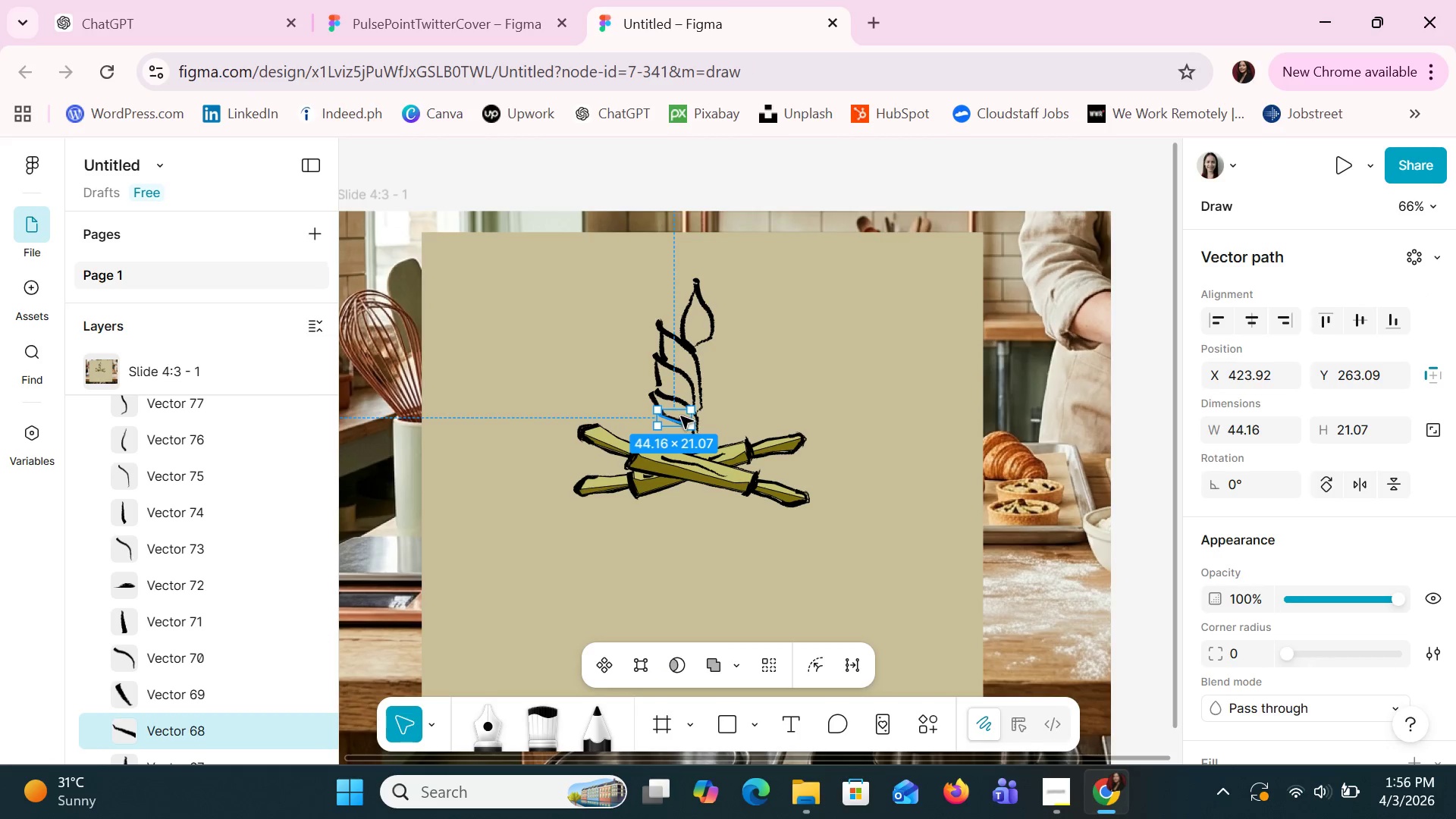 
hold_key(key=ShiftLeft, duration=1.34)
 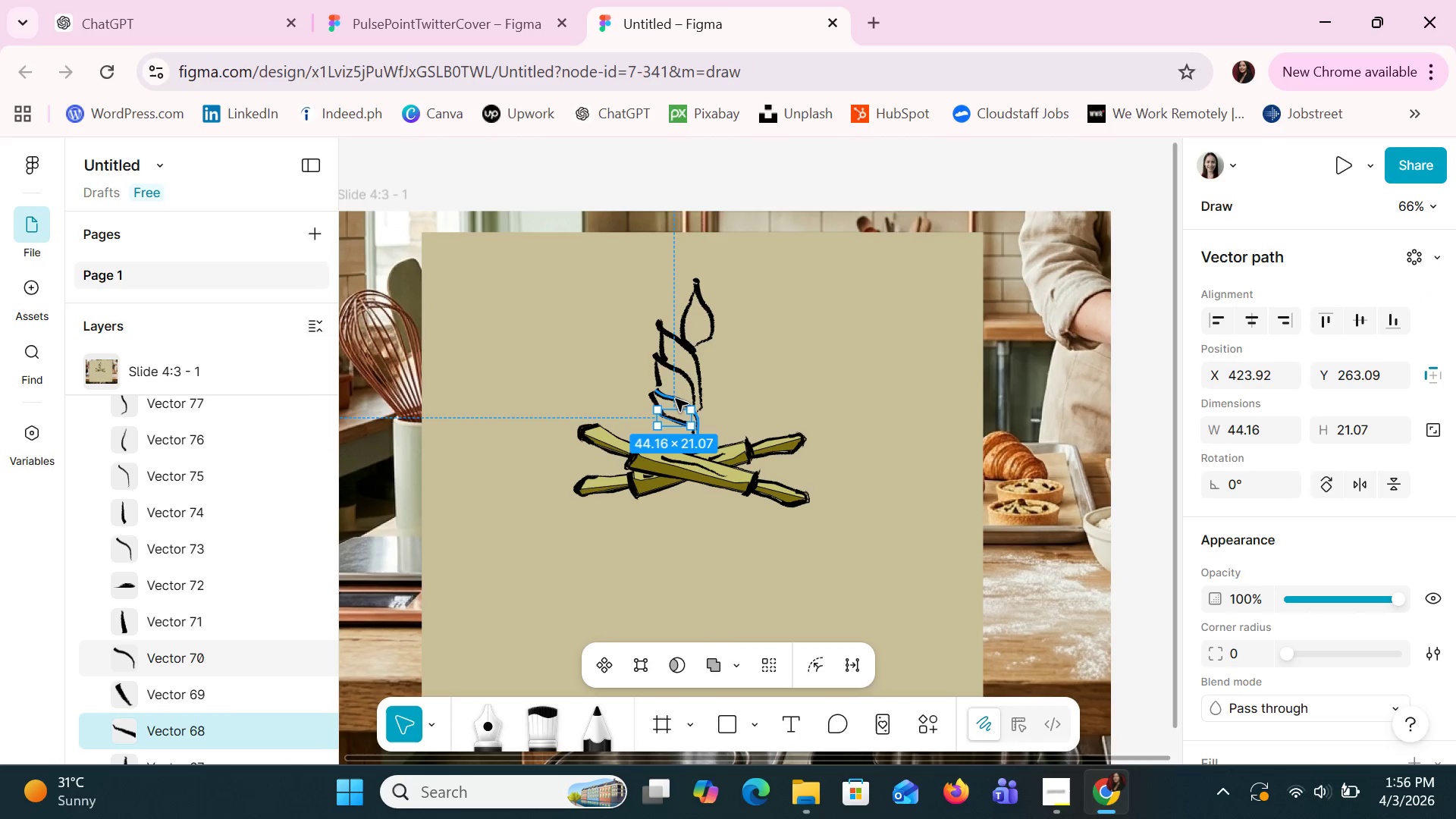 
hold_key(key=ControlLeft, duration=1.5)
left_click([676, 399])
 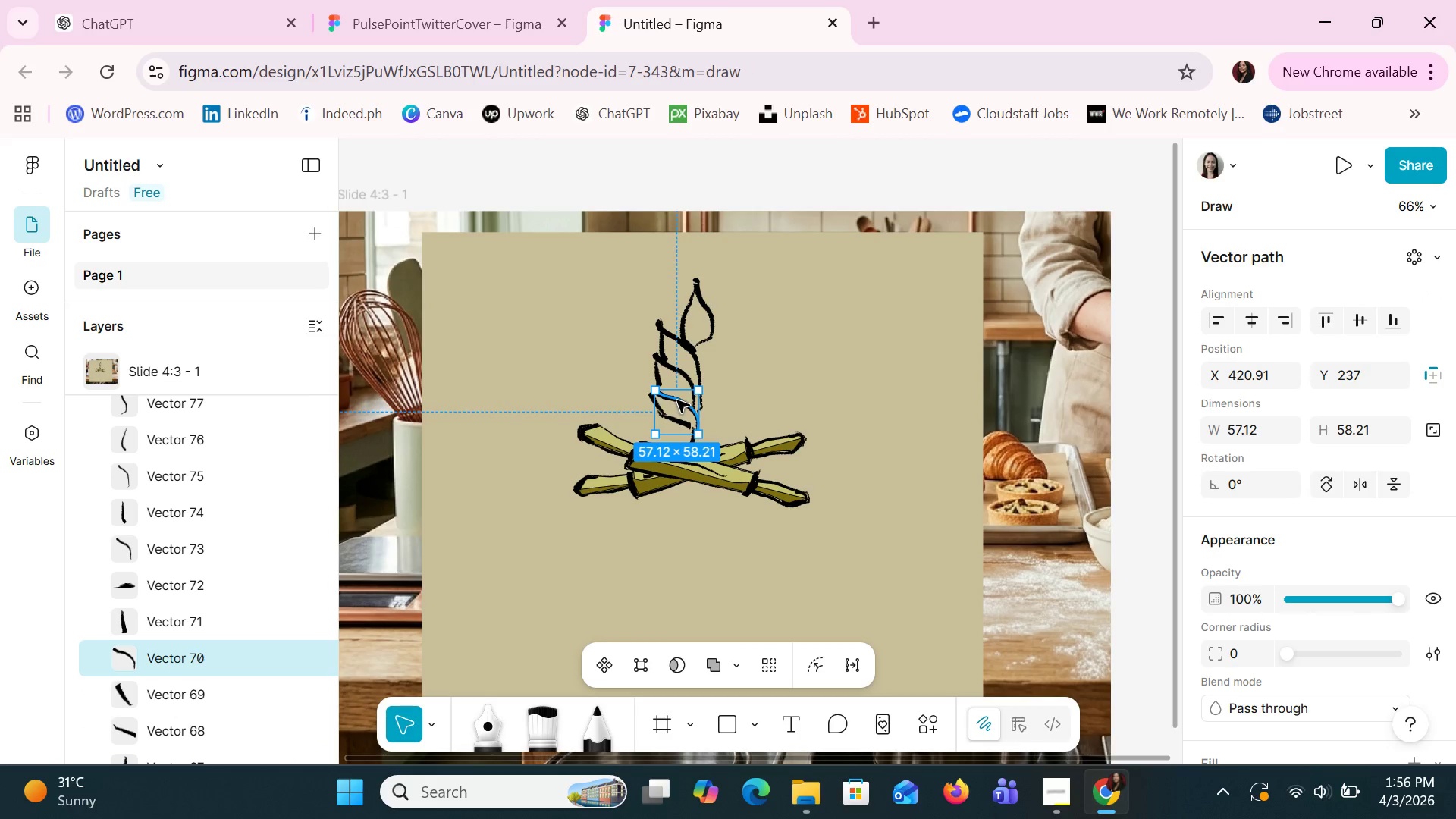 
key(Control+ControlLeft)
 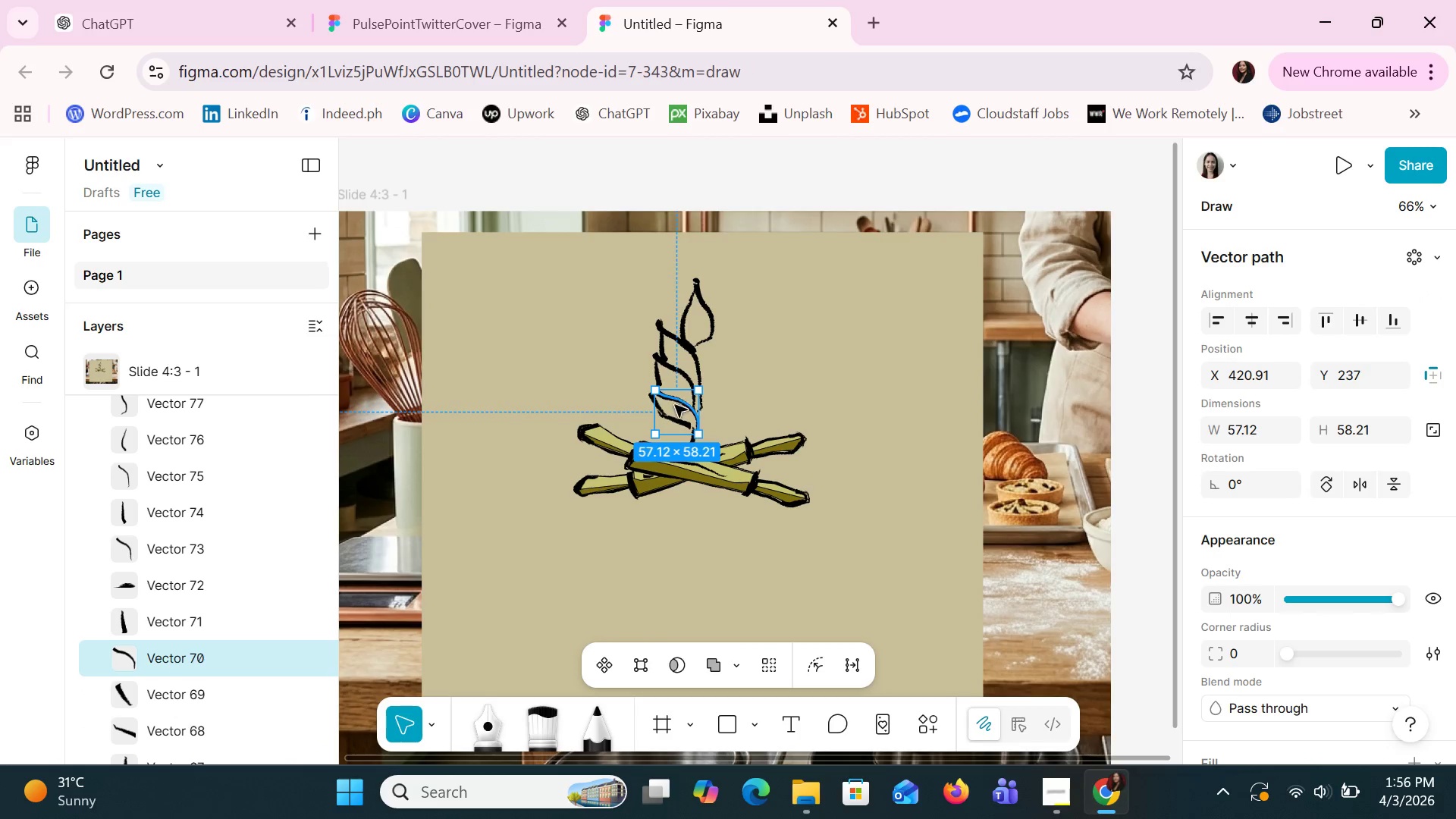 
key(Control+ControlLeft)
 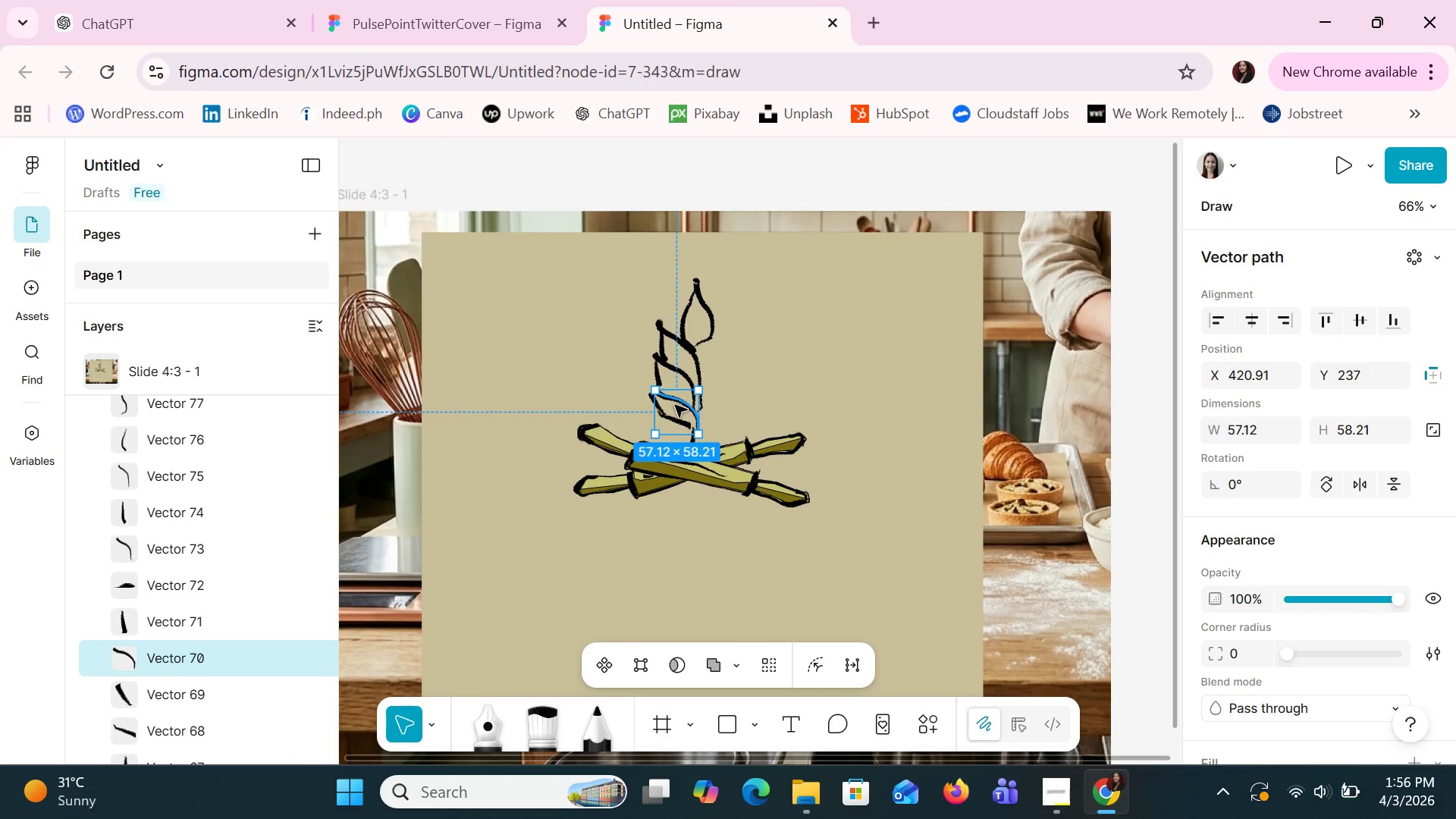 
key(Control+ControlLeft)
 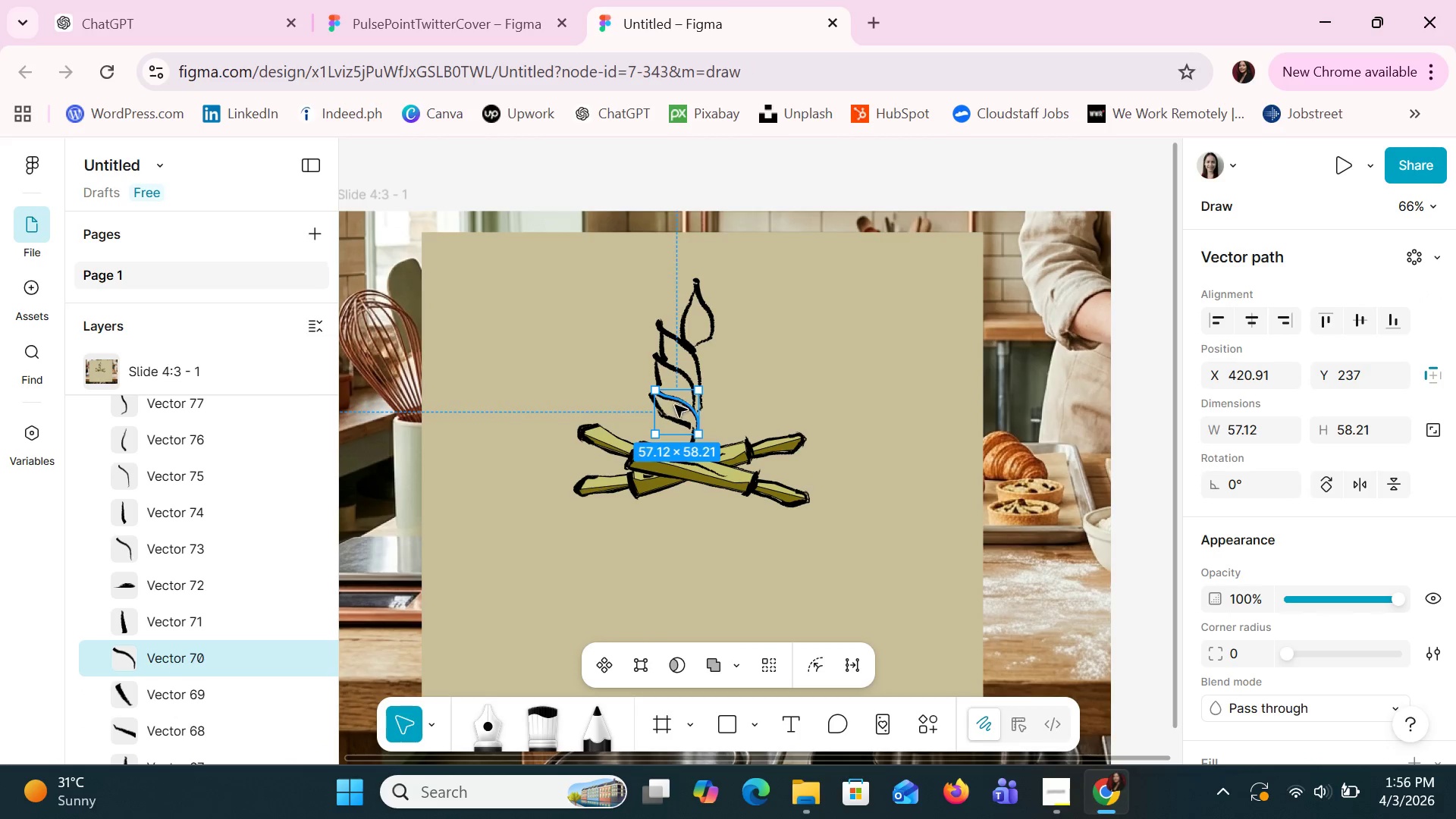 
key(Control+ControlLeft)
 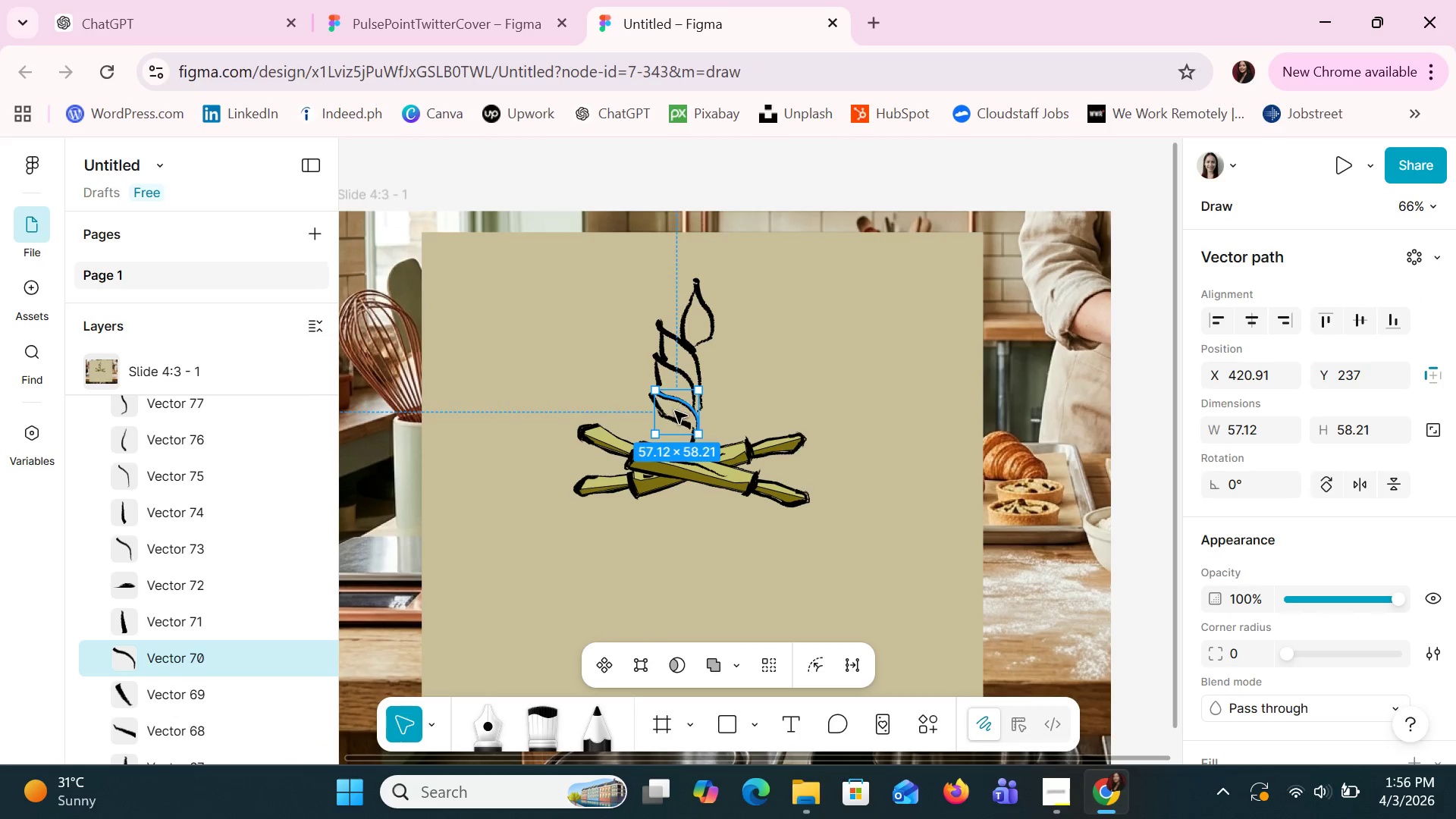 
key(Control+ControlLeft)
 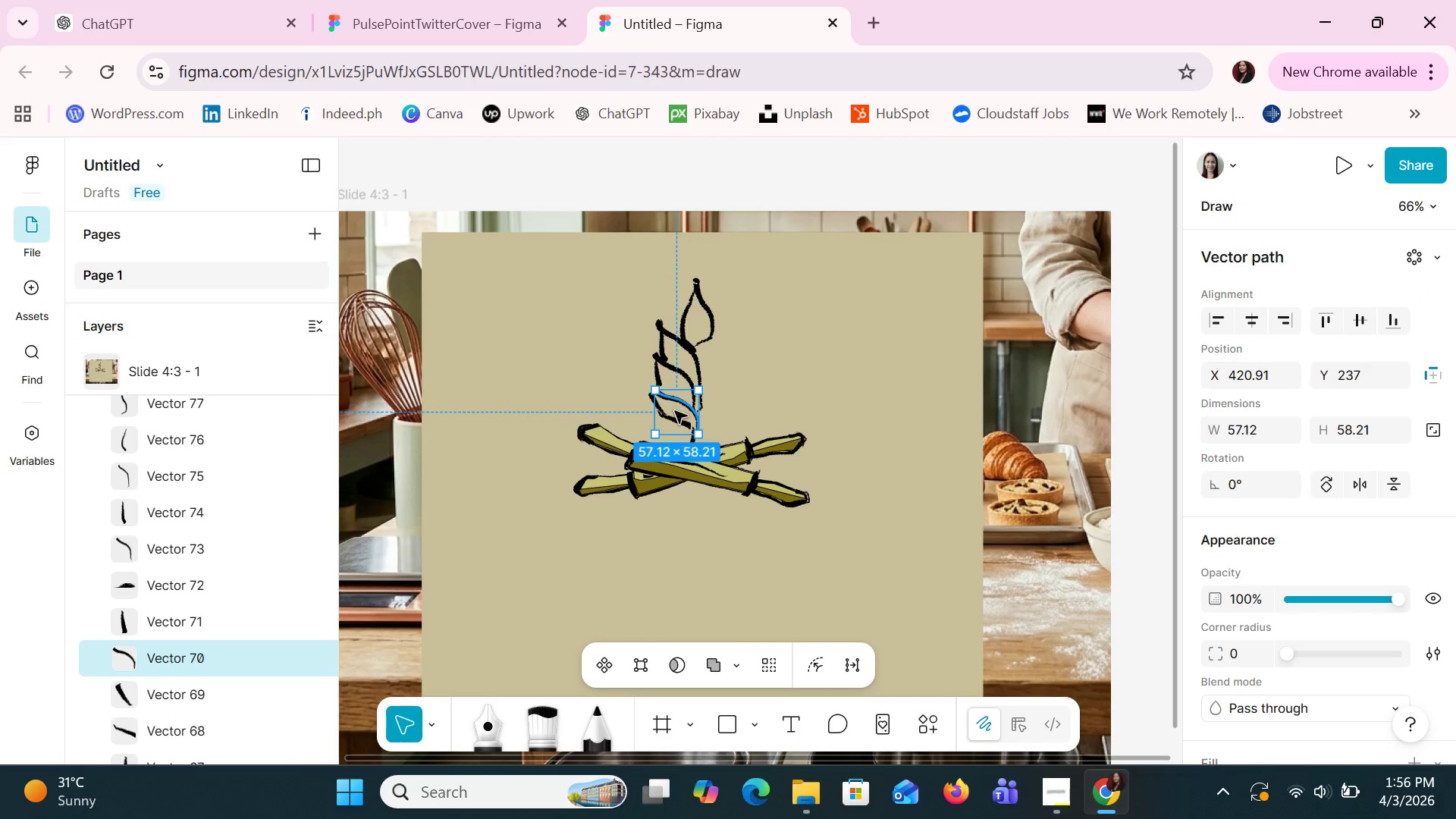 
key(Control+ControlLeft)
 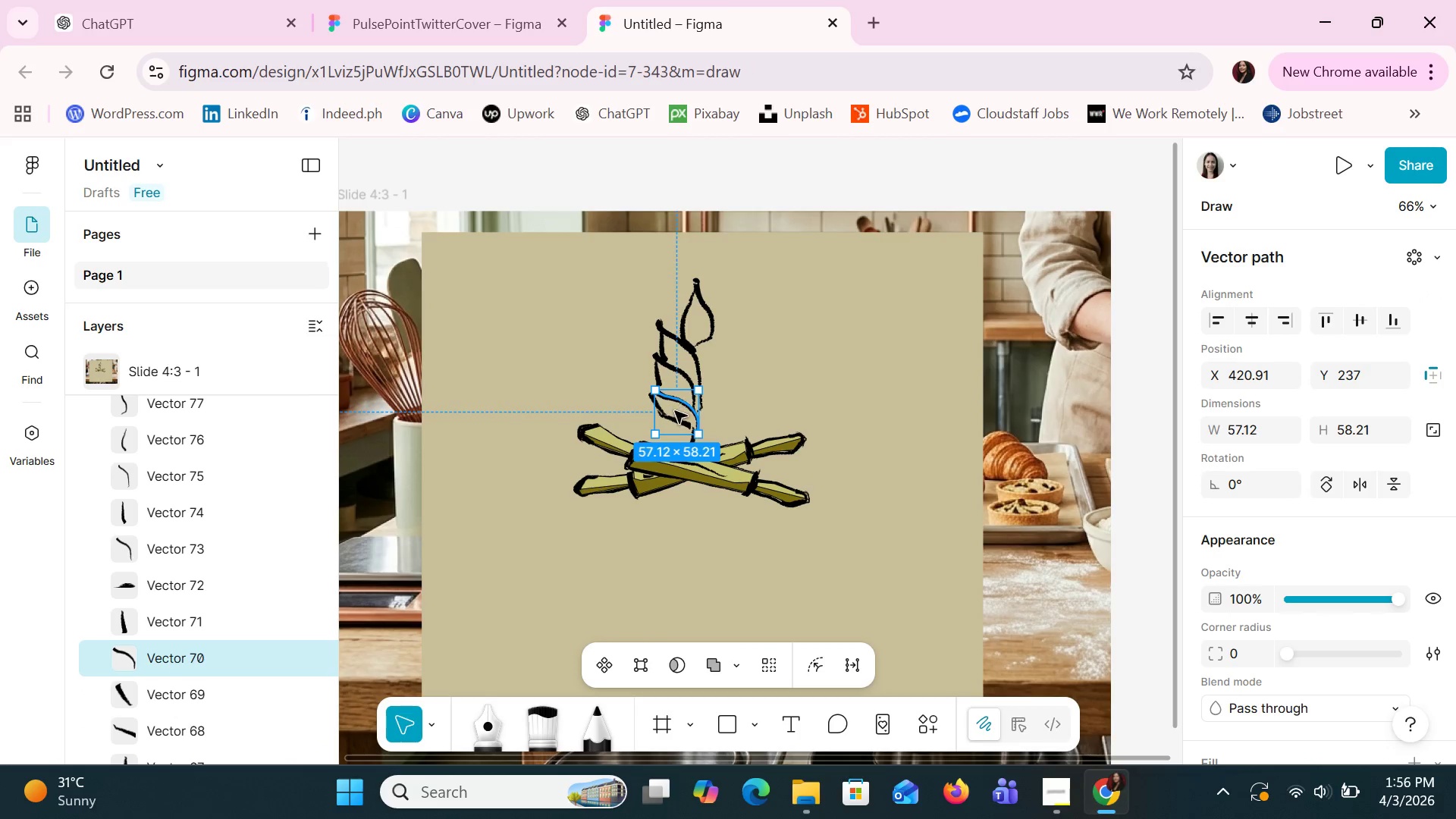 
key(Control+ControlLeft)
 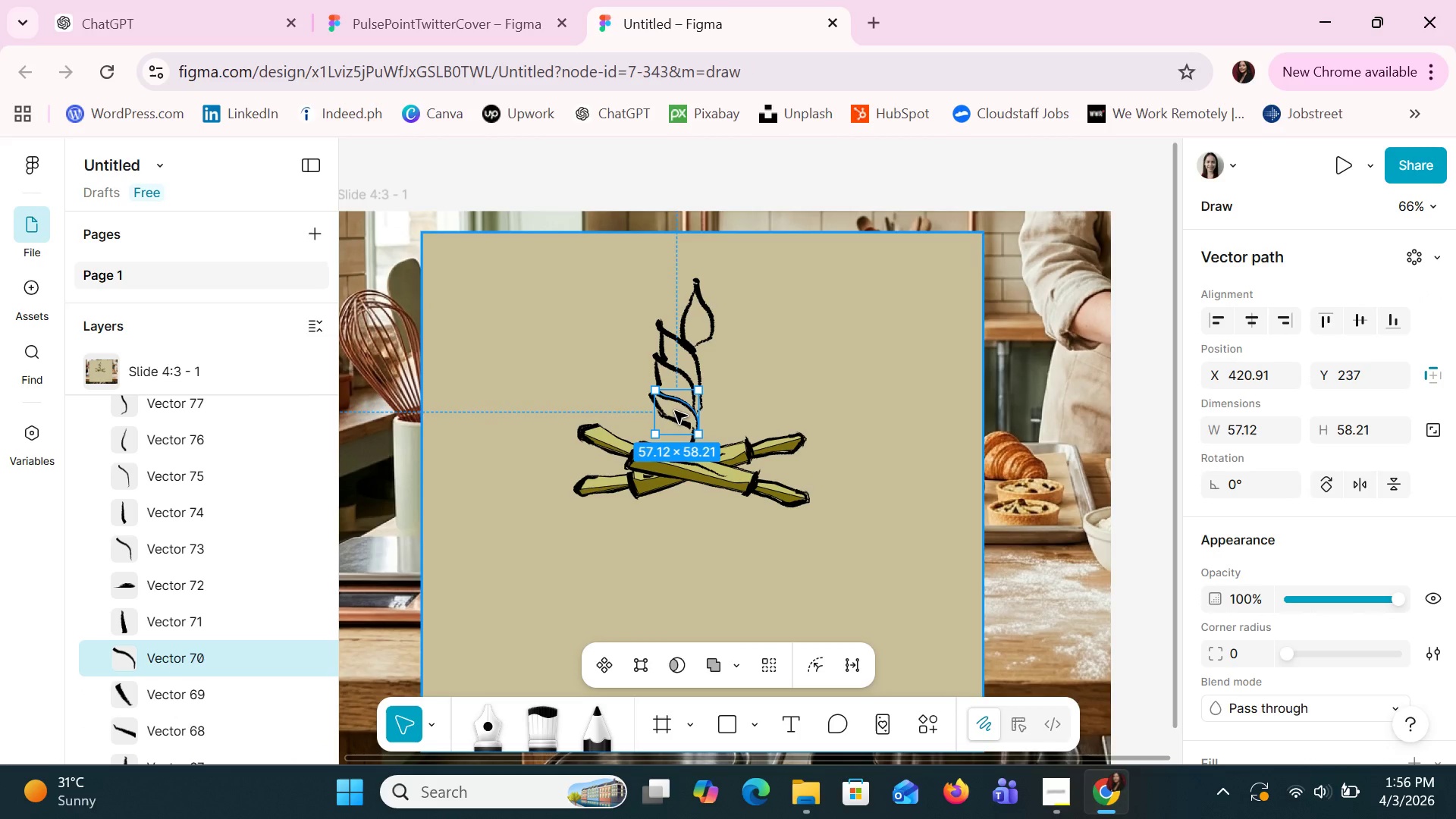 
key(Control+ControlLeft)
 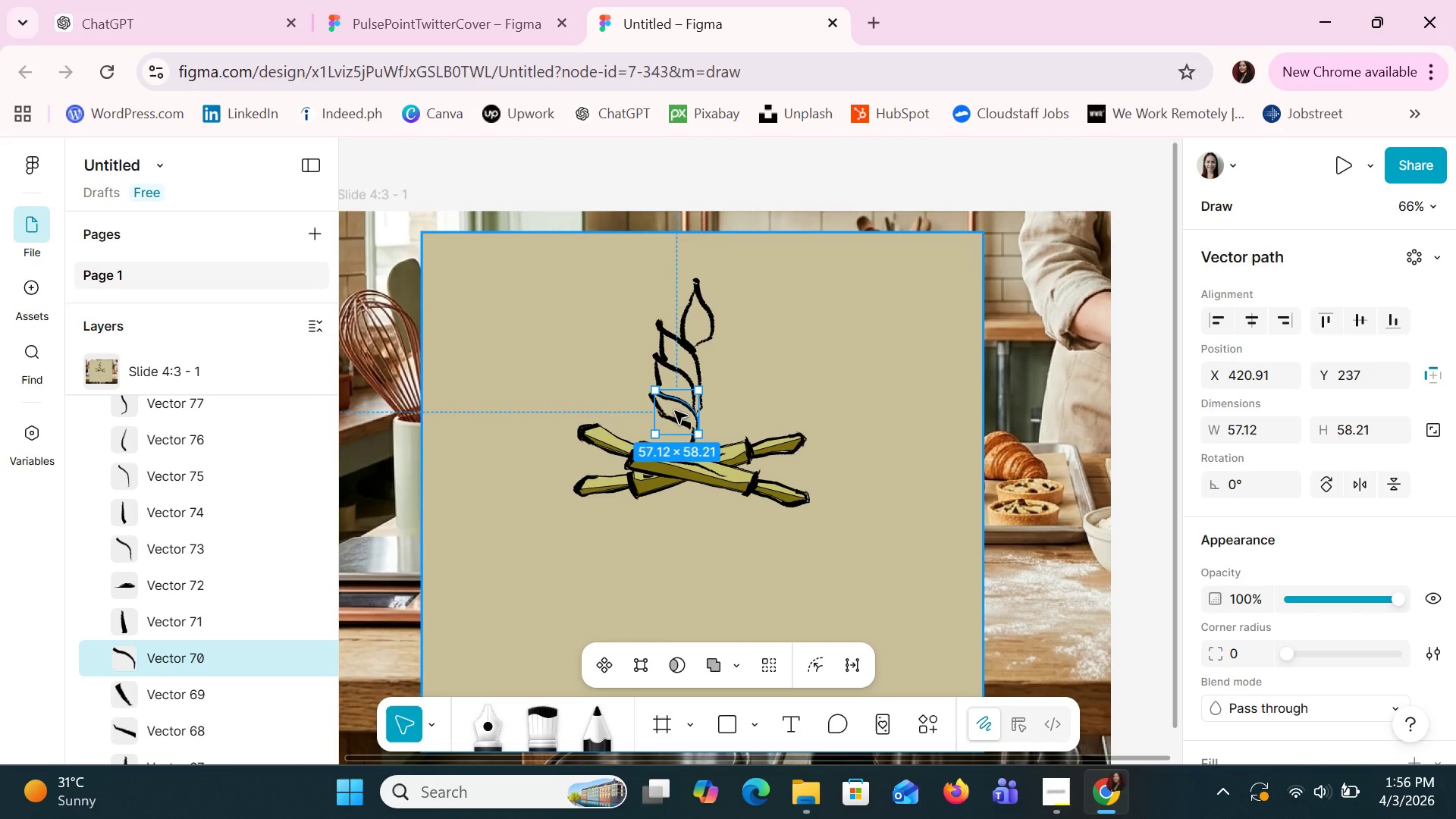 
key(Control+ControlLeft)
 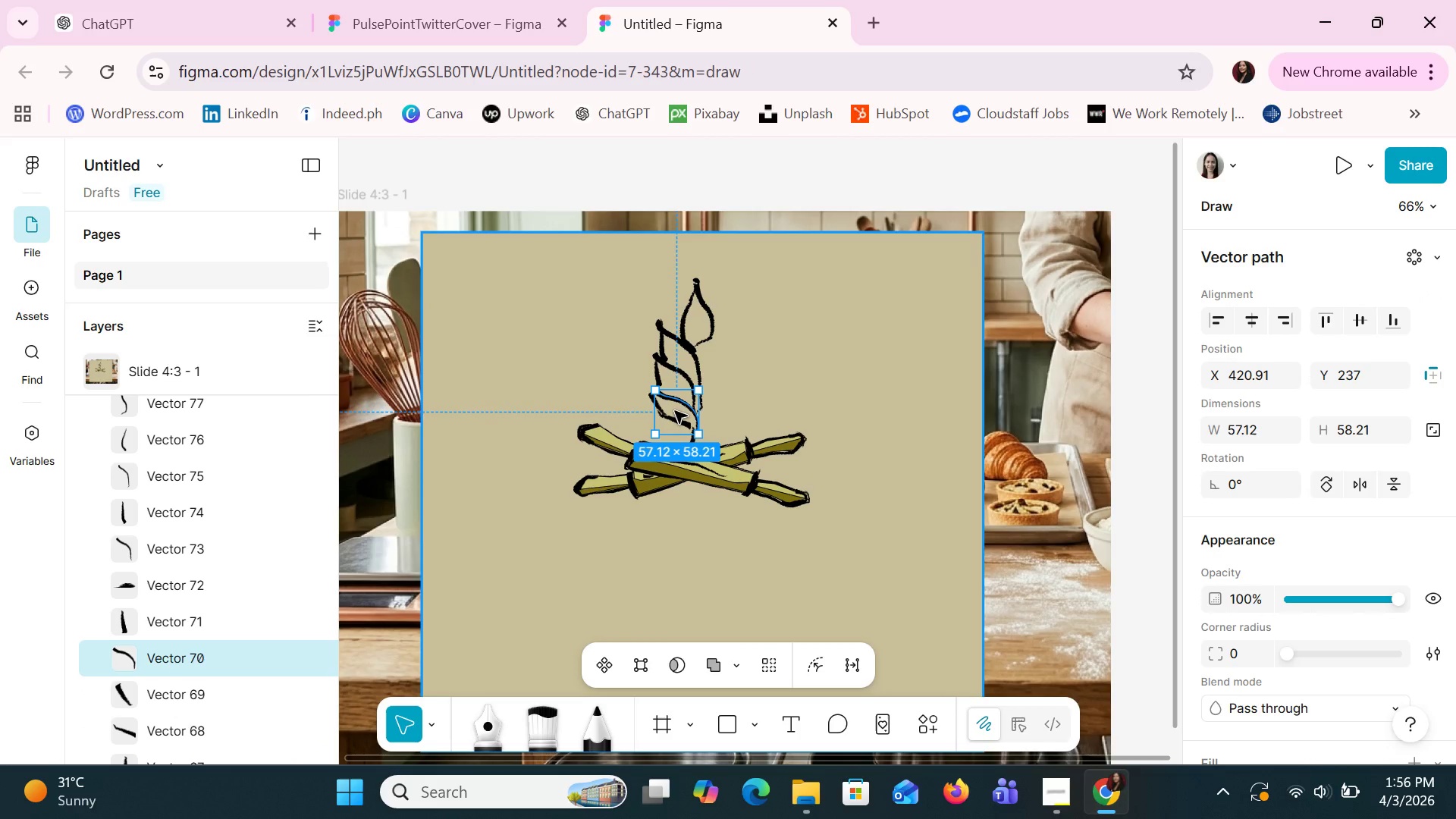 
hold_key(key=ShiftLeft, duration=1.5)
left_click([671, 420])
 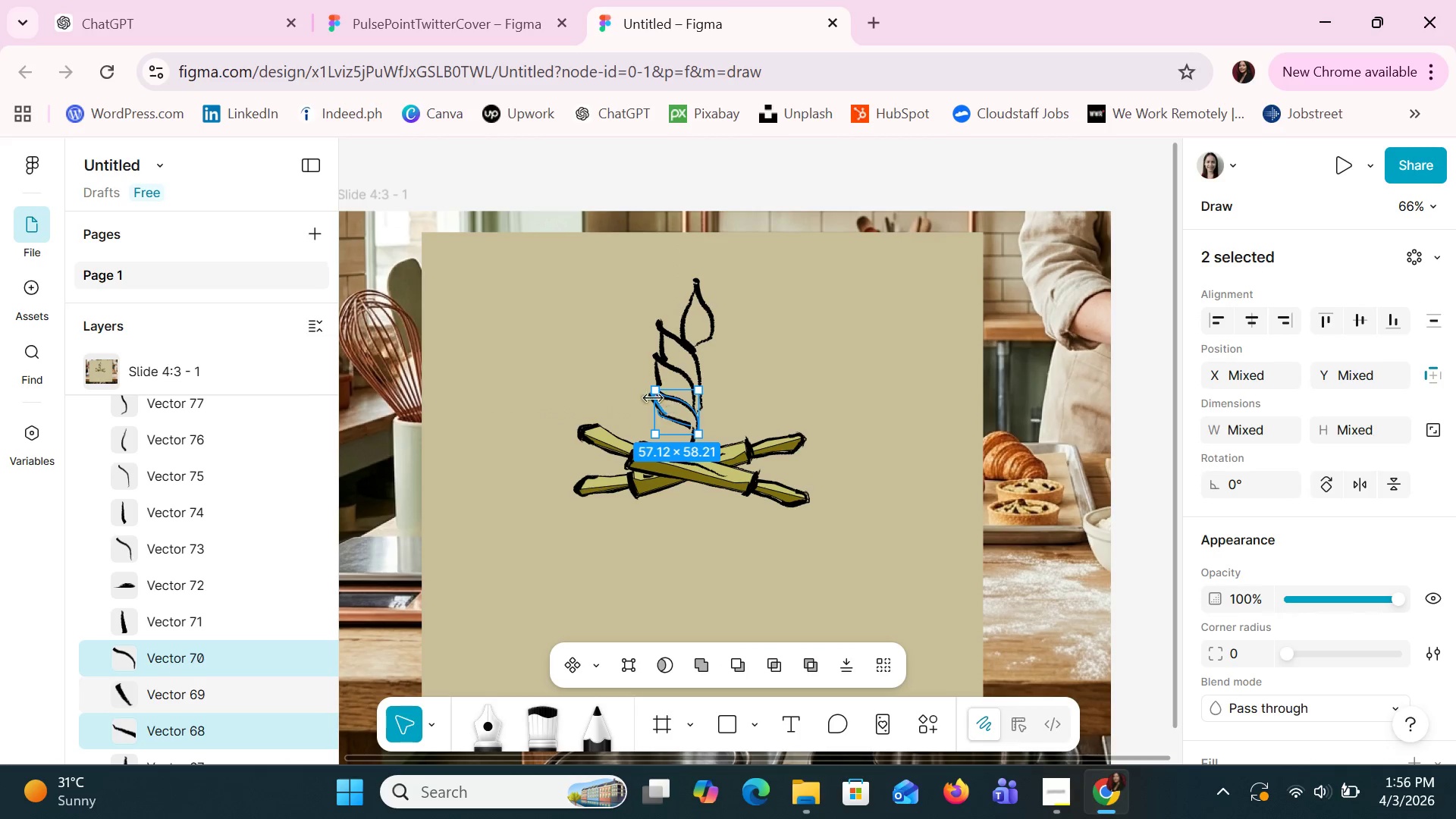 
hold_key(key=ShiftLeft, duration=1.5)
left_click([651, 396])
 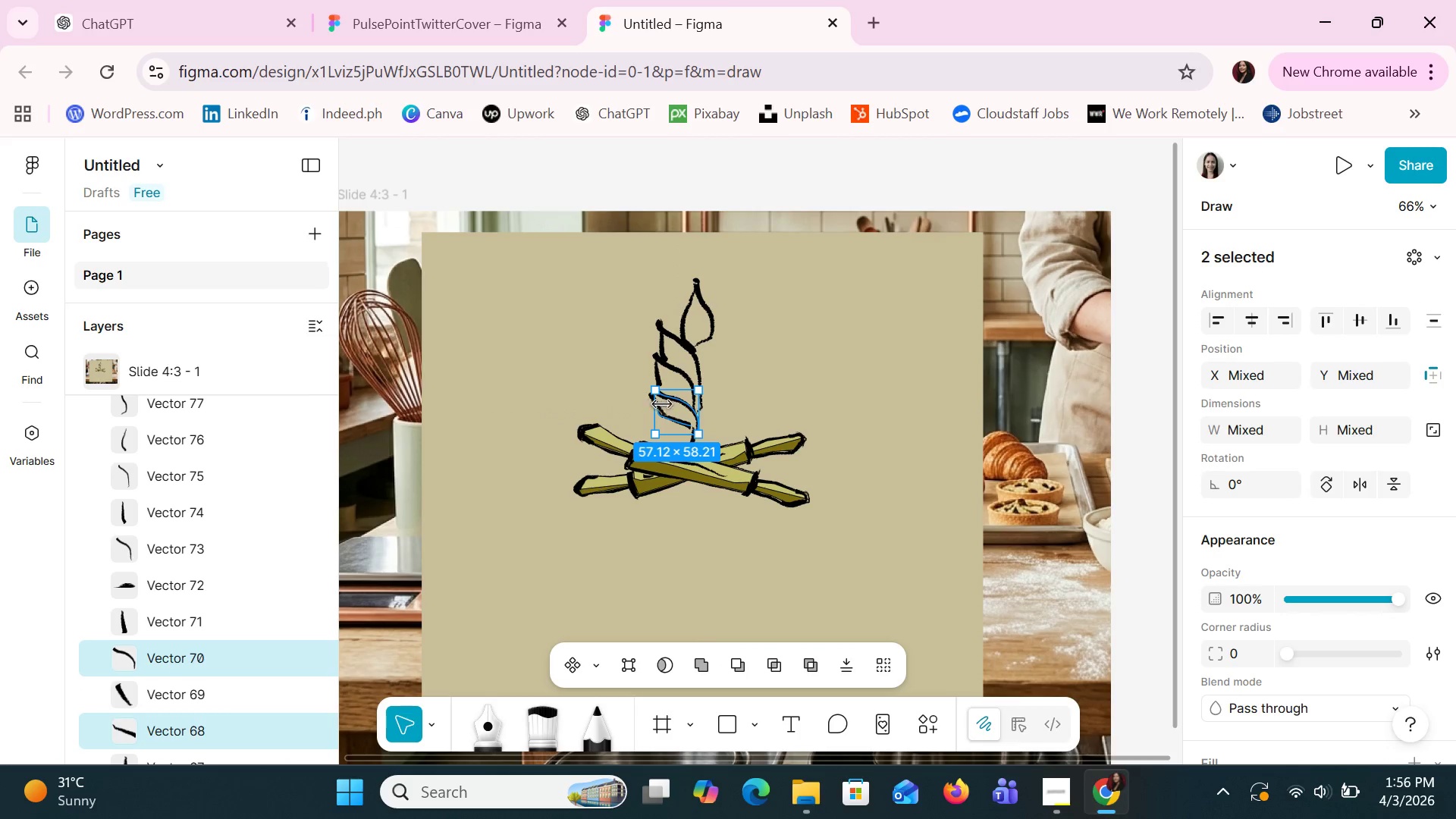 
hold_key(key=ShiftLeft, duration=1.51)
left_click([672, 410])
 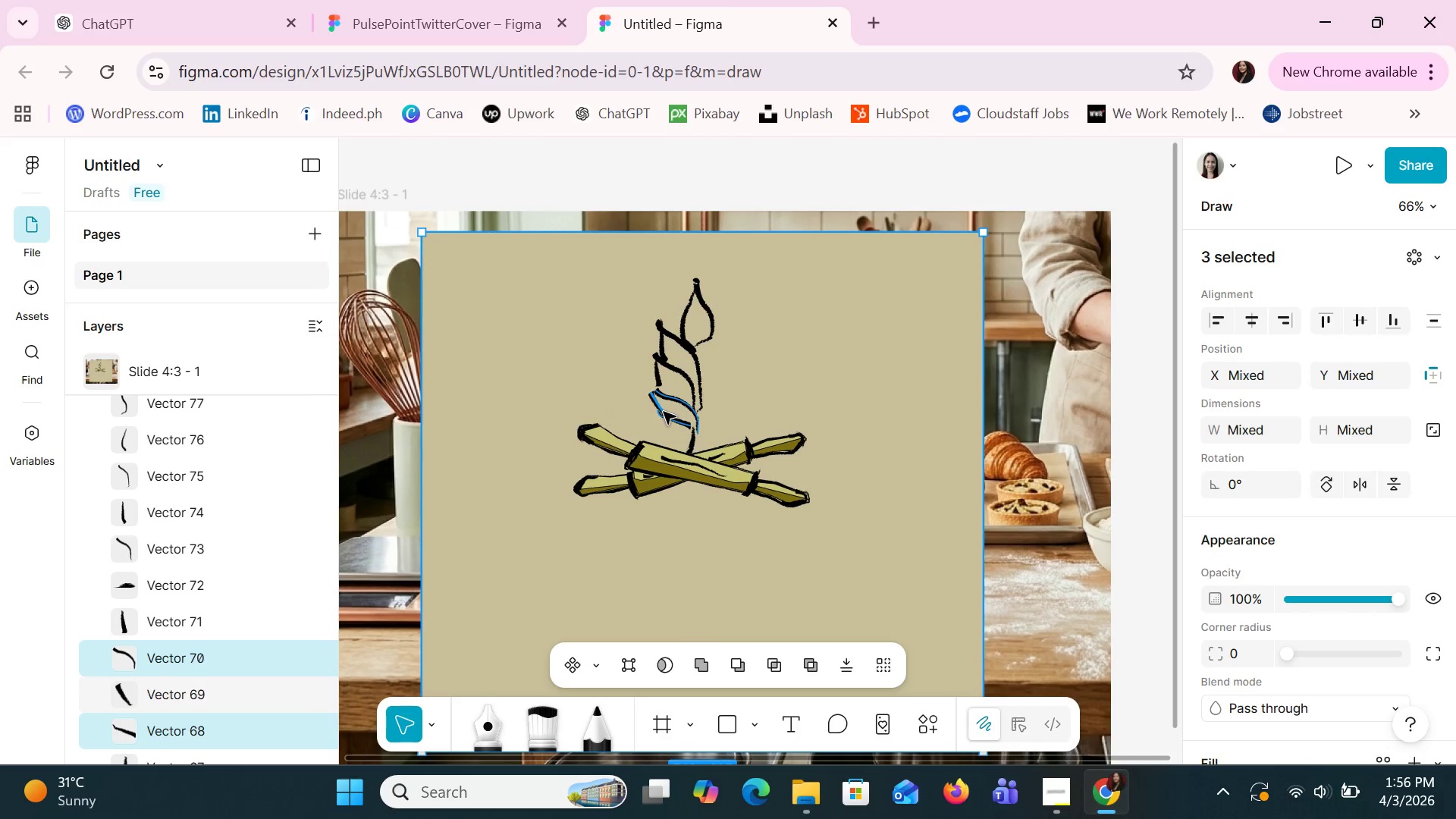 
left_click([664, 412])
 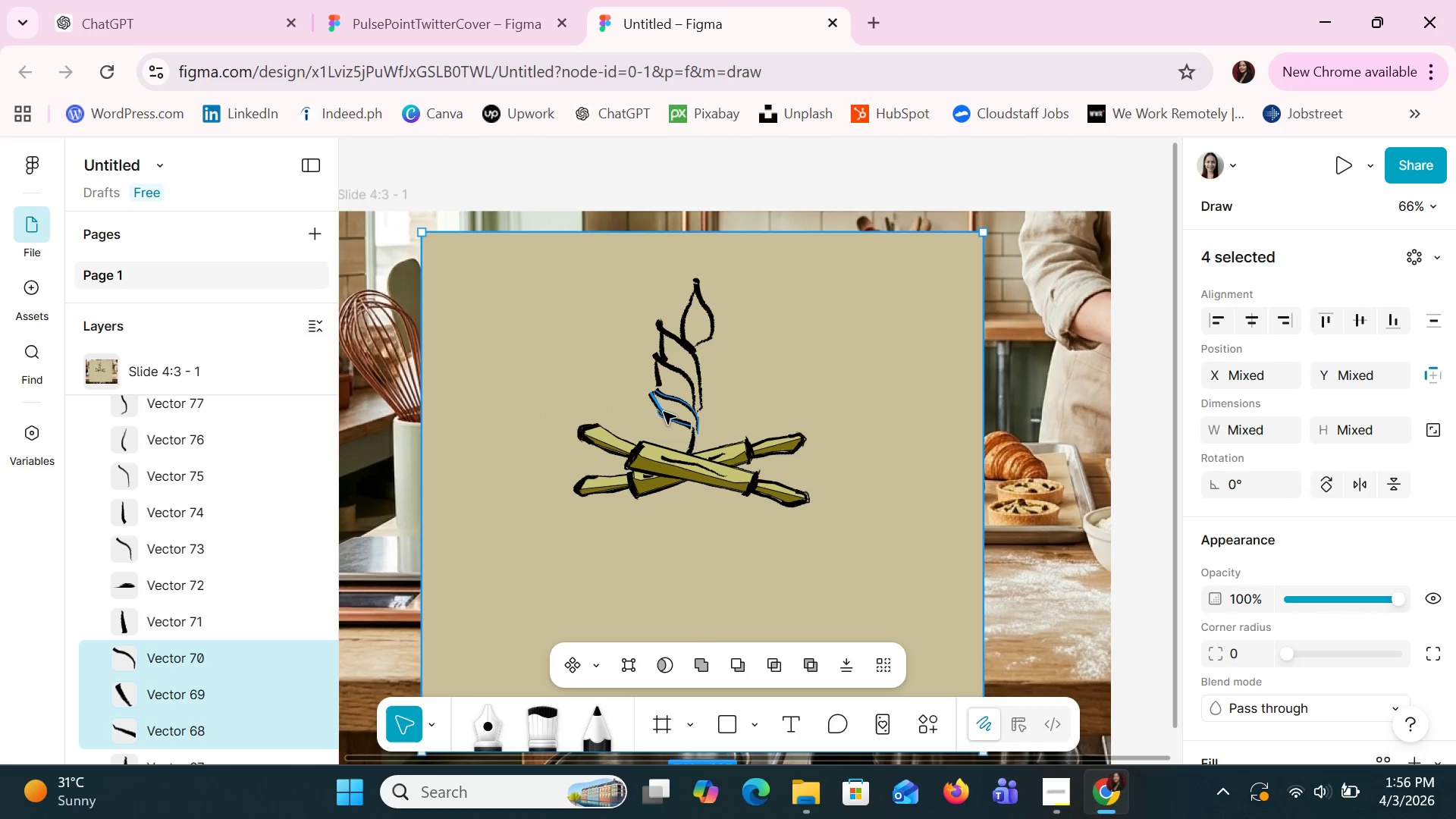 
hold_key(key=ShiftLeft, duration=1.52)
 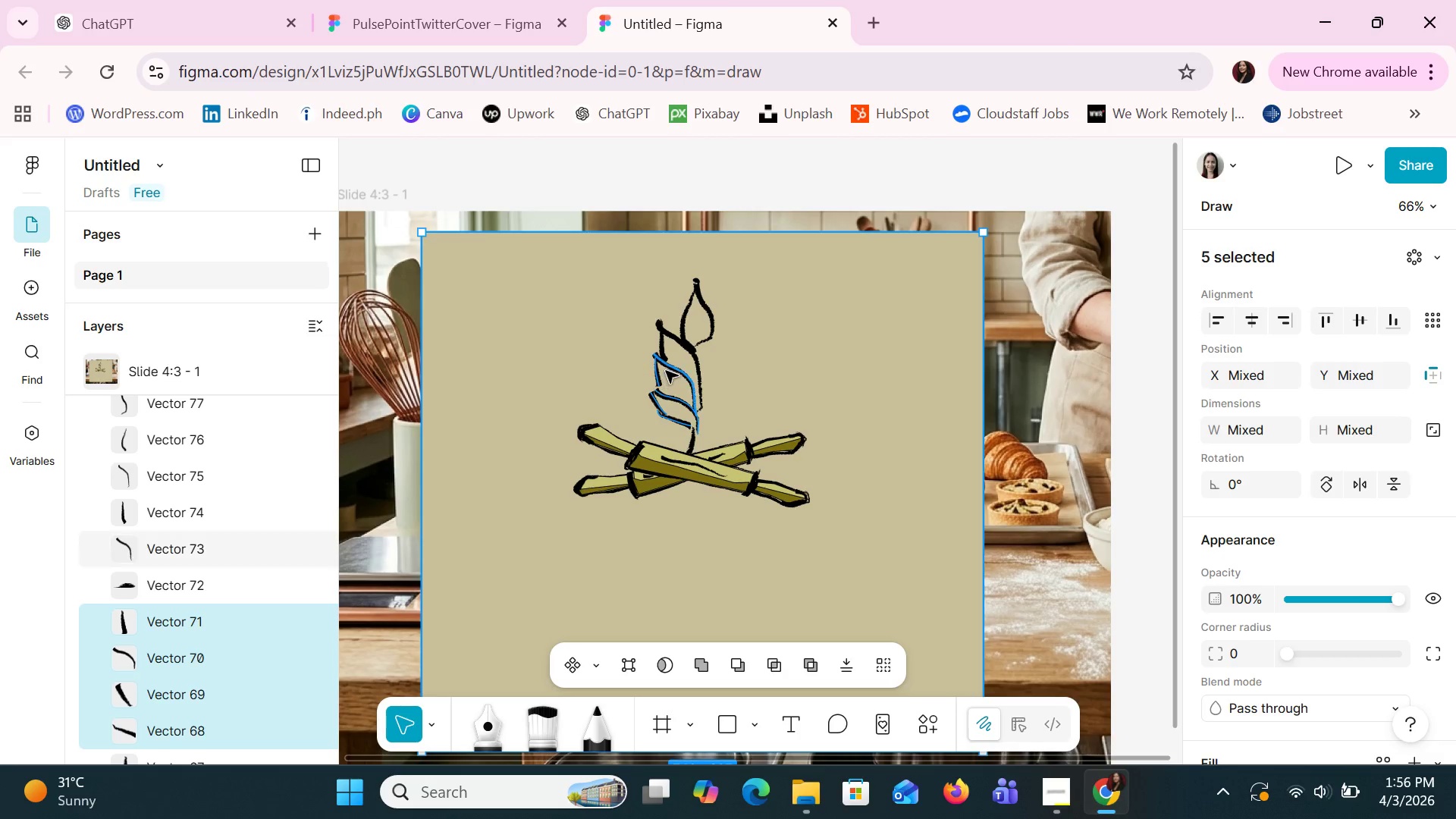 
hold_key(key=ShiftLeft, duration=1.5)
left_click([655, 381])
 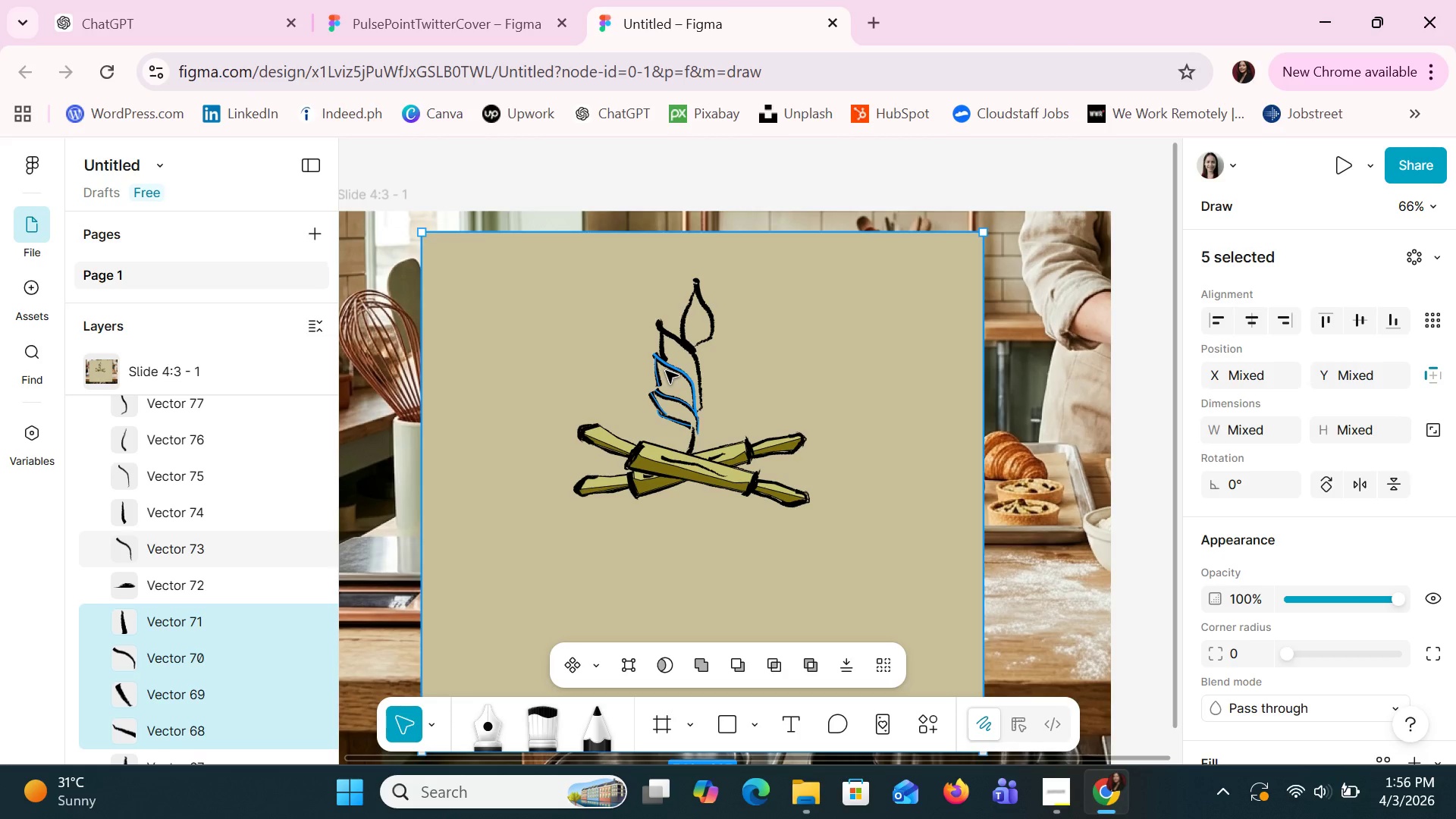 
left_click([666, 371])
 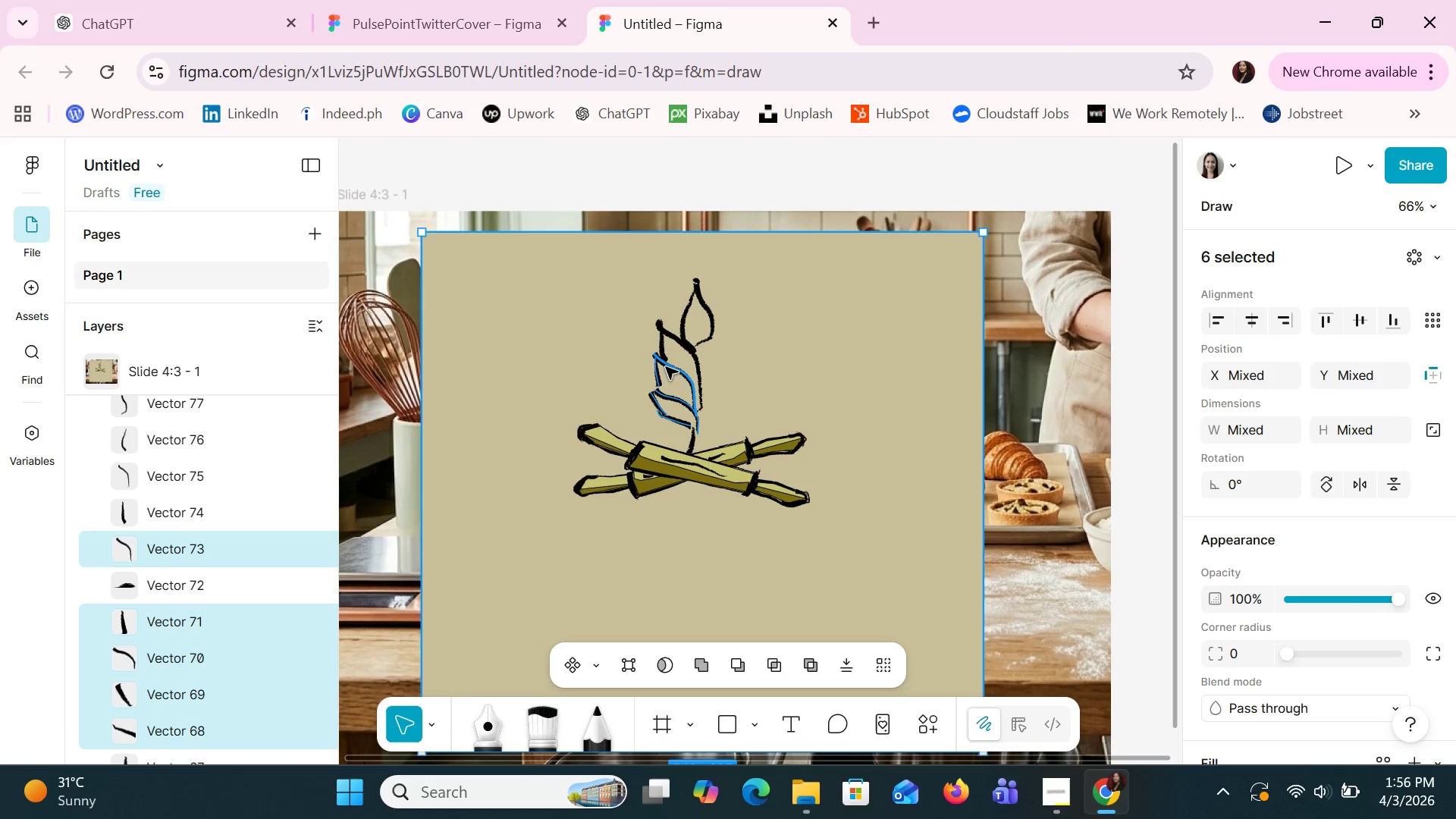 
hold_key(key=ShiftLeft, duration=1.51)
left_click([662, 348])
 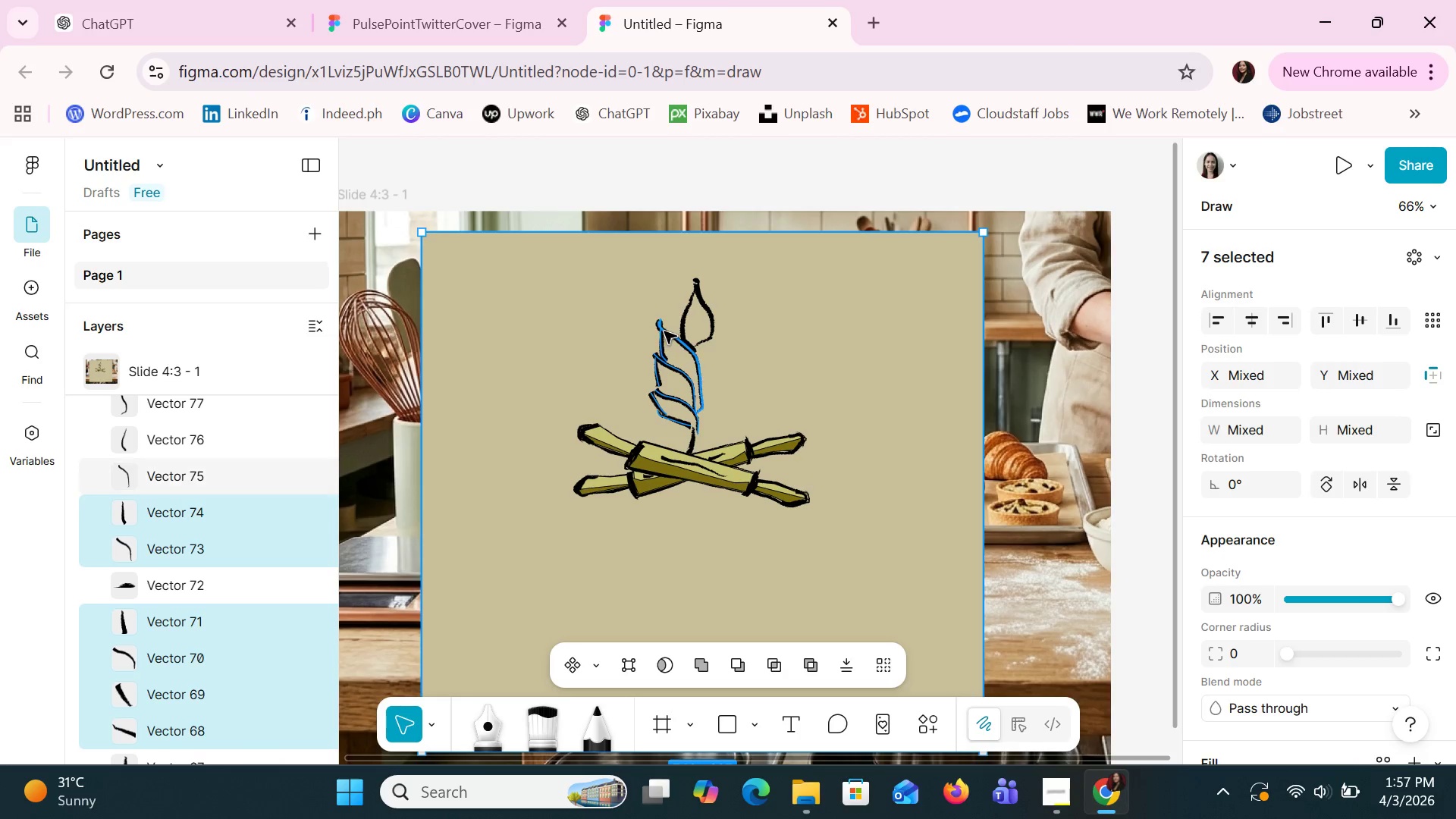 
left_click([664, 331])
 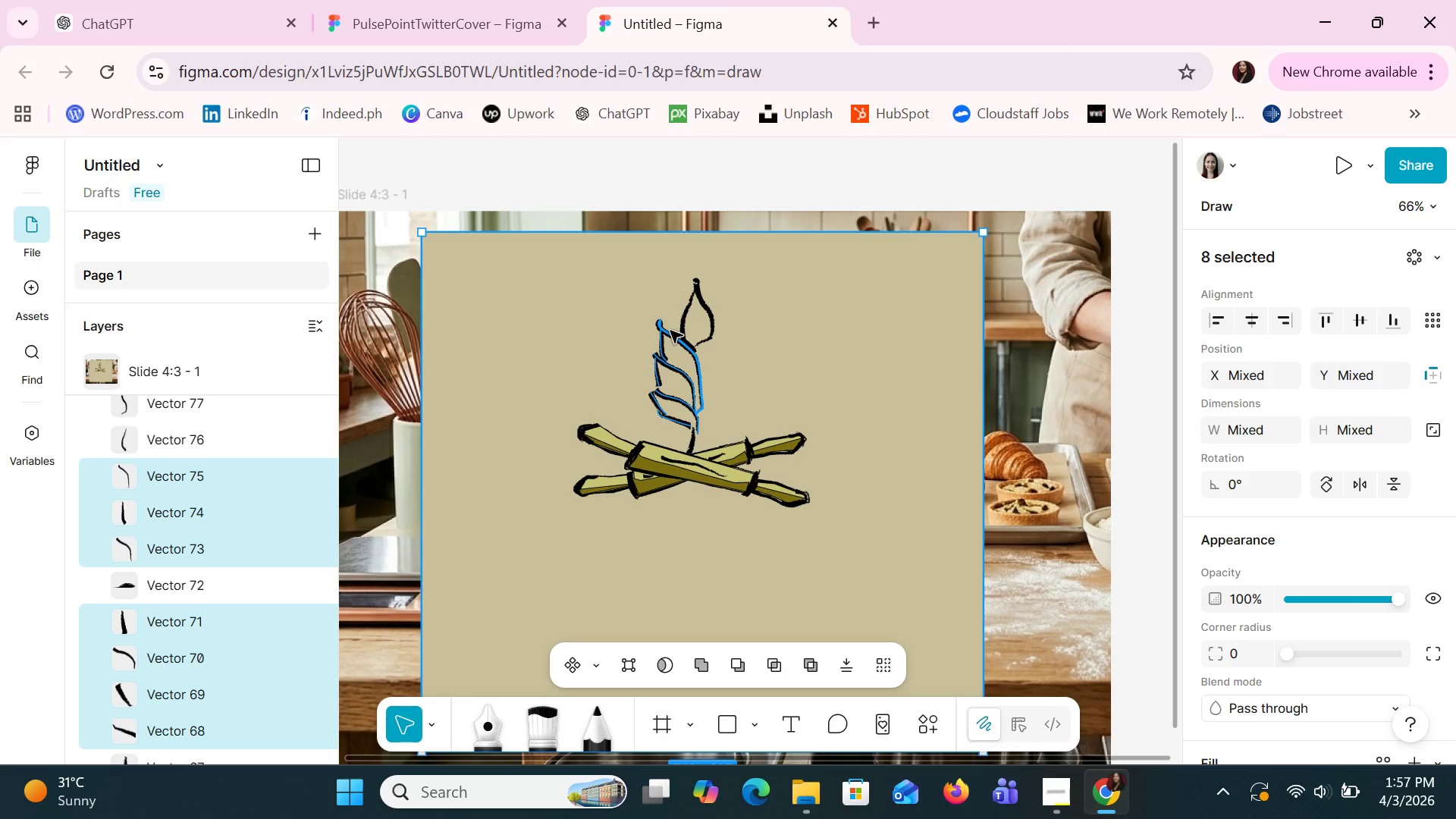 
hold_key(key=ShiftLeft, duration=1.52)
 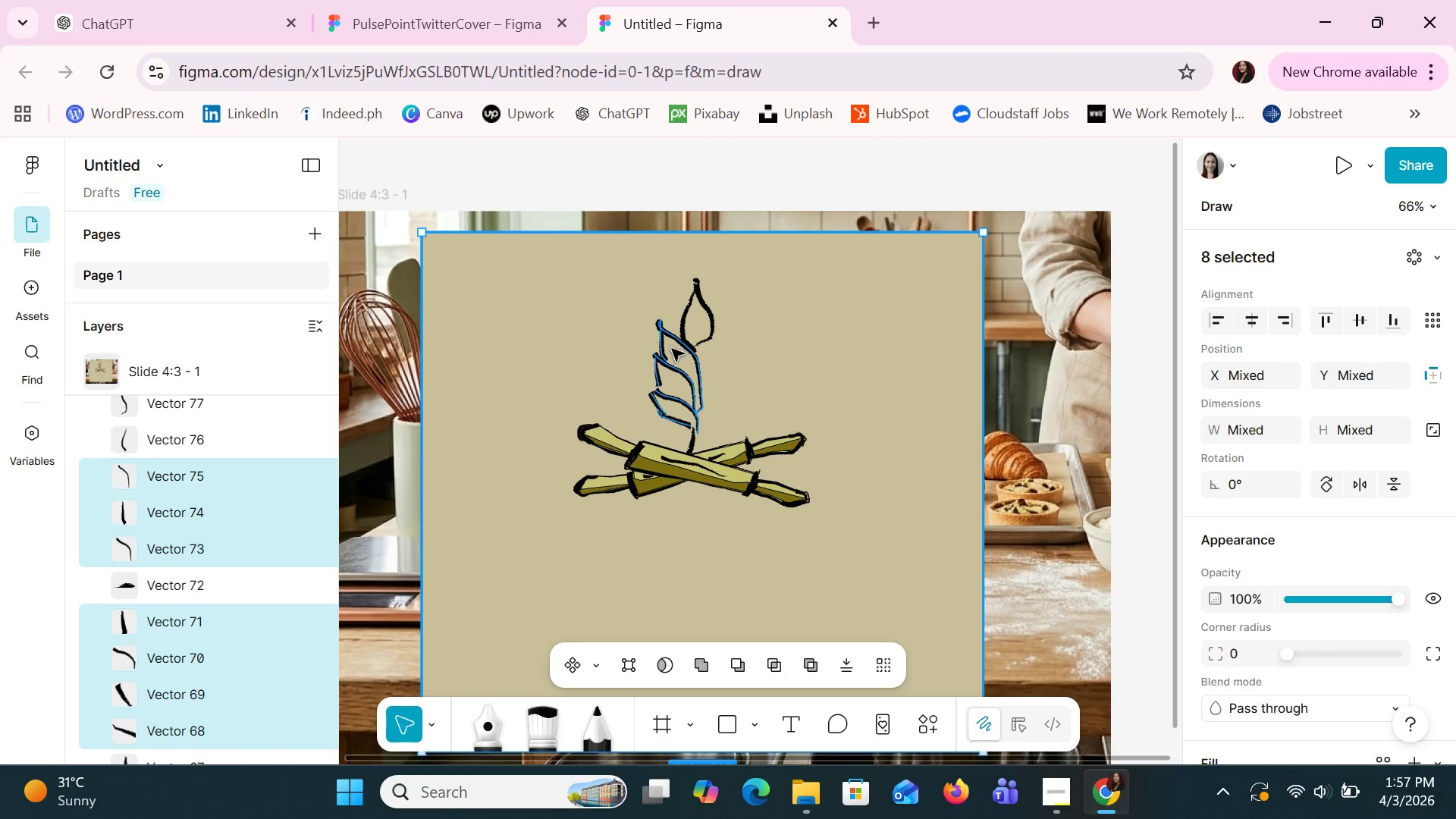 
hold_key(key=ShiftLeft, duration=1.33)
 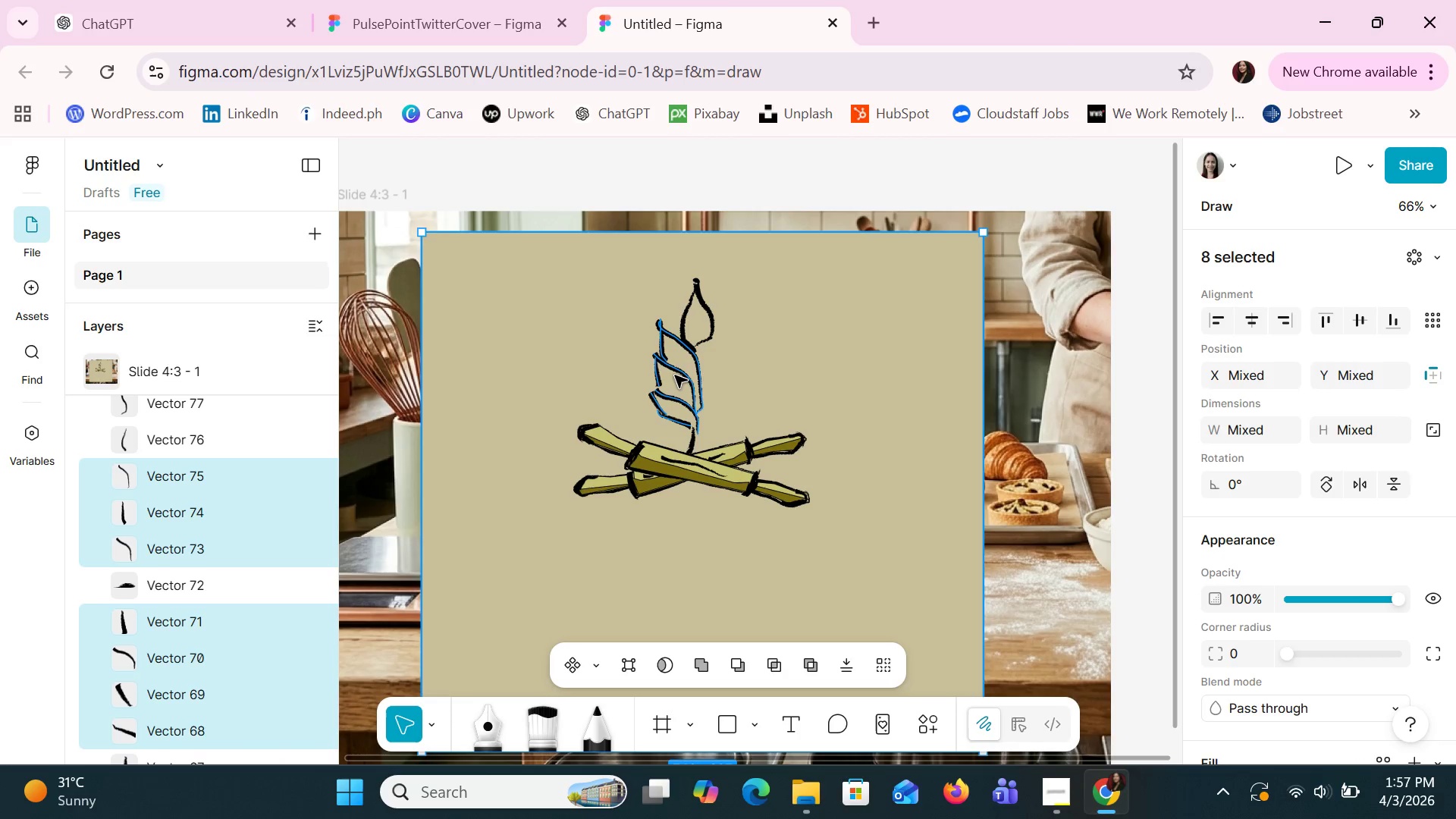 
key(Control+C)
 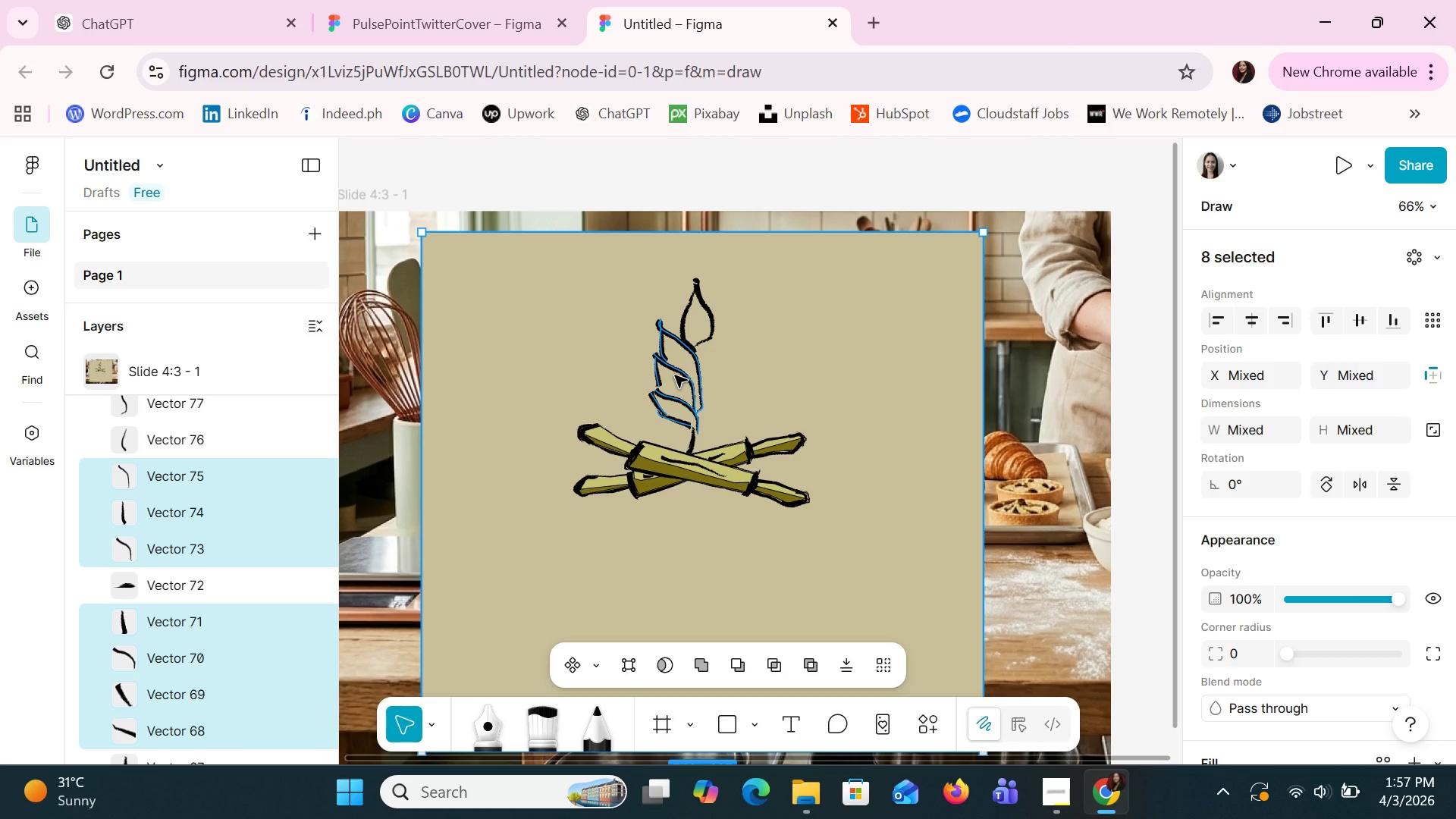 
key(Control+V)
 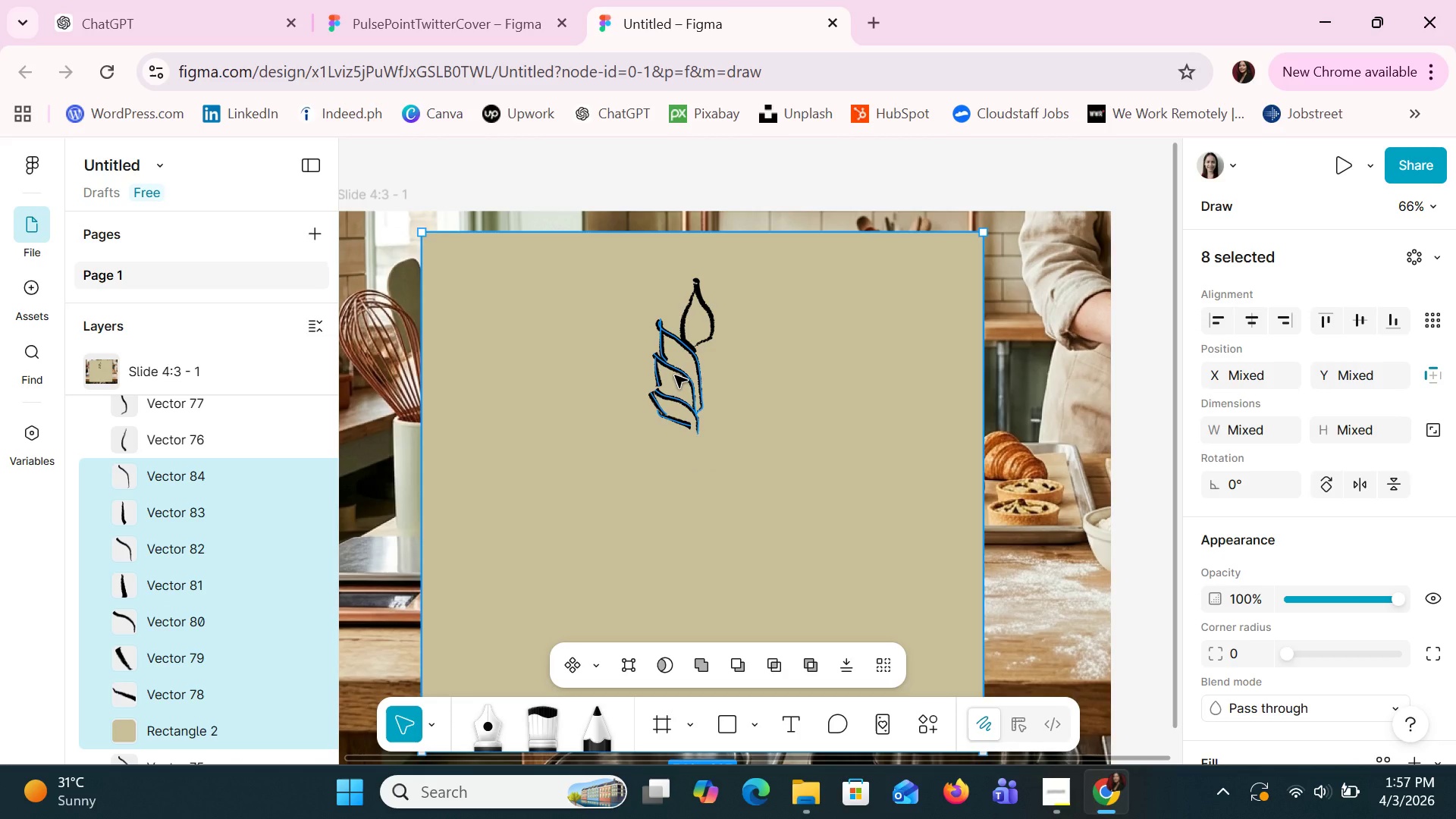 
key(Control+Z)
 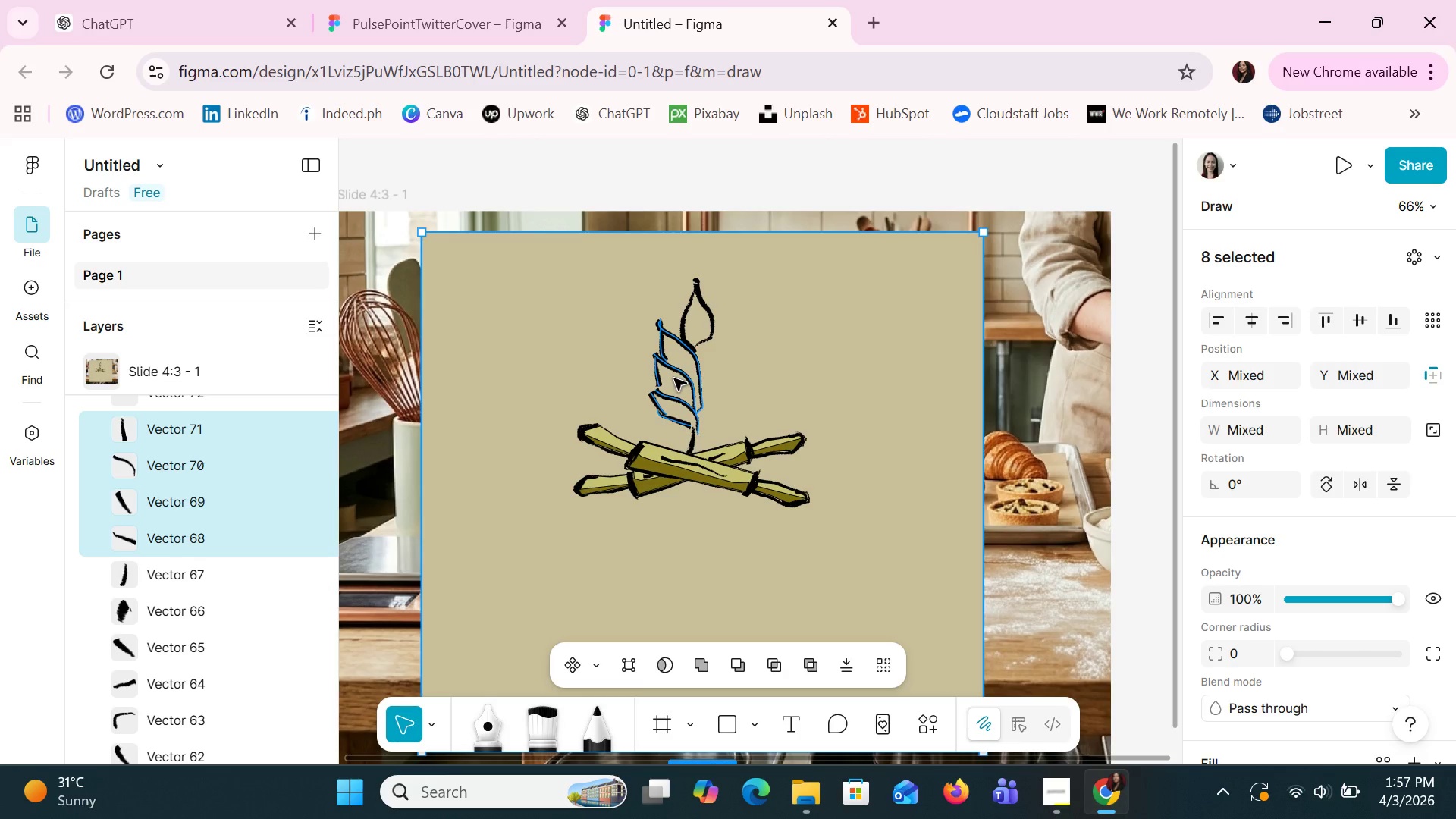 
key(Control+C)
 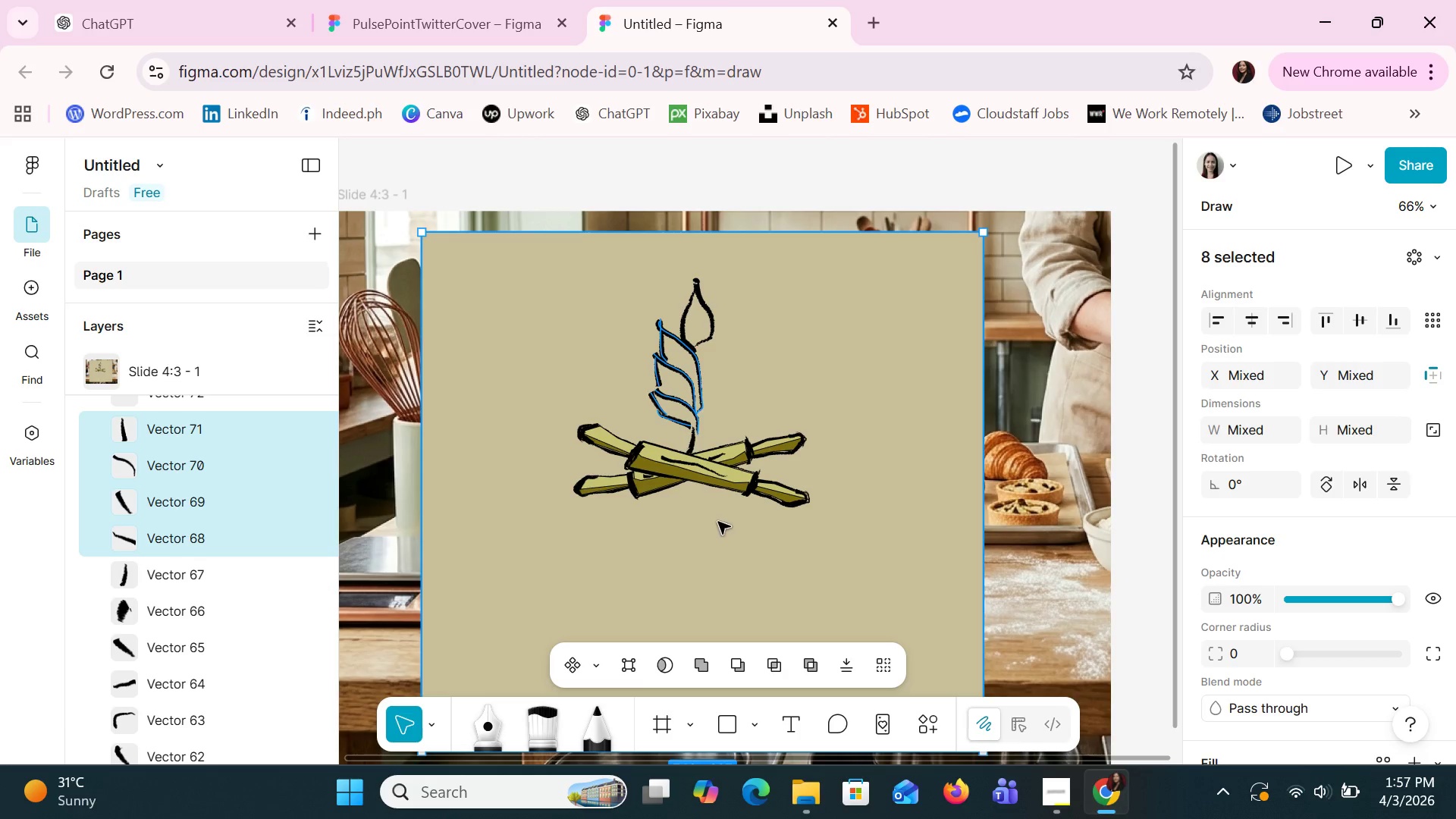 
left_click([730, 559])
 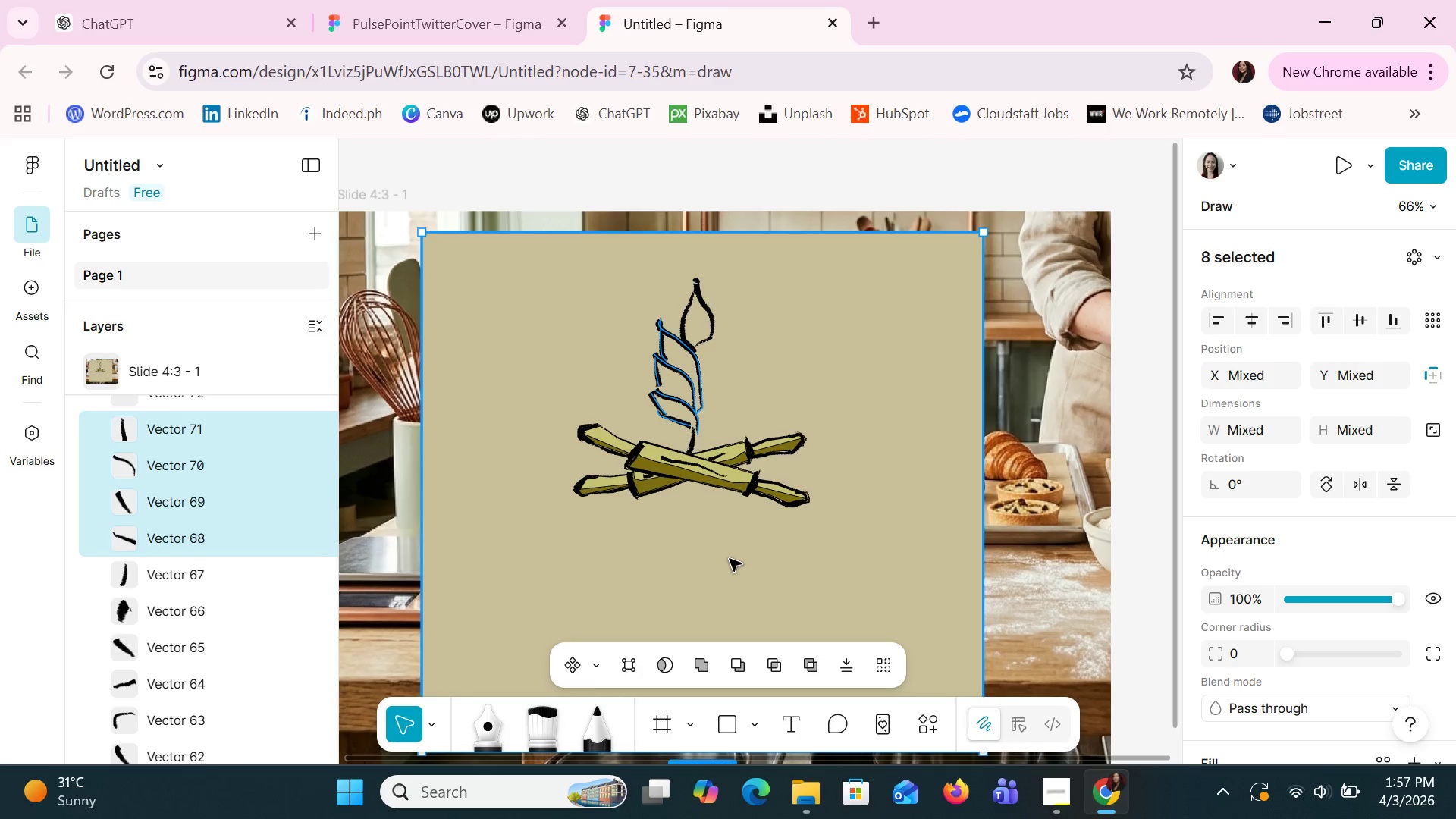 
key(Control+V)
 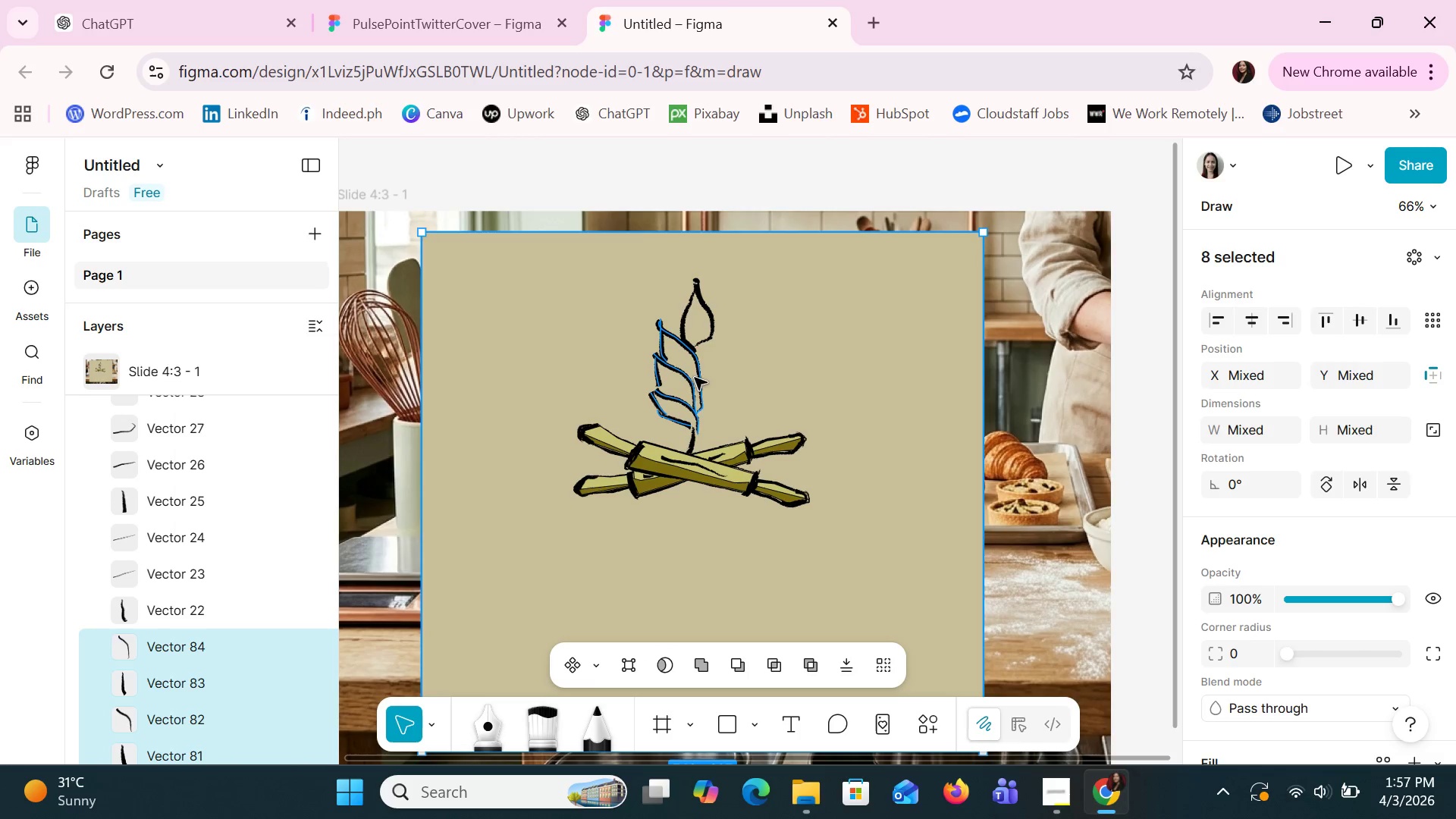 
left_click_drag(start_coordinate=[690, 369], to_coordinate=[847, 370])
 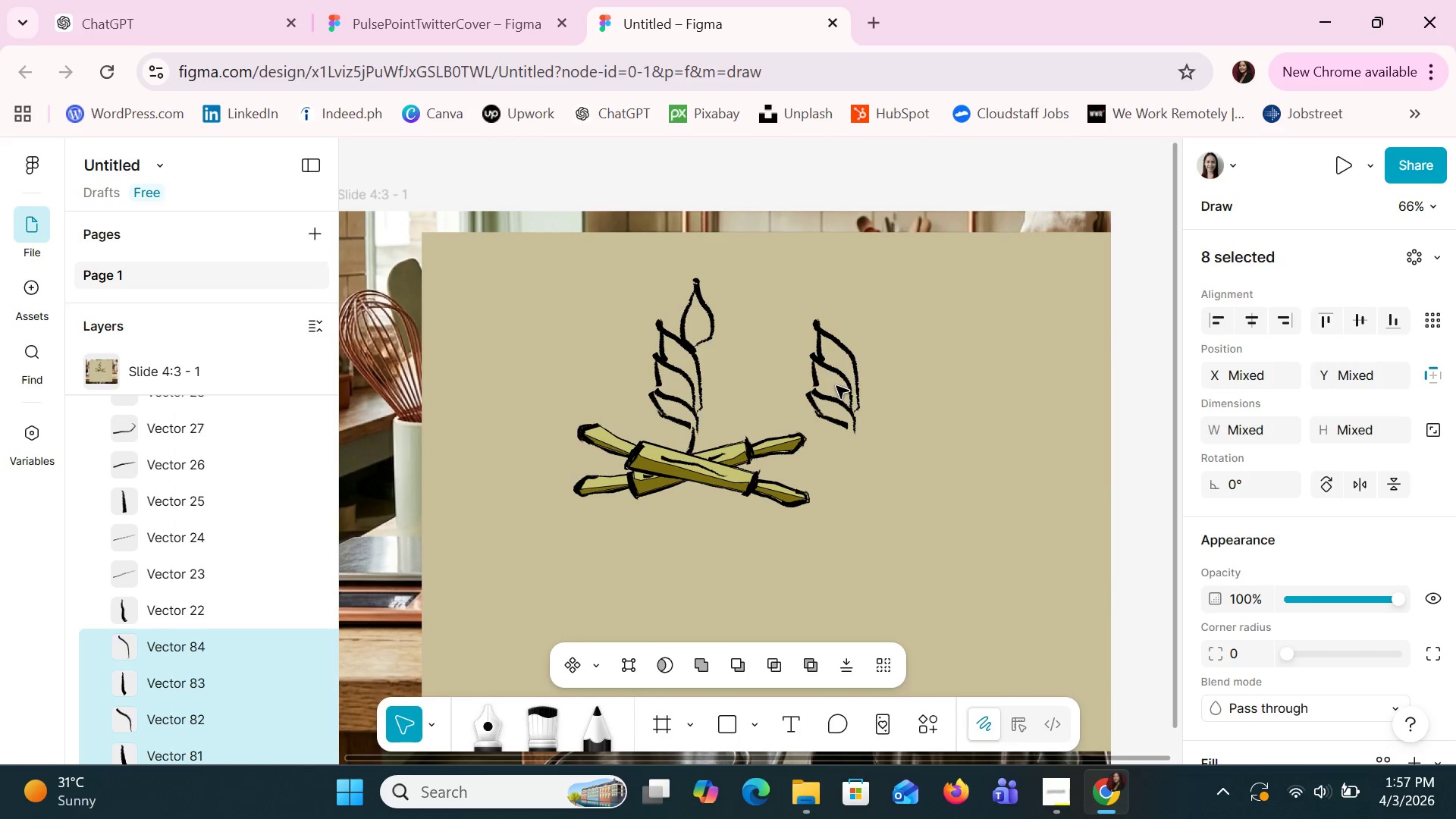 
key(Control+Z)
 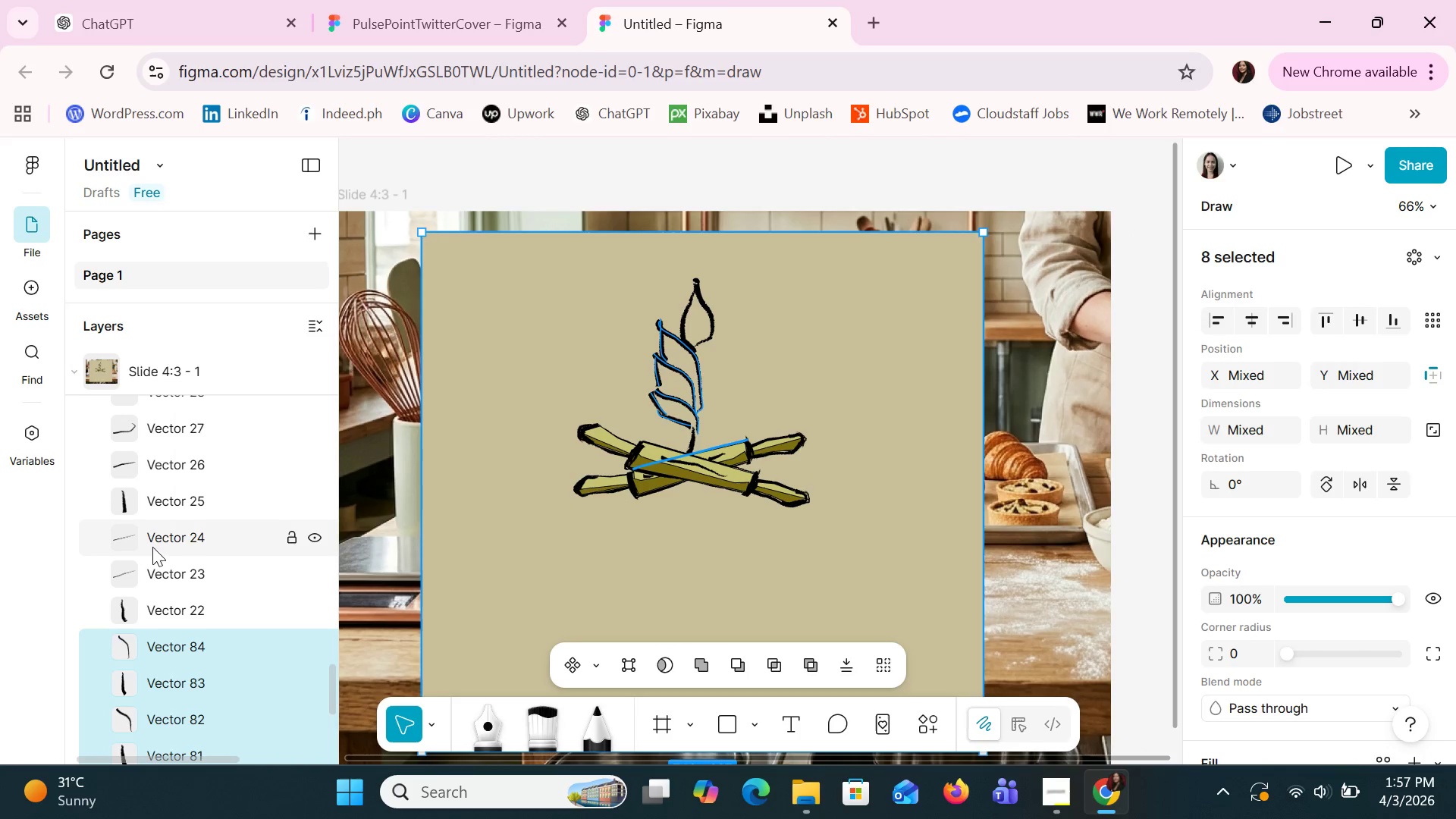 
scroll: coordinate [230, 526], scroll_direction: down, amount: 2.0
 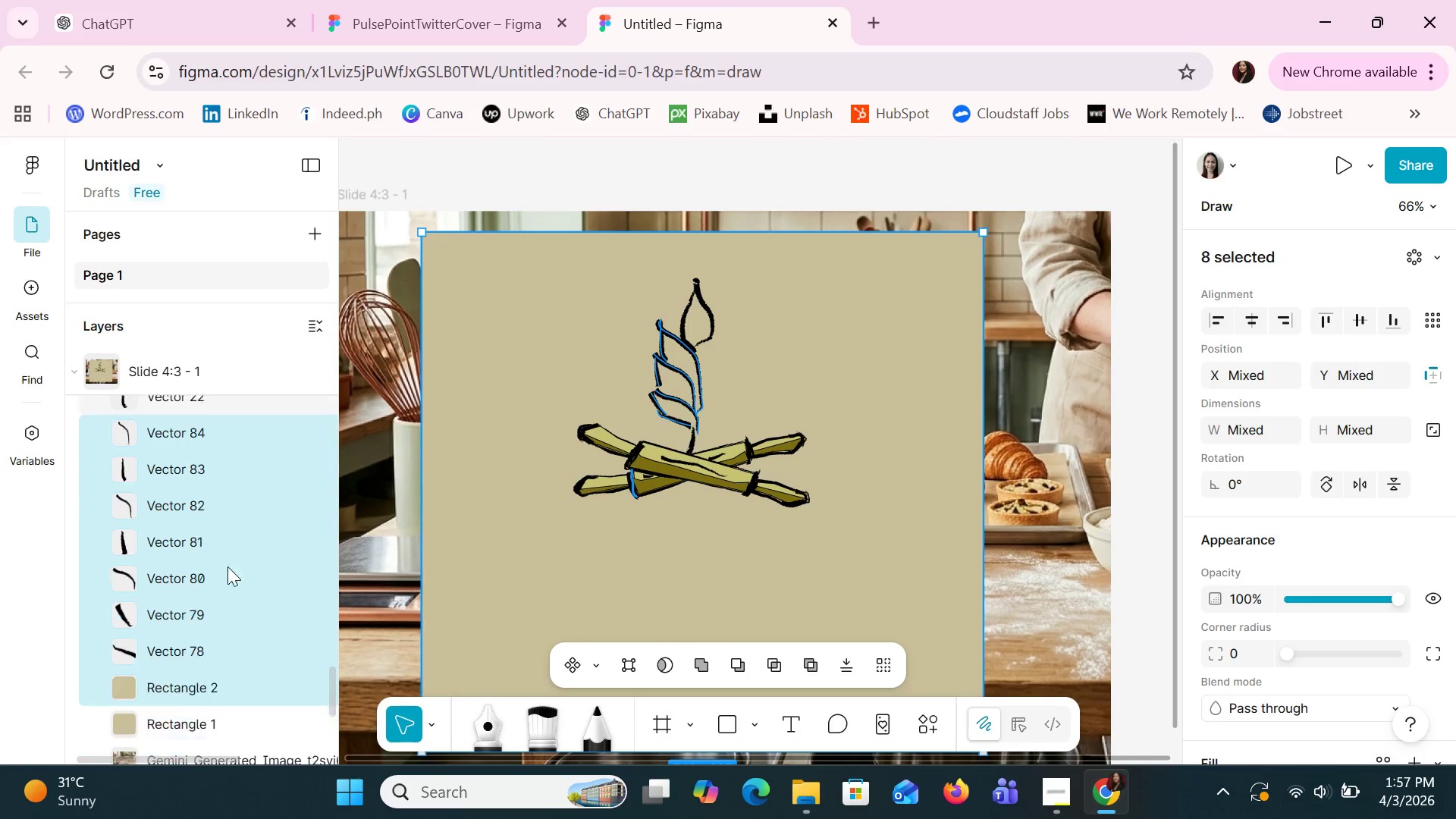 
mouse_move([231, 576])
 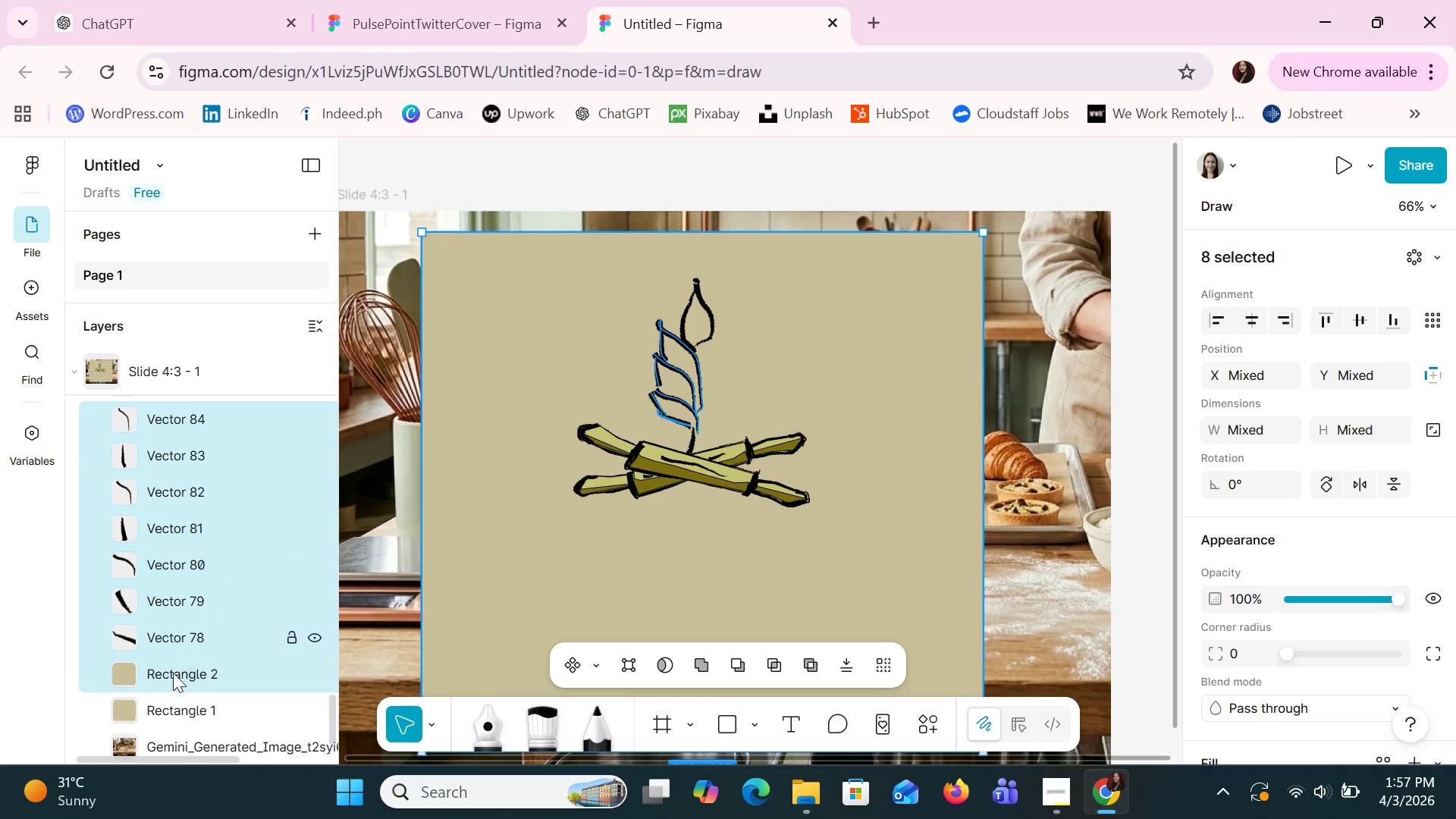 
hold_key(key=ShiftLeft, duration=1.5)
 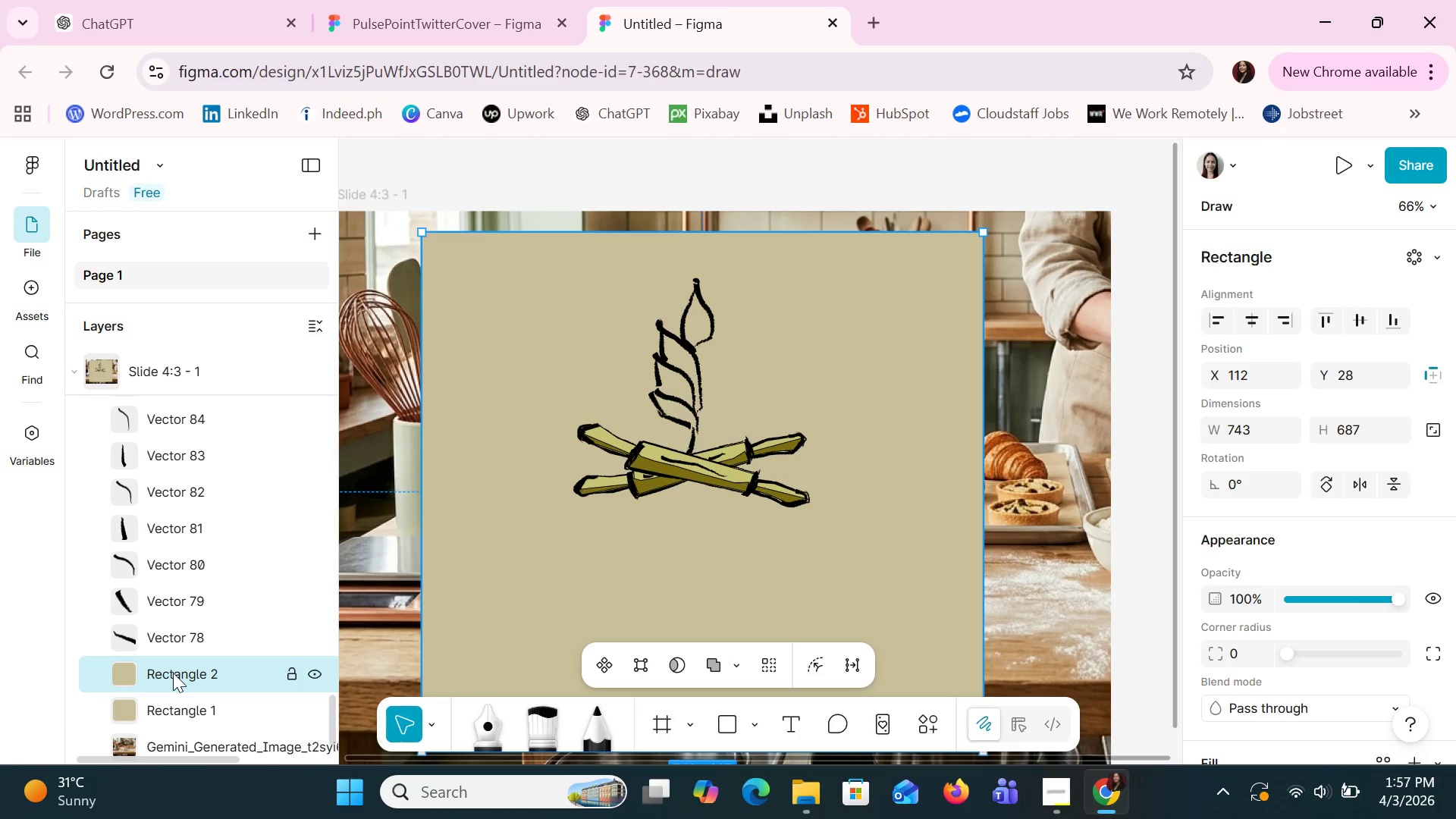 
hold_key(key=ShiftLeft, duration=1.08)
left_click([173, 673])
 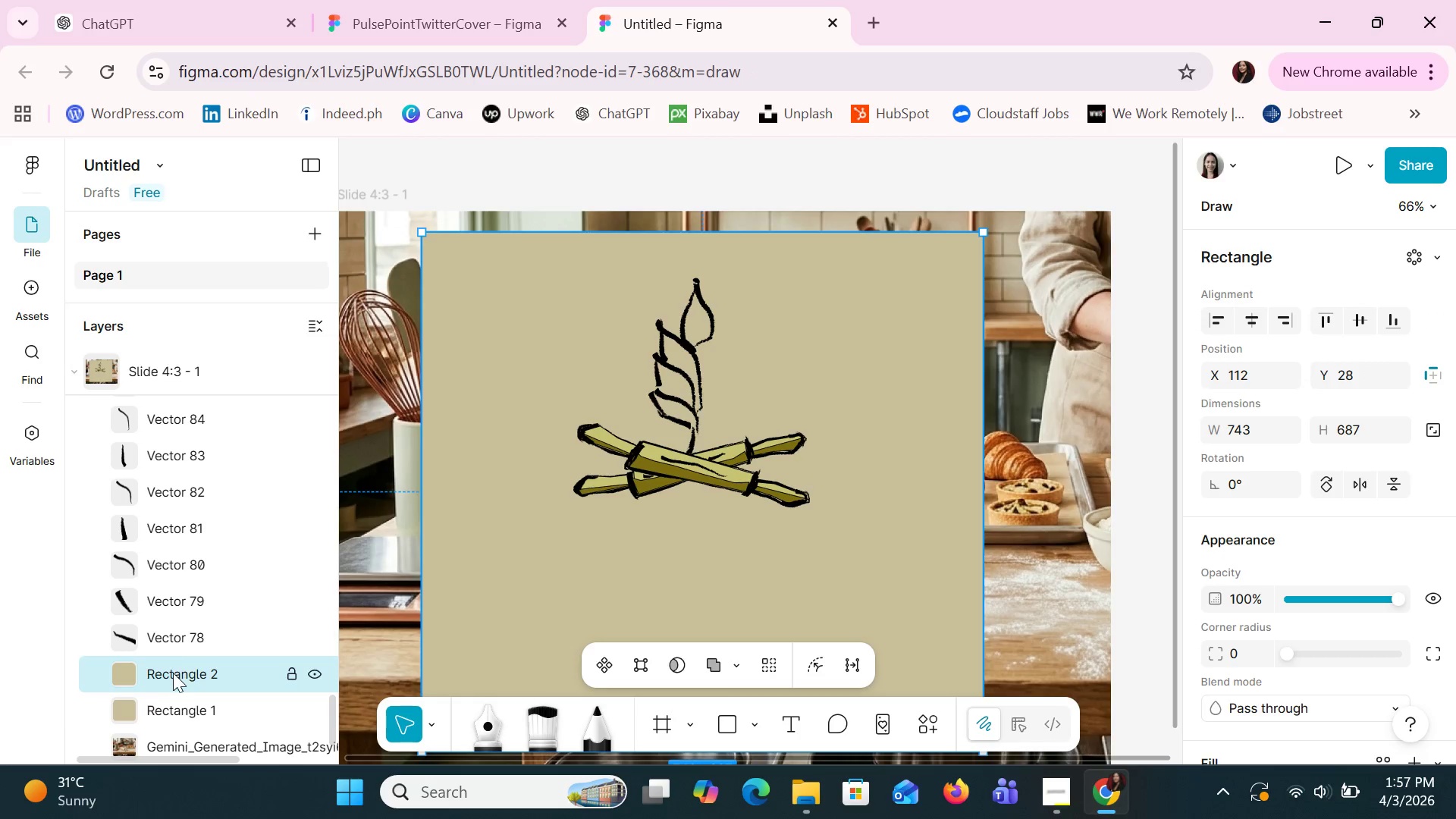 
left_click([186, 645])
 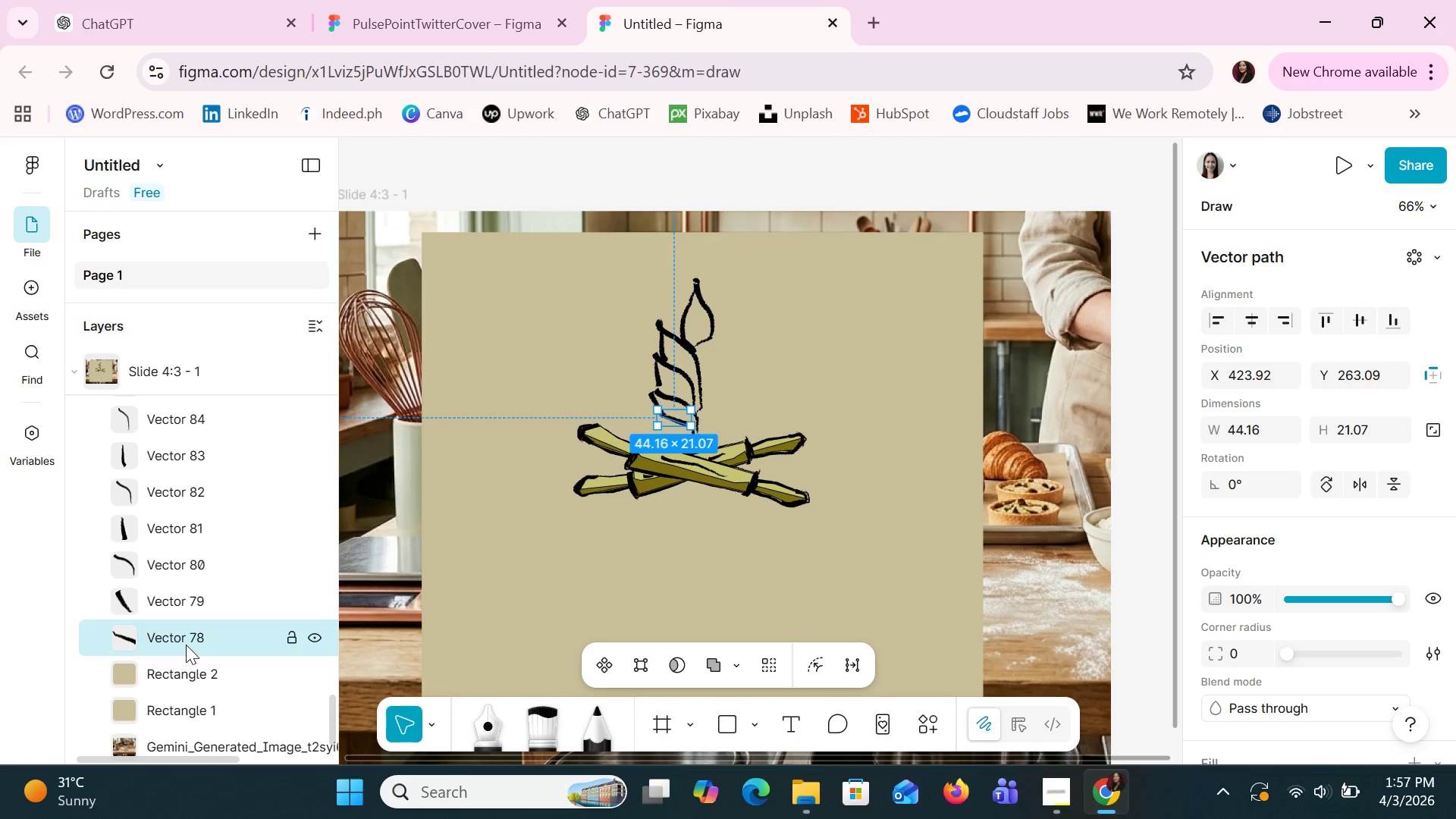 
hold_key(key=ShiftLeft, duration=1.51)
left_click([178, 593])
 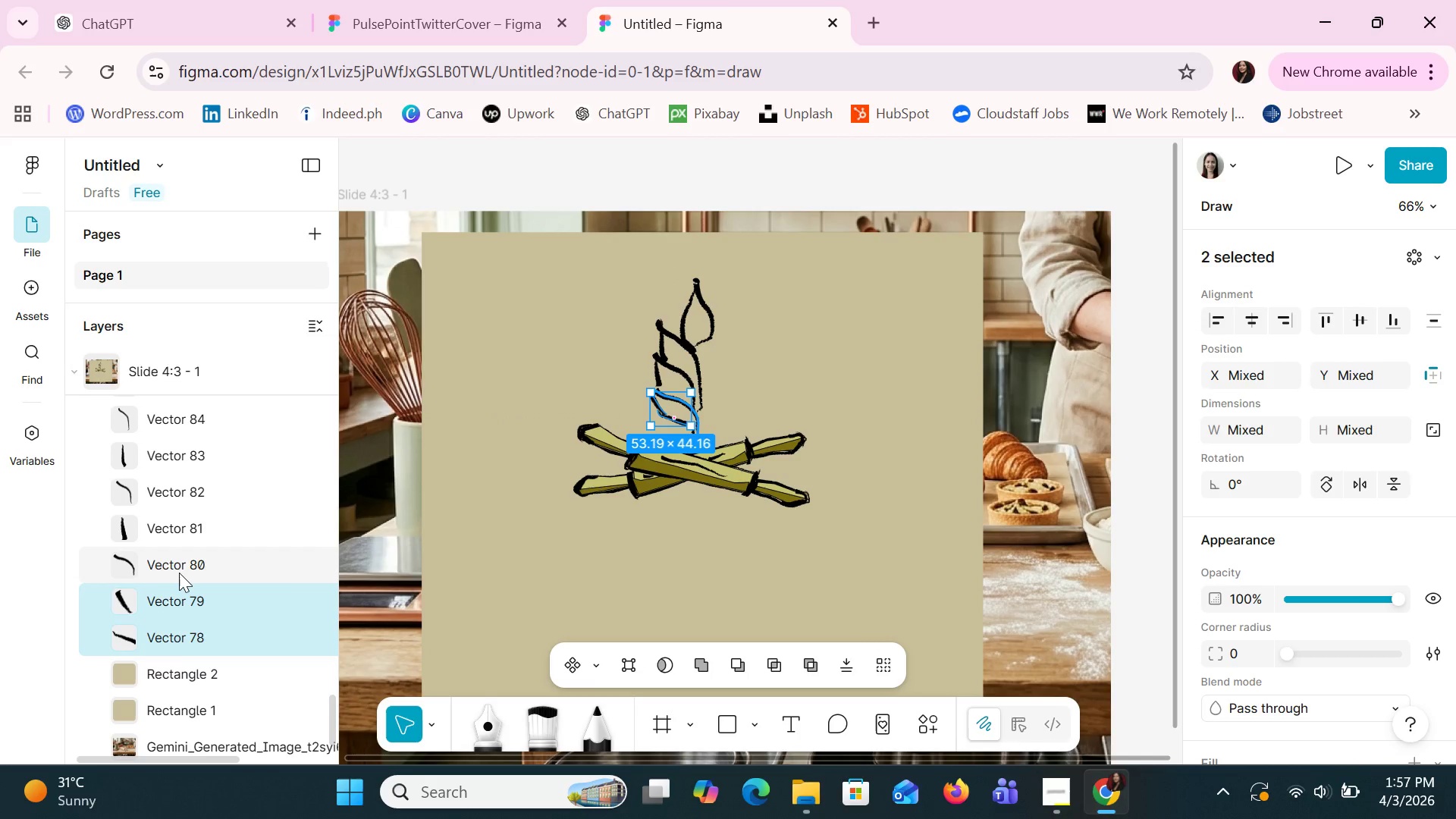 
hold_key(key=ShiftLeft, duration=1.52)
left_click([180, 559])
 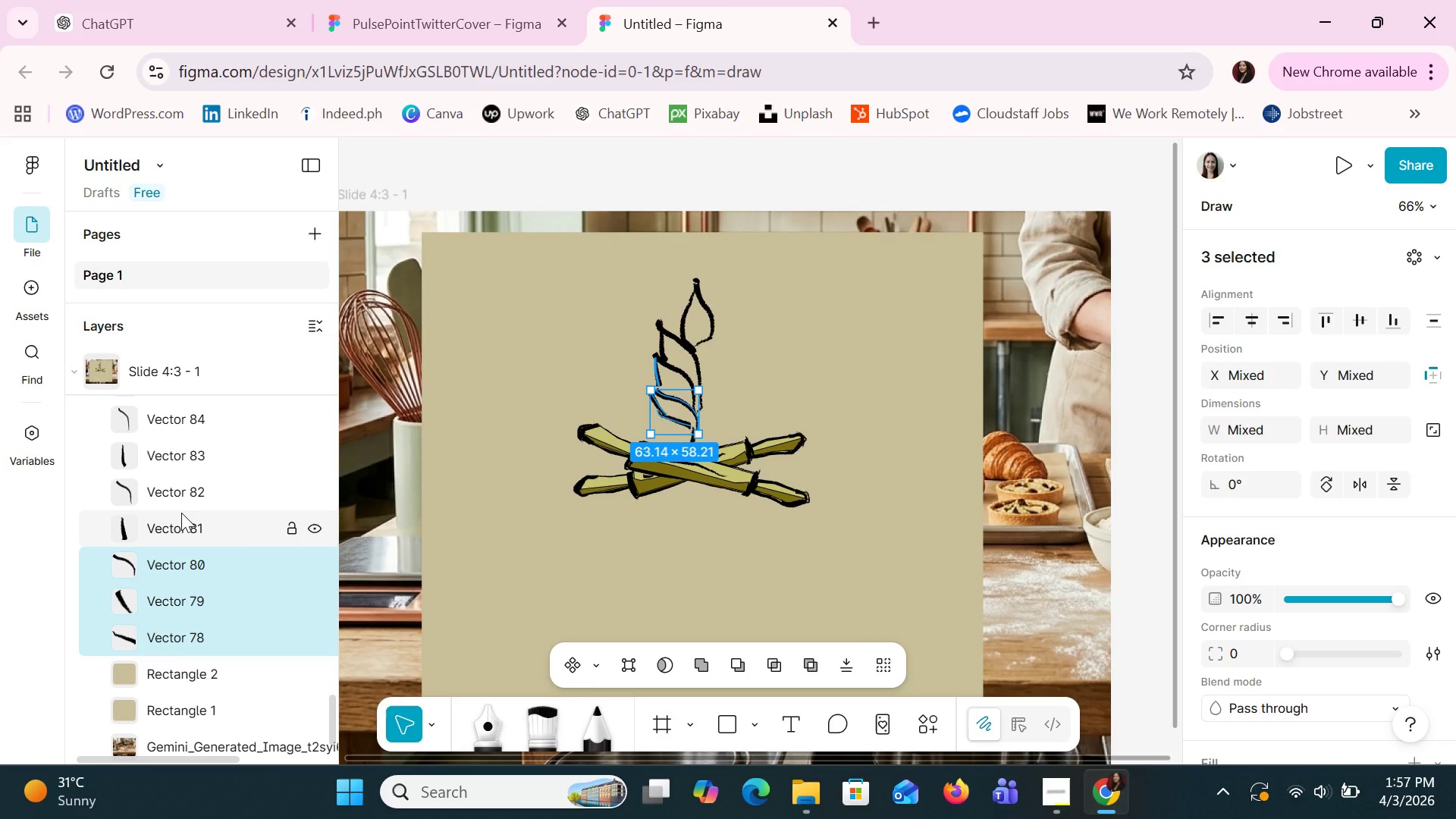 
left_click([181, 513])
 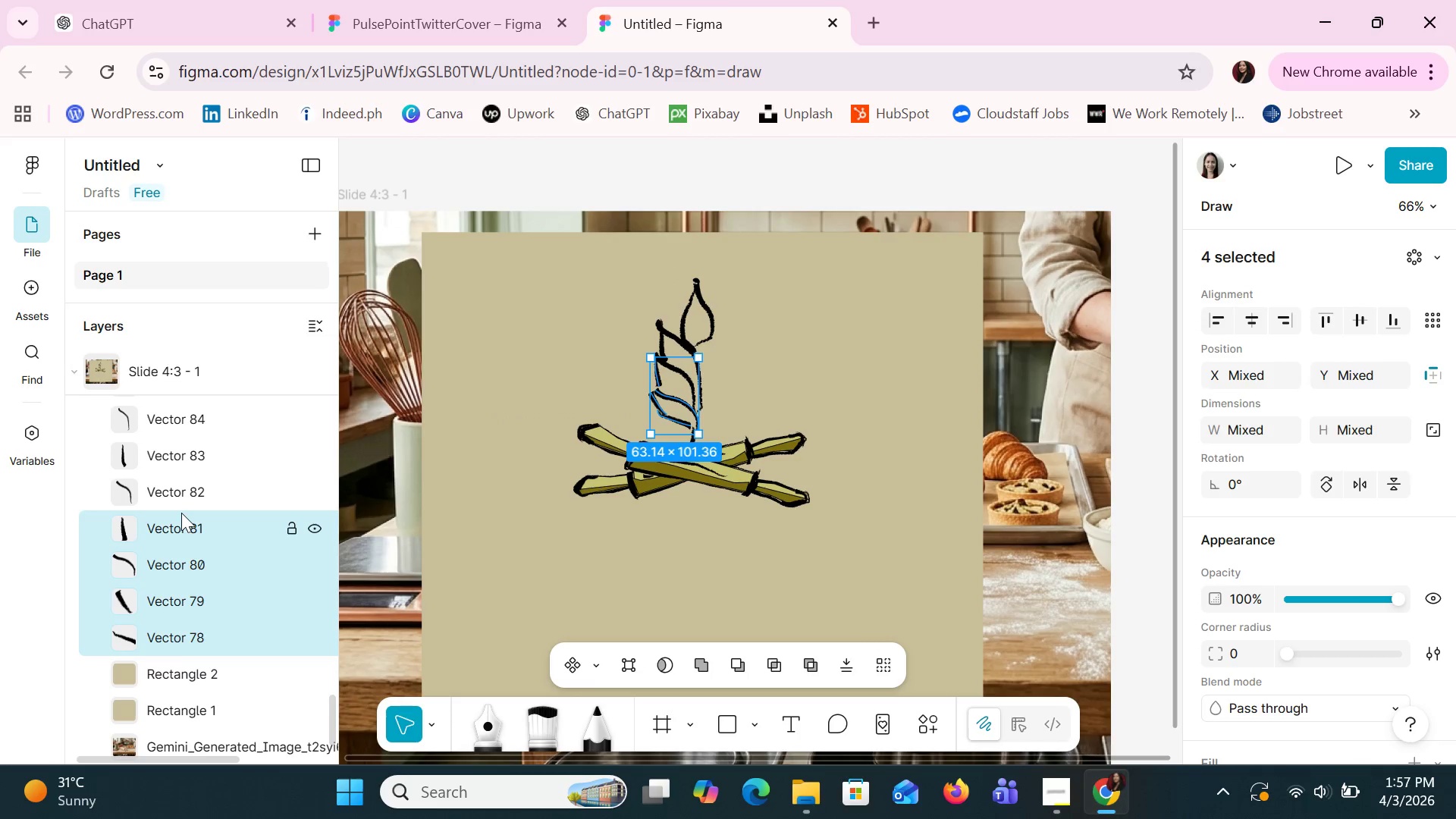 
hold_key(key=ShiftLeft, duration=1.52)
left_click([173, 497])
 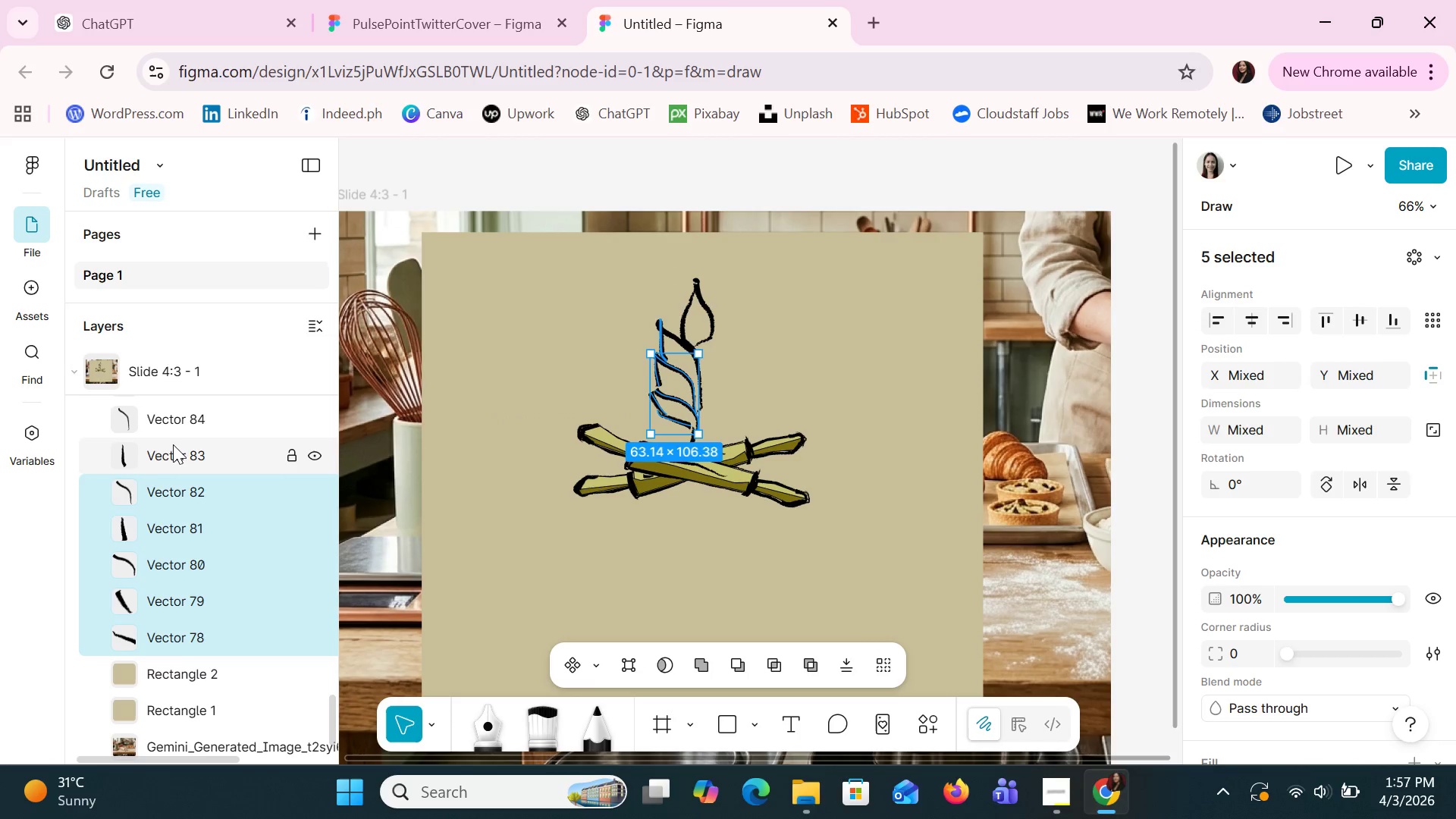 
left_click([173, 444])
 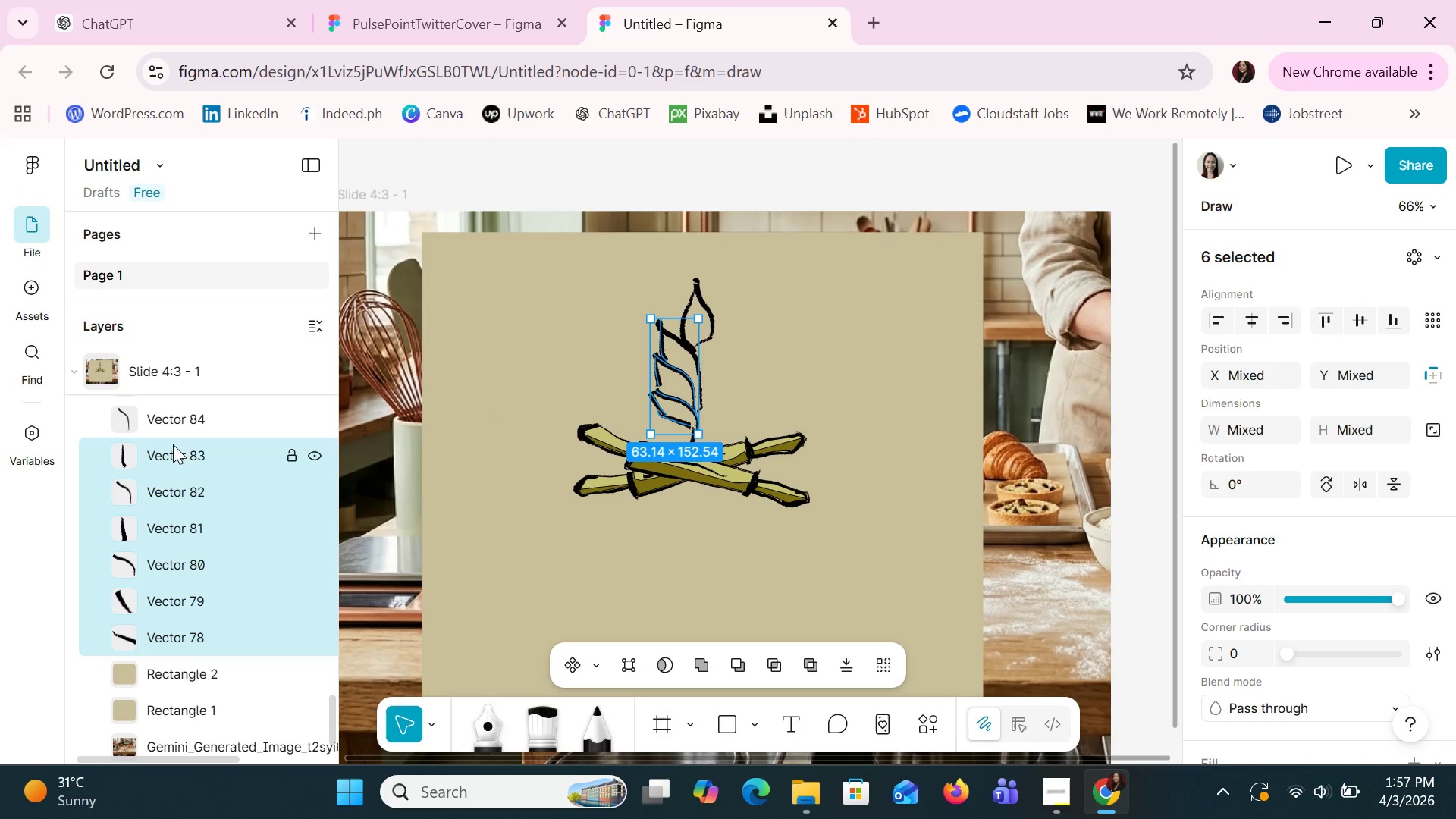 
hold_key(key=ShiftLeft, duration=1.03)
left_click([171, 425])
 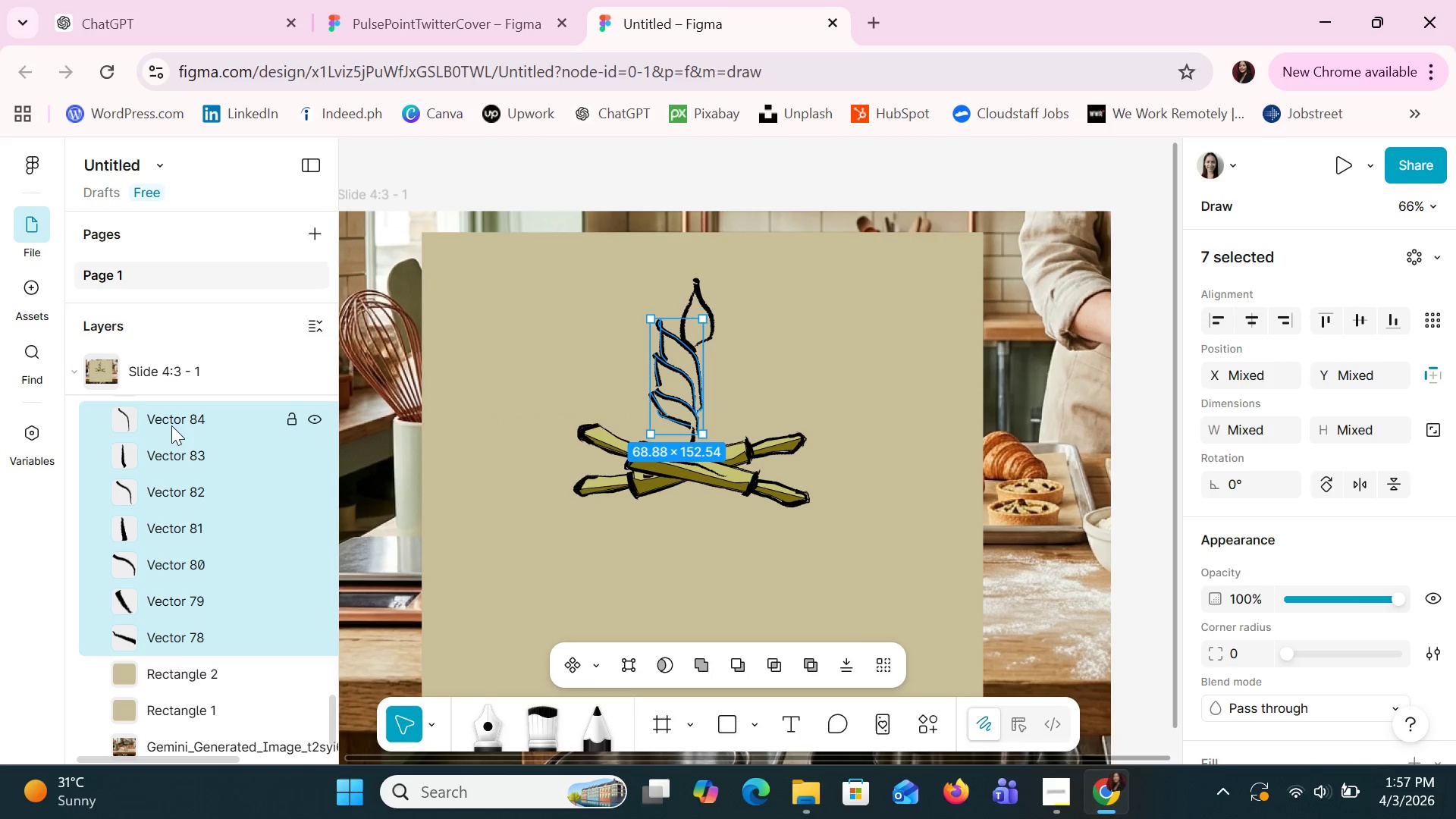 
key(Control+C)
 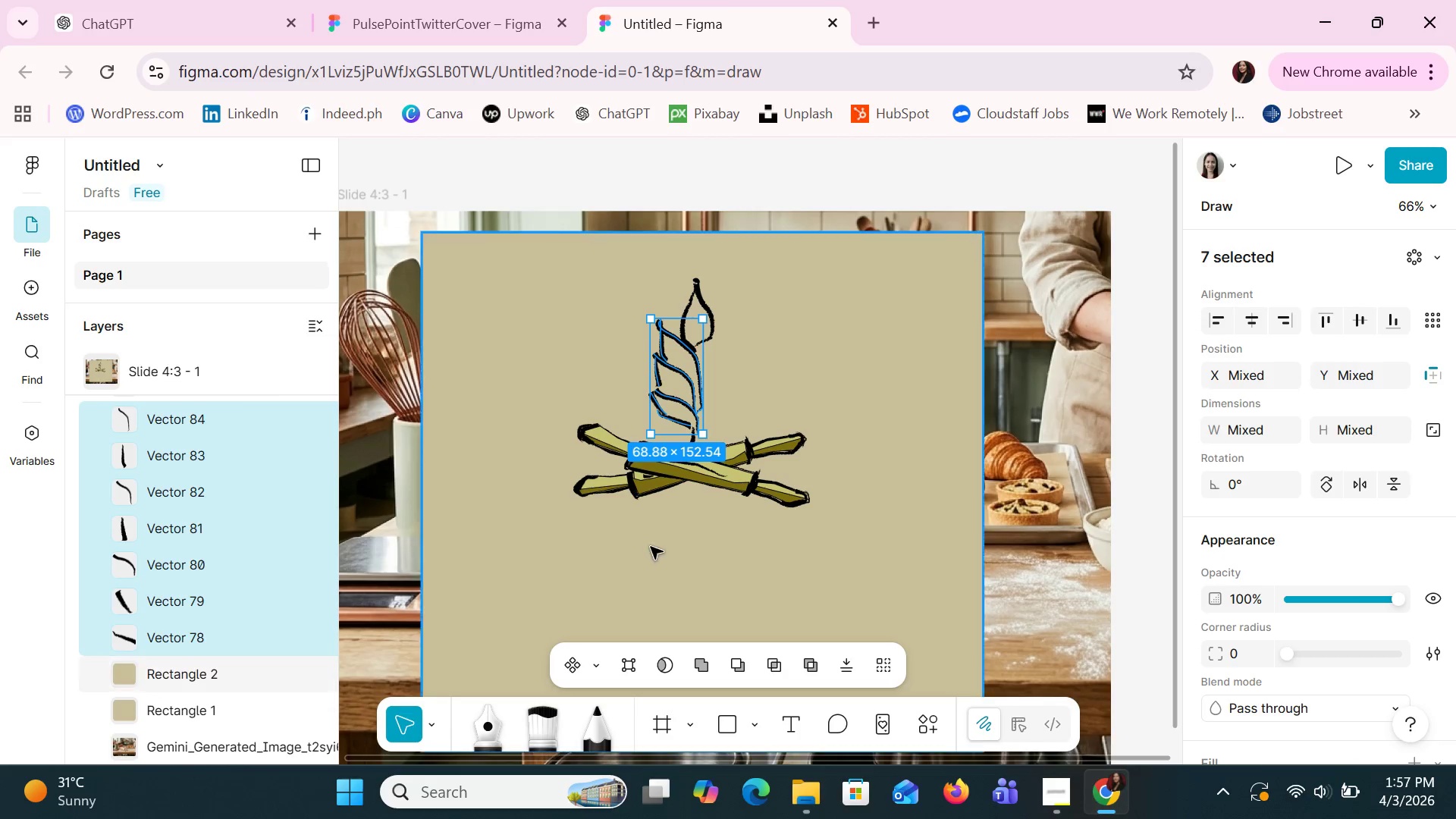 
left_click([655, 558])
 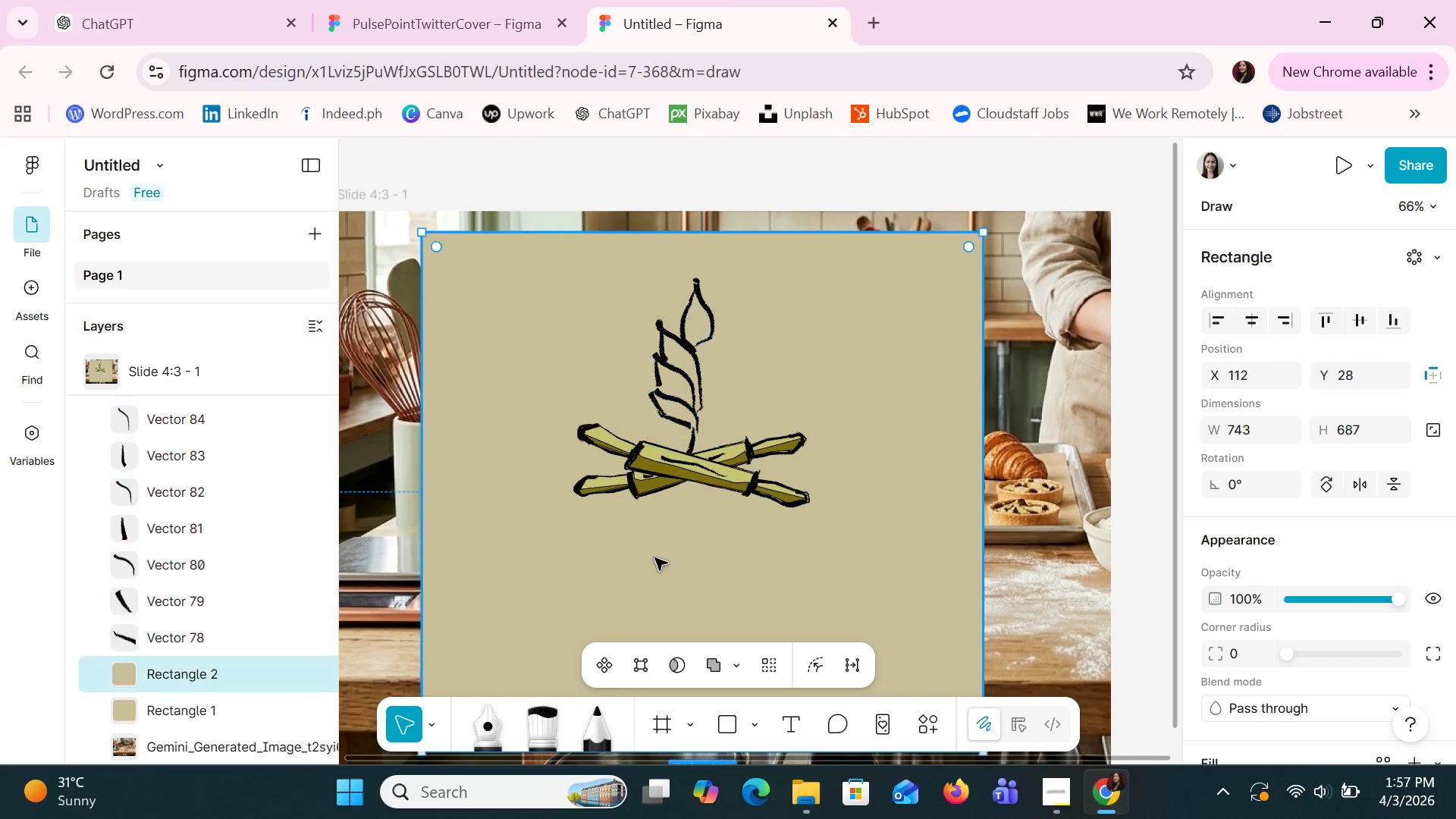 
key(Control+V)
 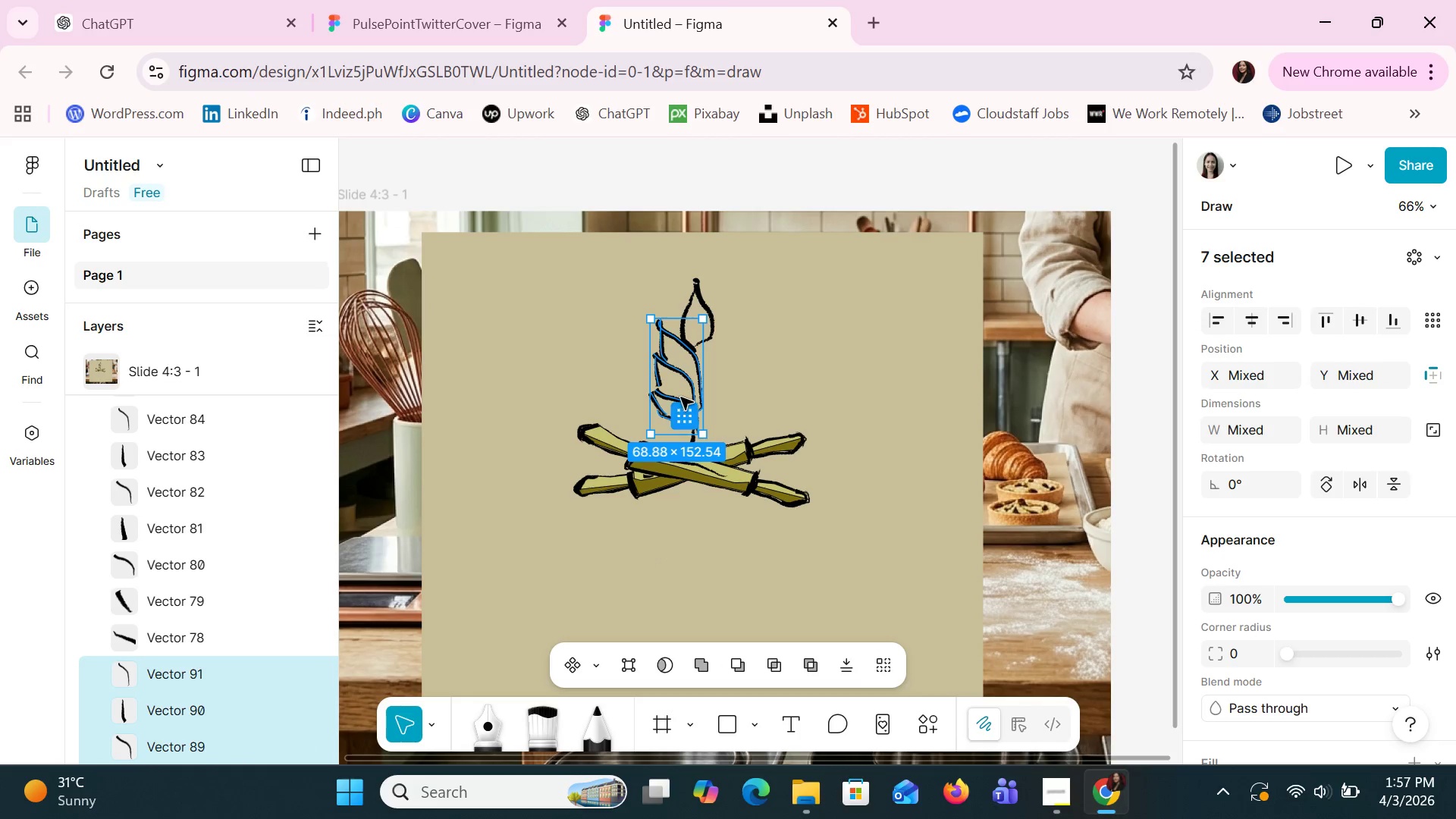 
left_click_drag(start_coordinate=[692, 400], to_coordinate=[749, 400])
 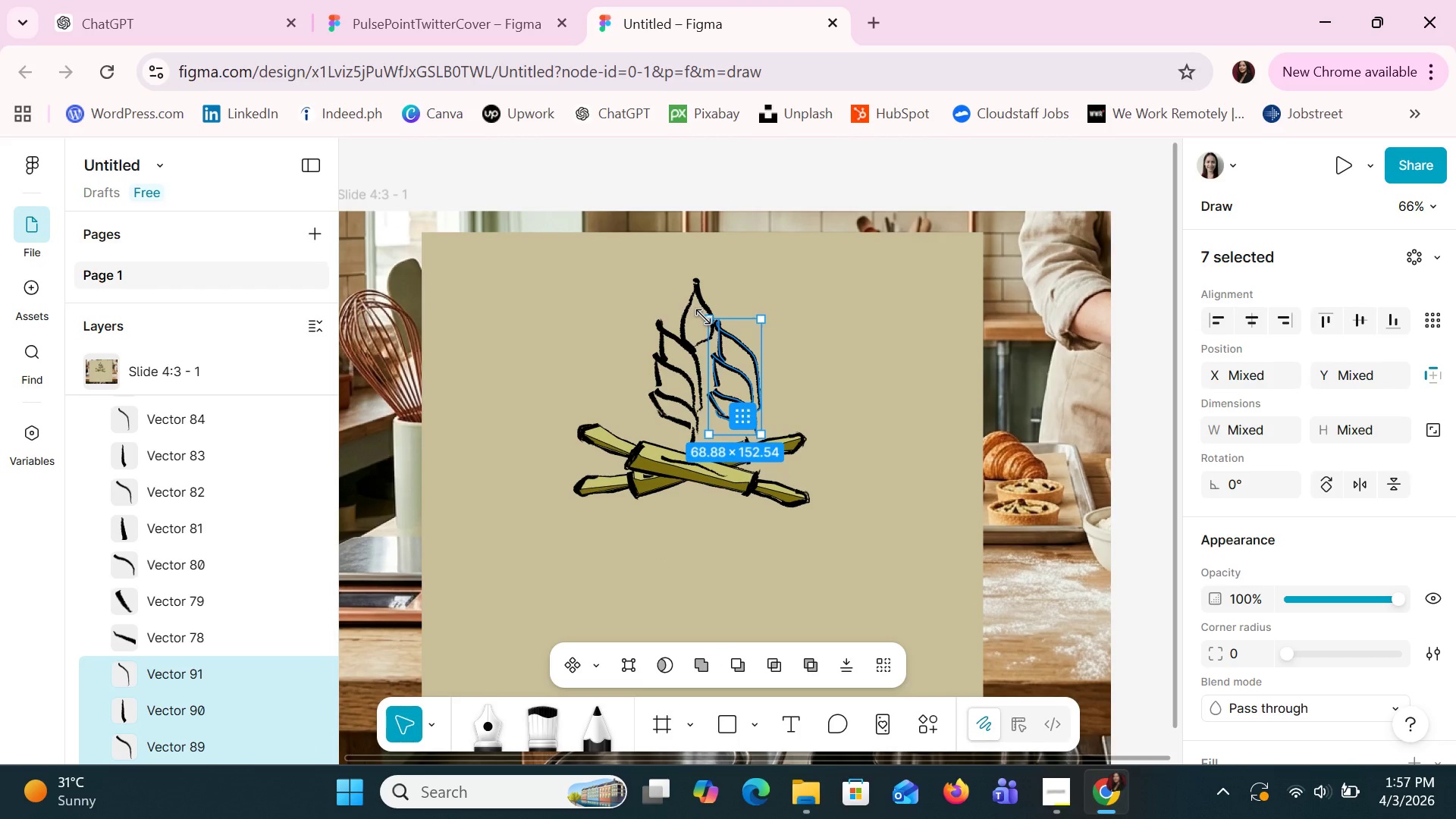 
wait(5.3)
 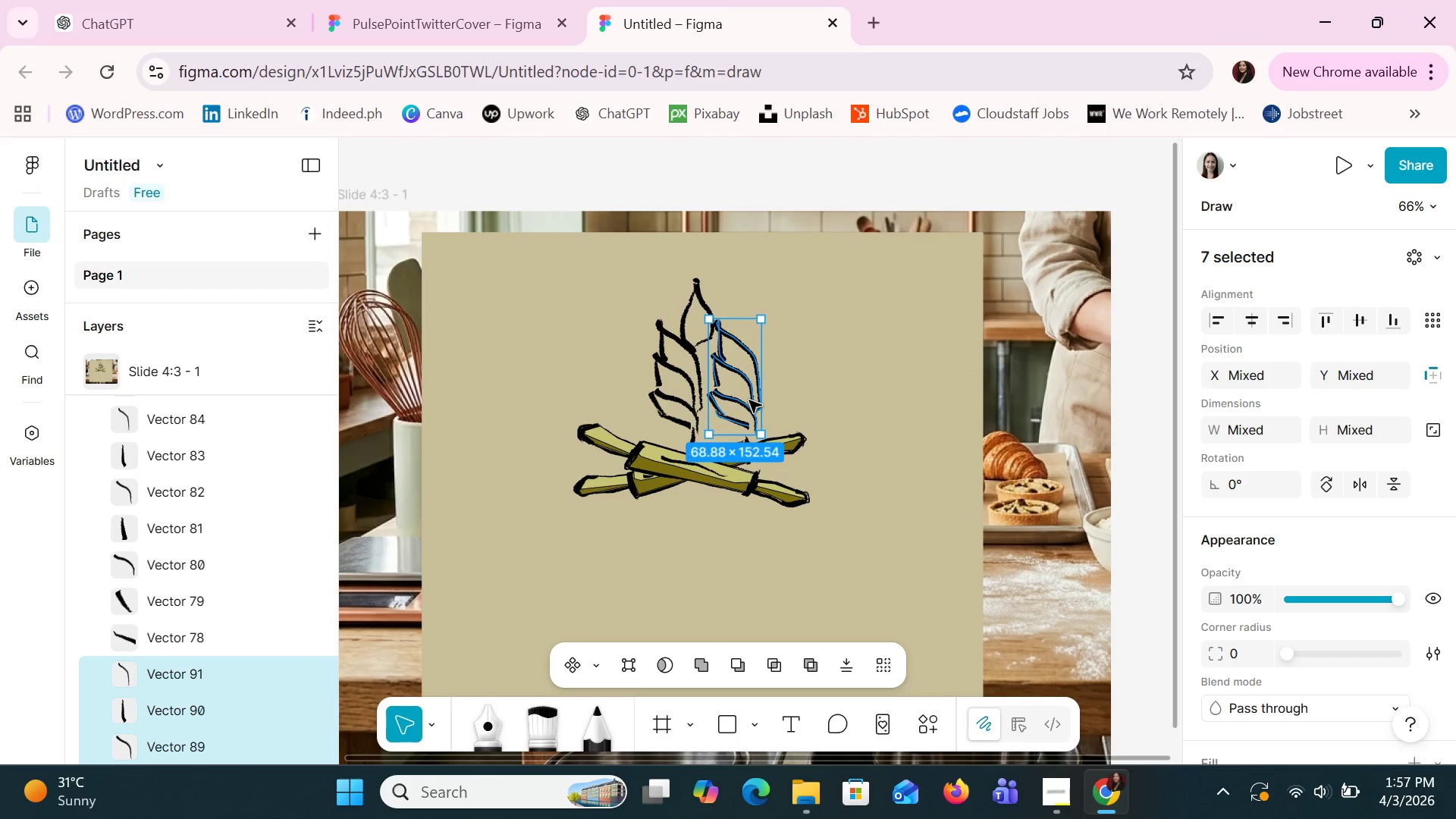 
left_click_drag(start_coordinate=[693, 314], to_coordinate=[720, 144])
 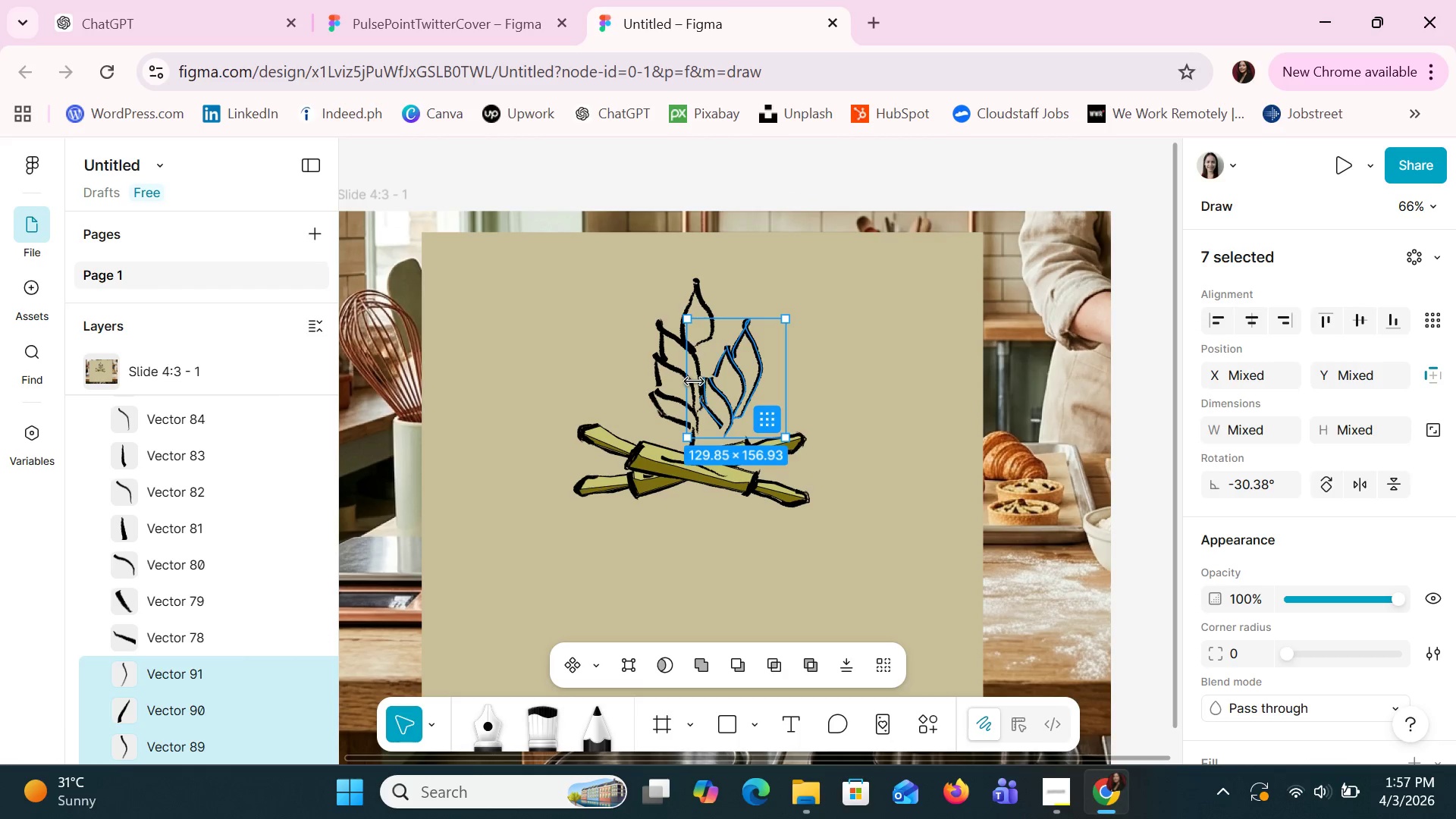 
left_click_drag(start_coordinate=[691, 381], to_coordinate=[895, 384])
 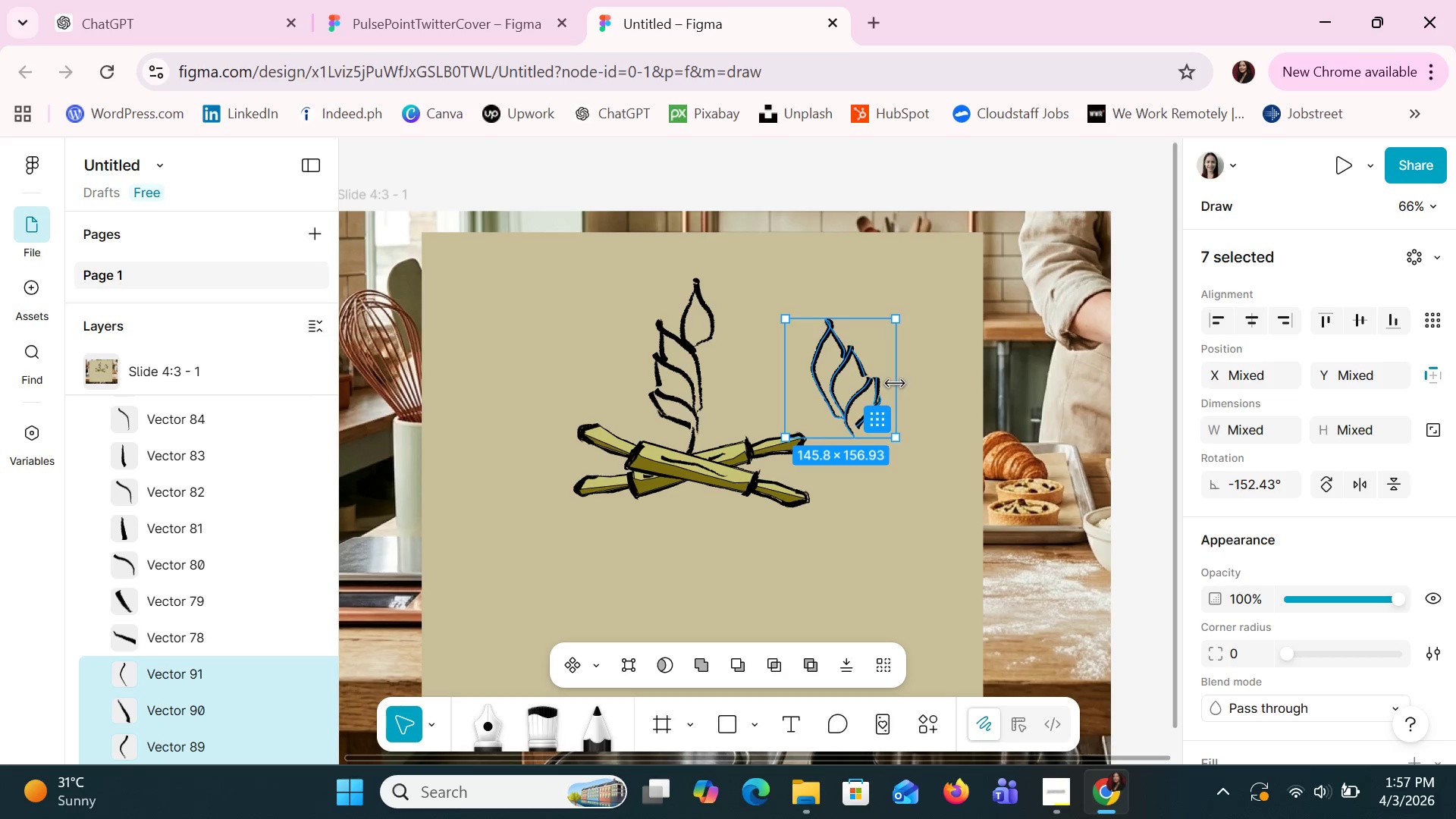 
left_click([895, 384])
 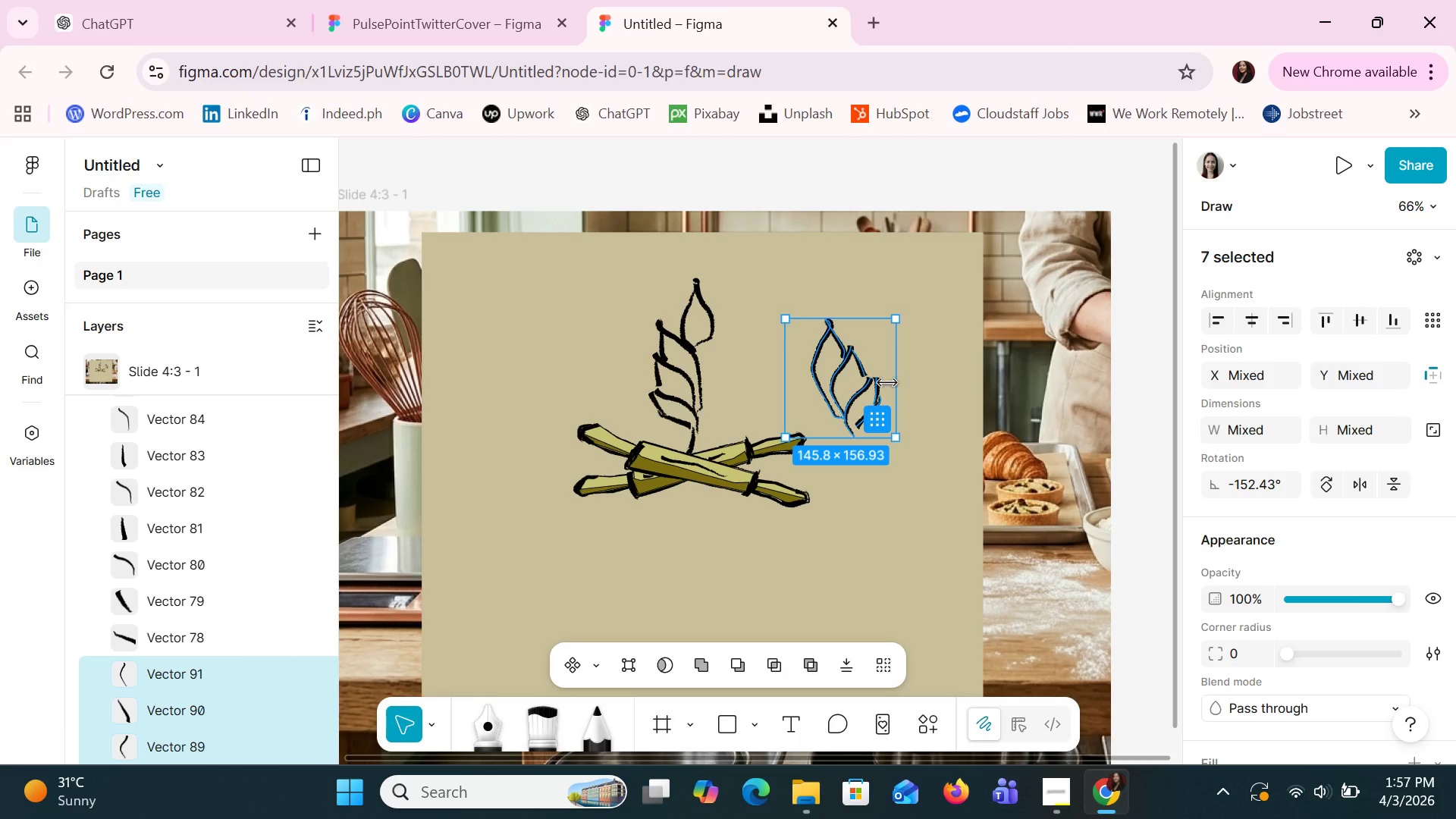 
left_click_drag(start_coordinate=[830, 403], to_coordinate=[711, 398])
 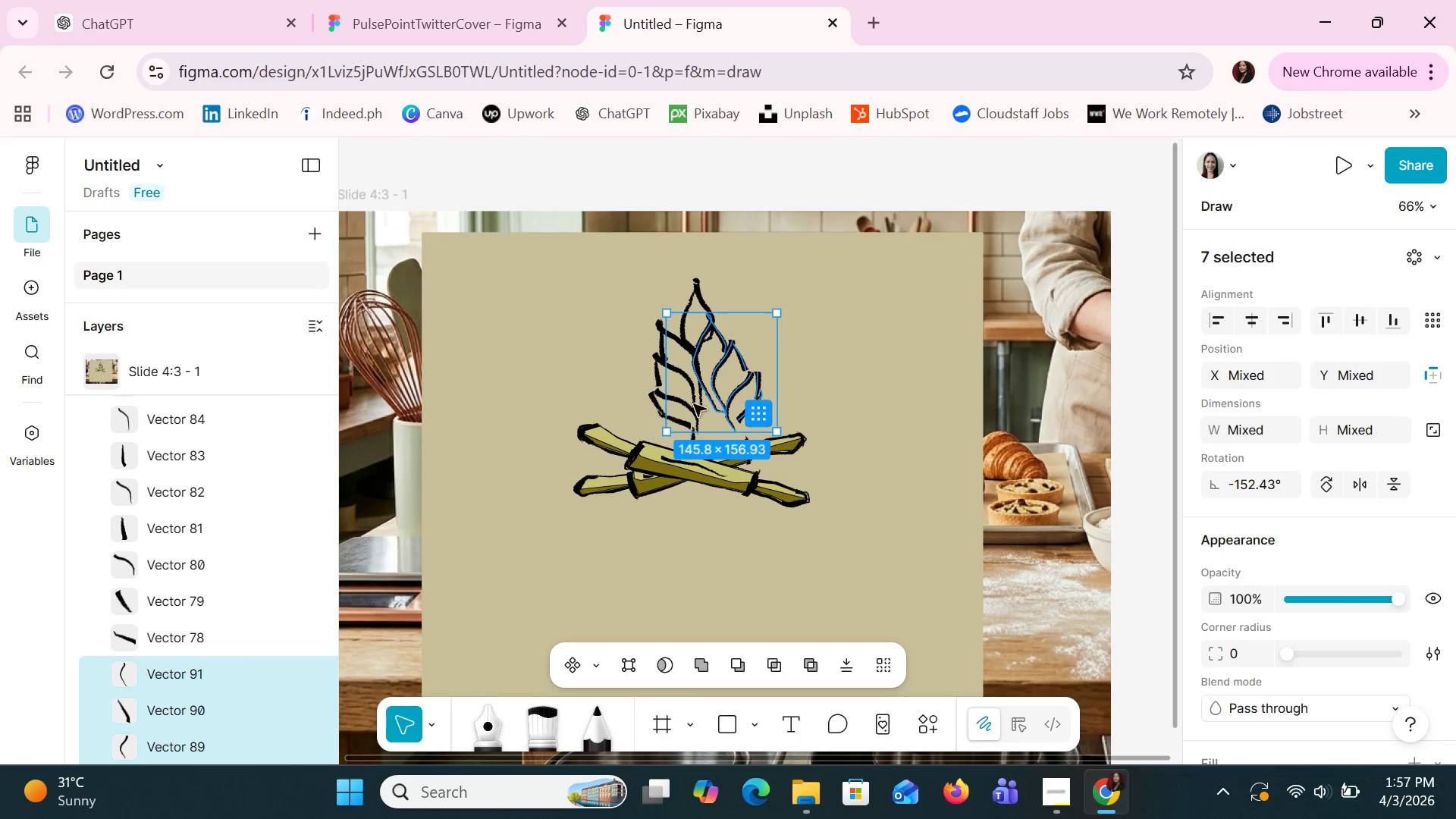 
left_click_drag(start_coordinate=[664, 369], to_coordinate=[835, 339])
 